 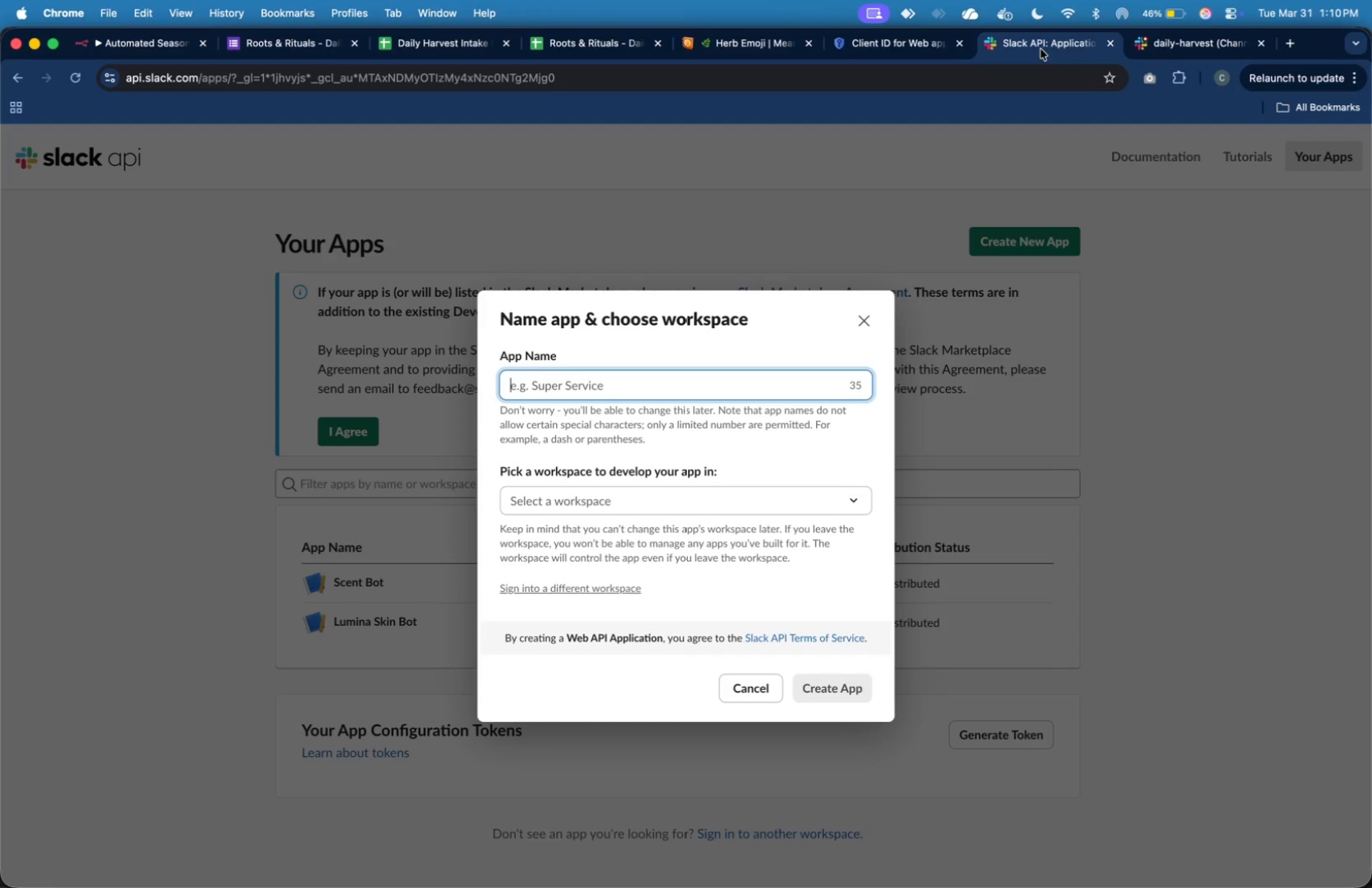 
type(Harvest Bot)
 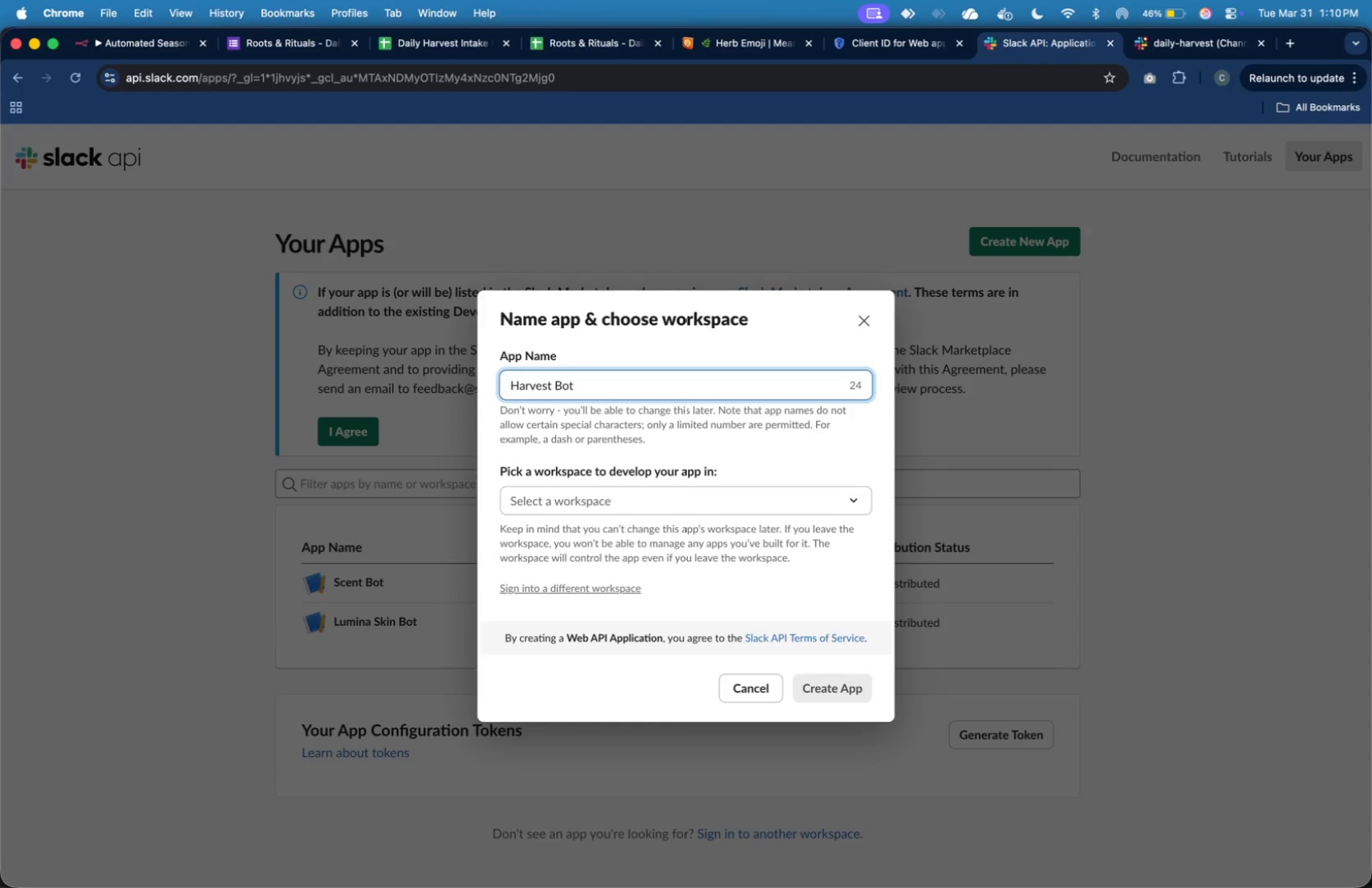 
left_click([819, 491])
 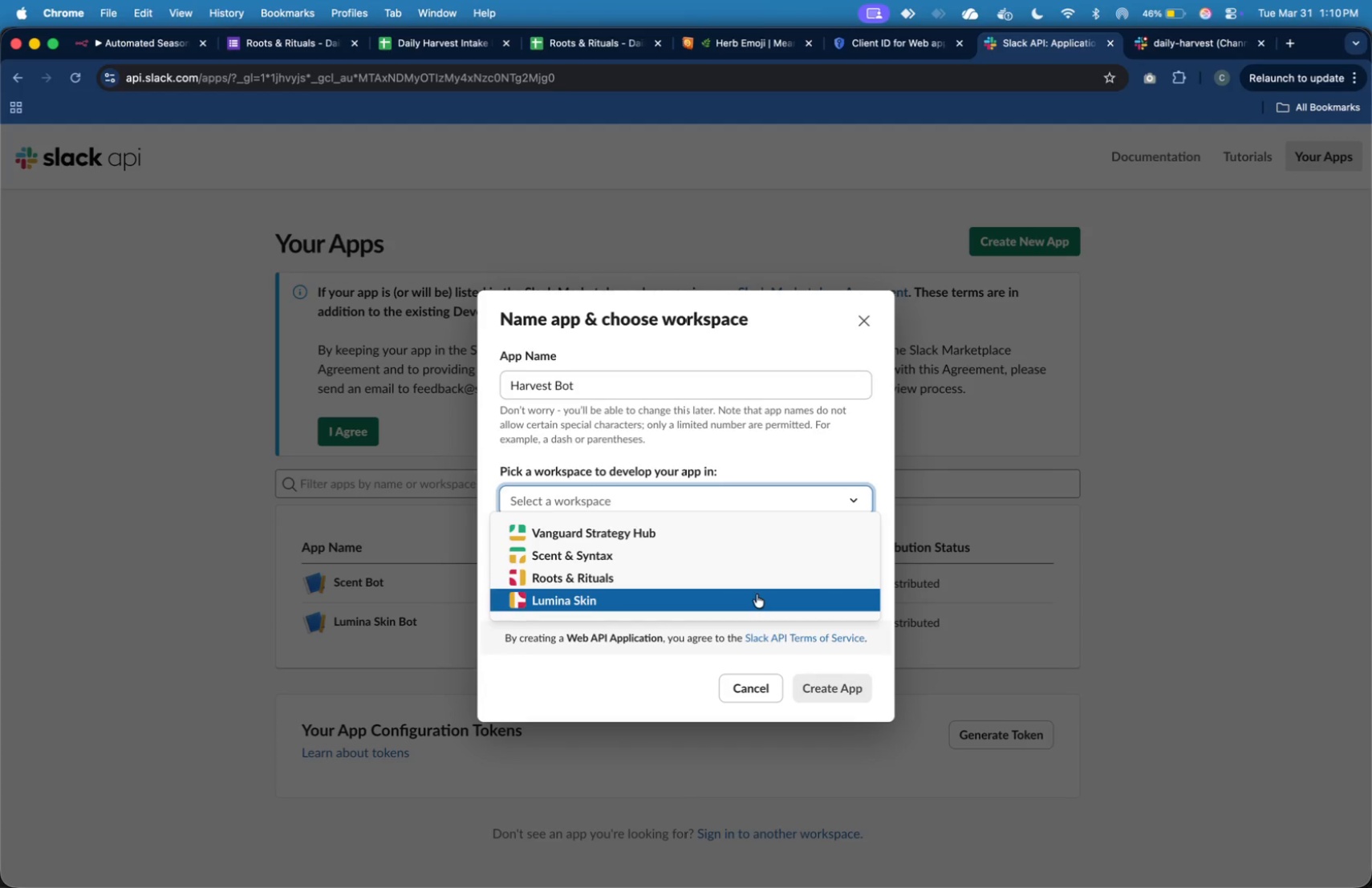 
left_click([756, 580])
 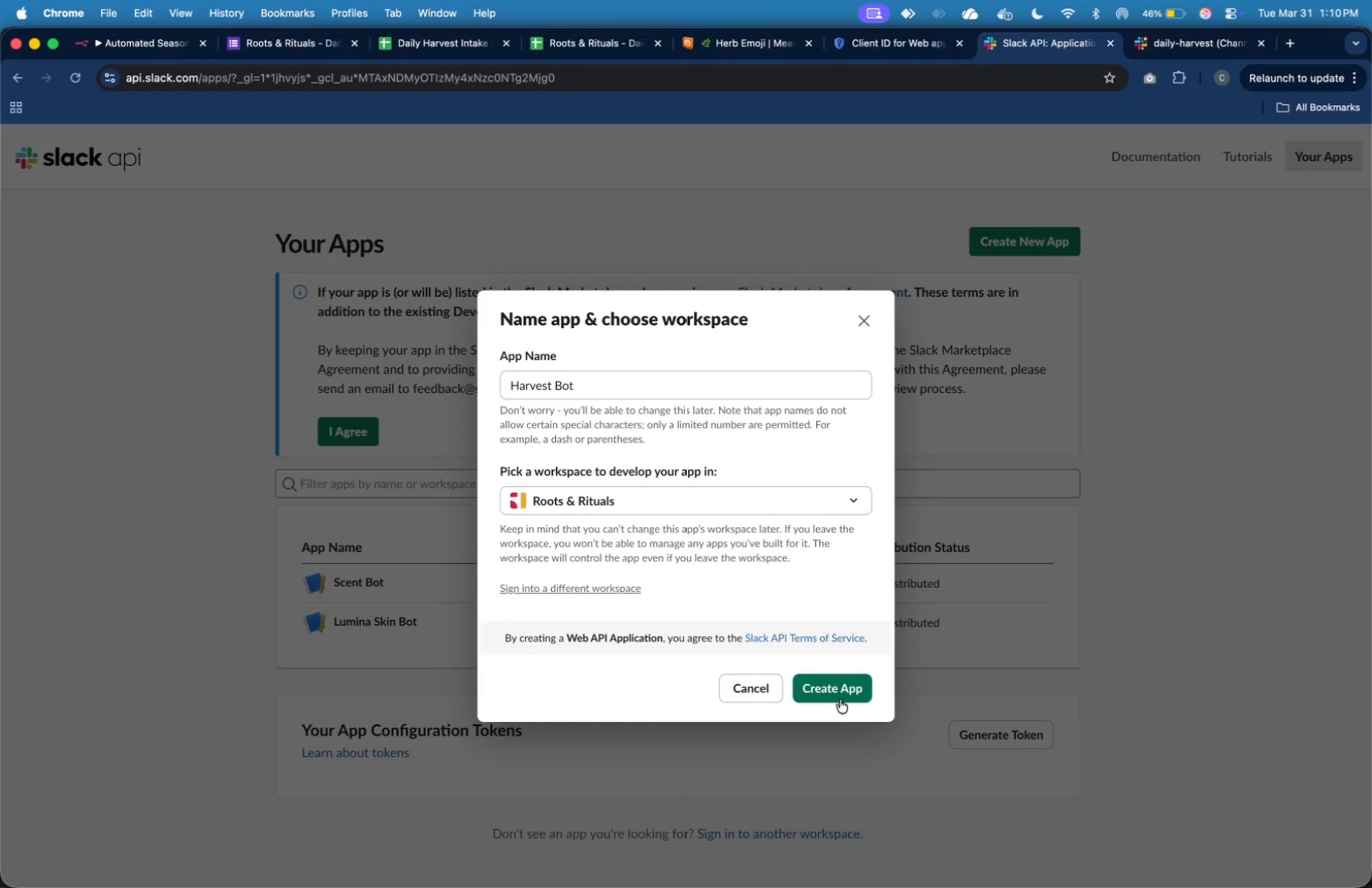 
left_click([840, 699])
 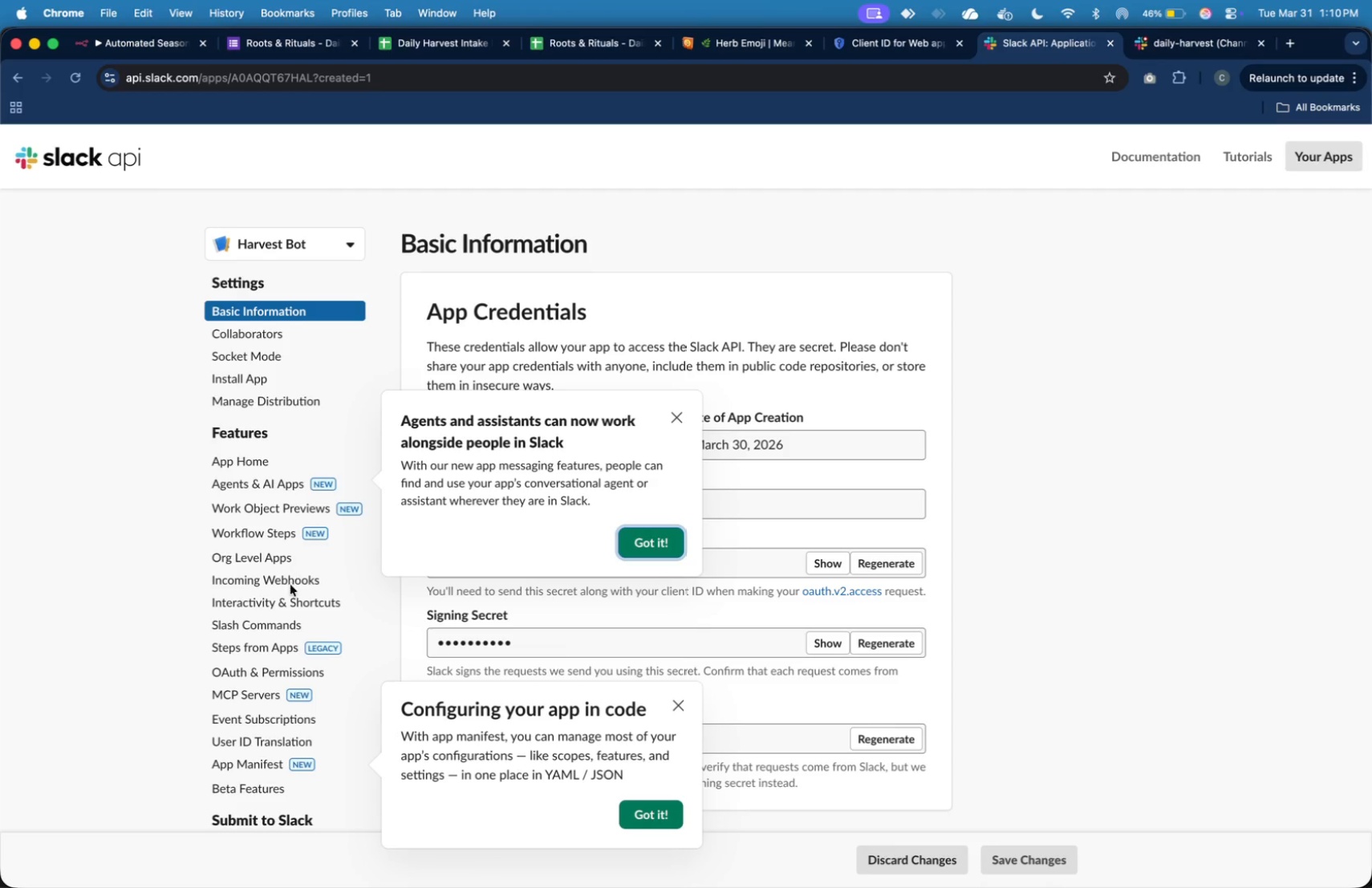 
left_click([283, 586])
 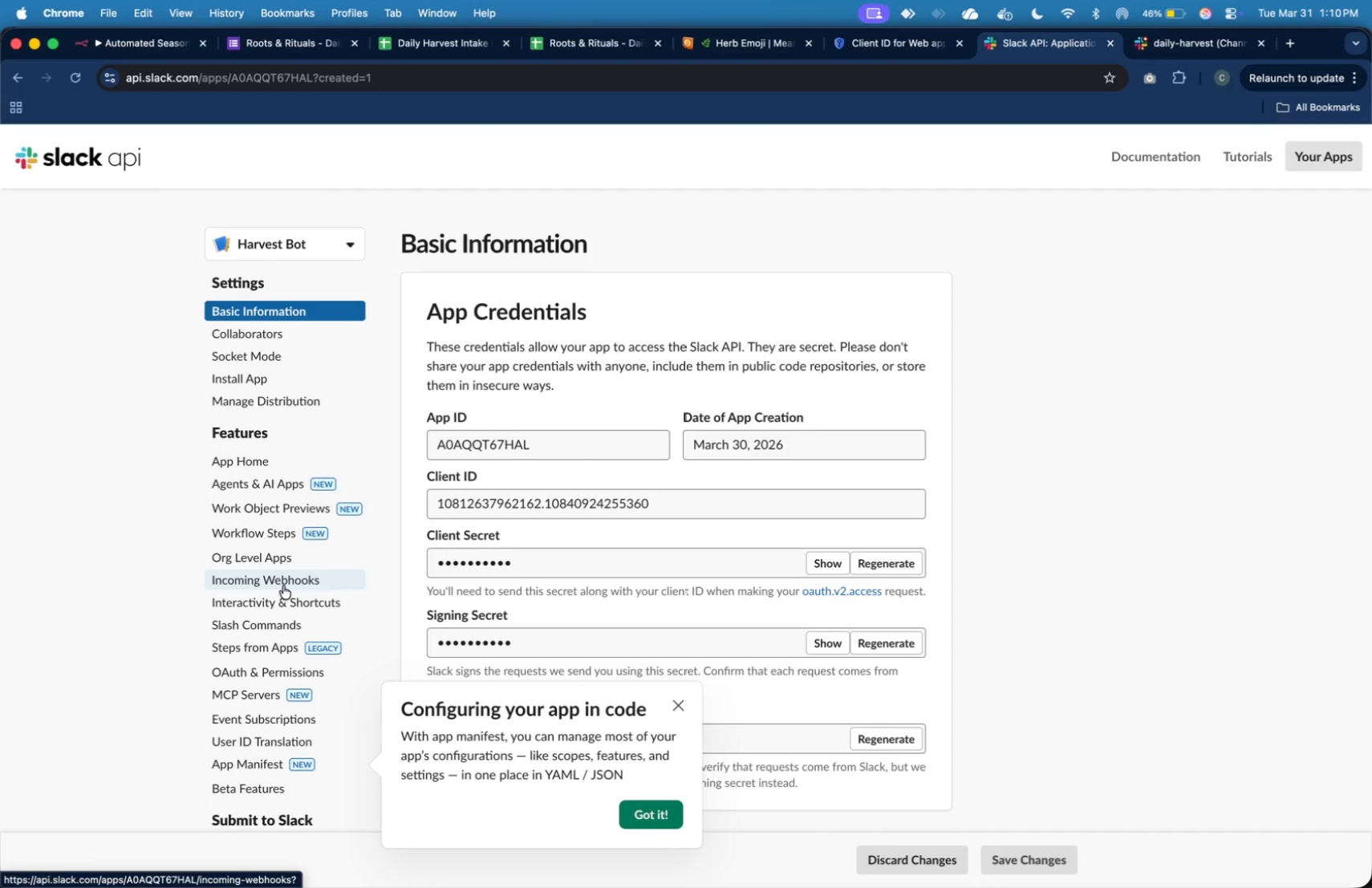 
left_click([283, 586])
 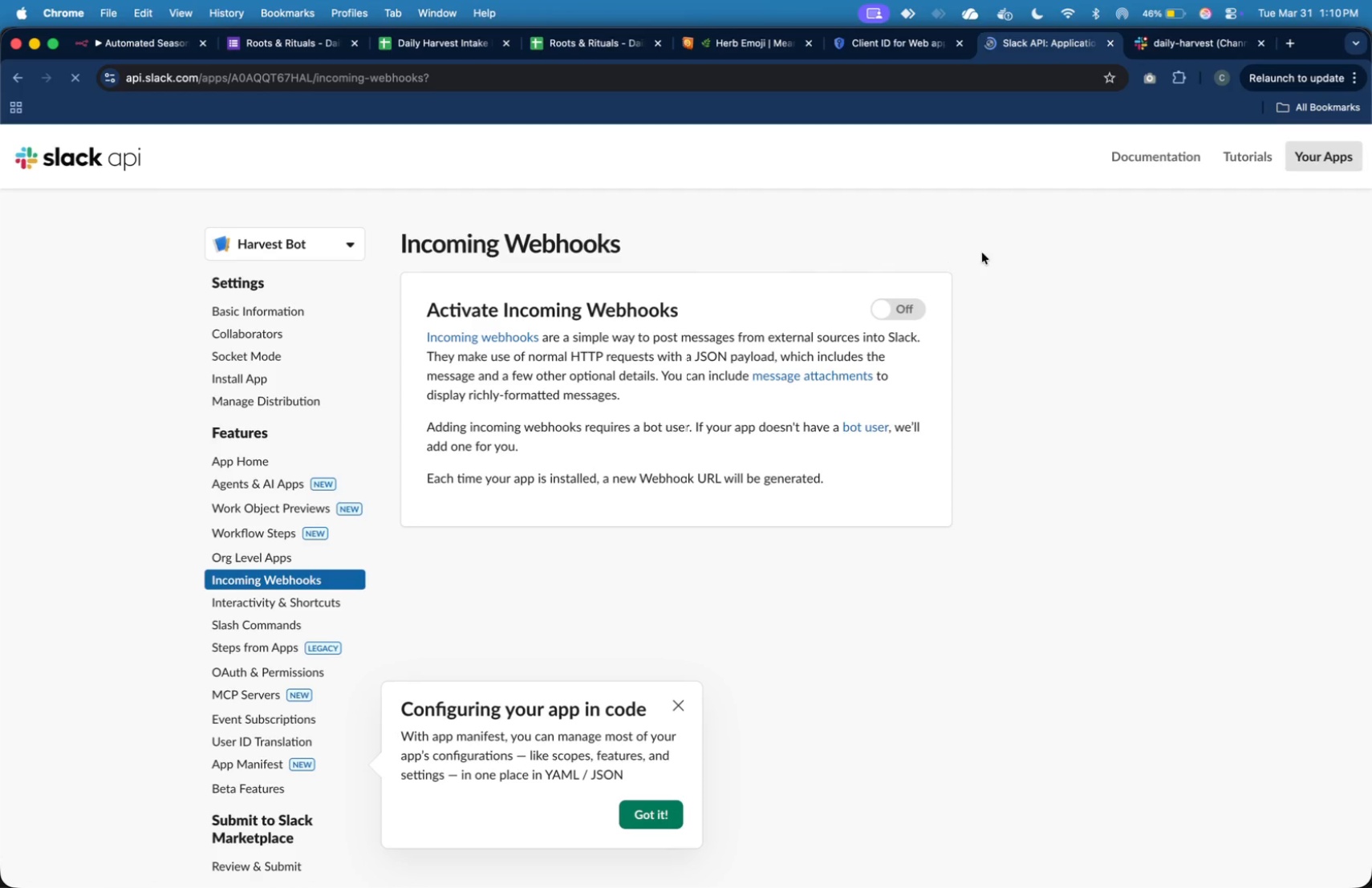 
left_click([907, 312])
 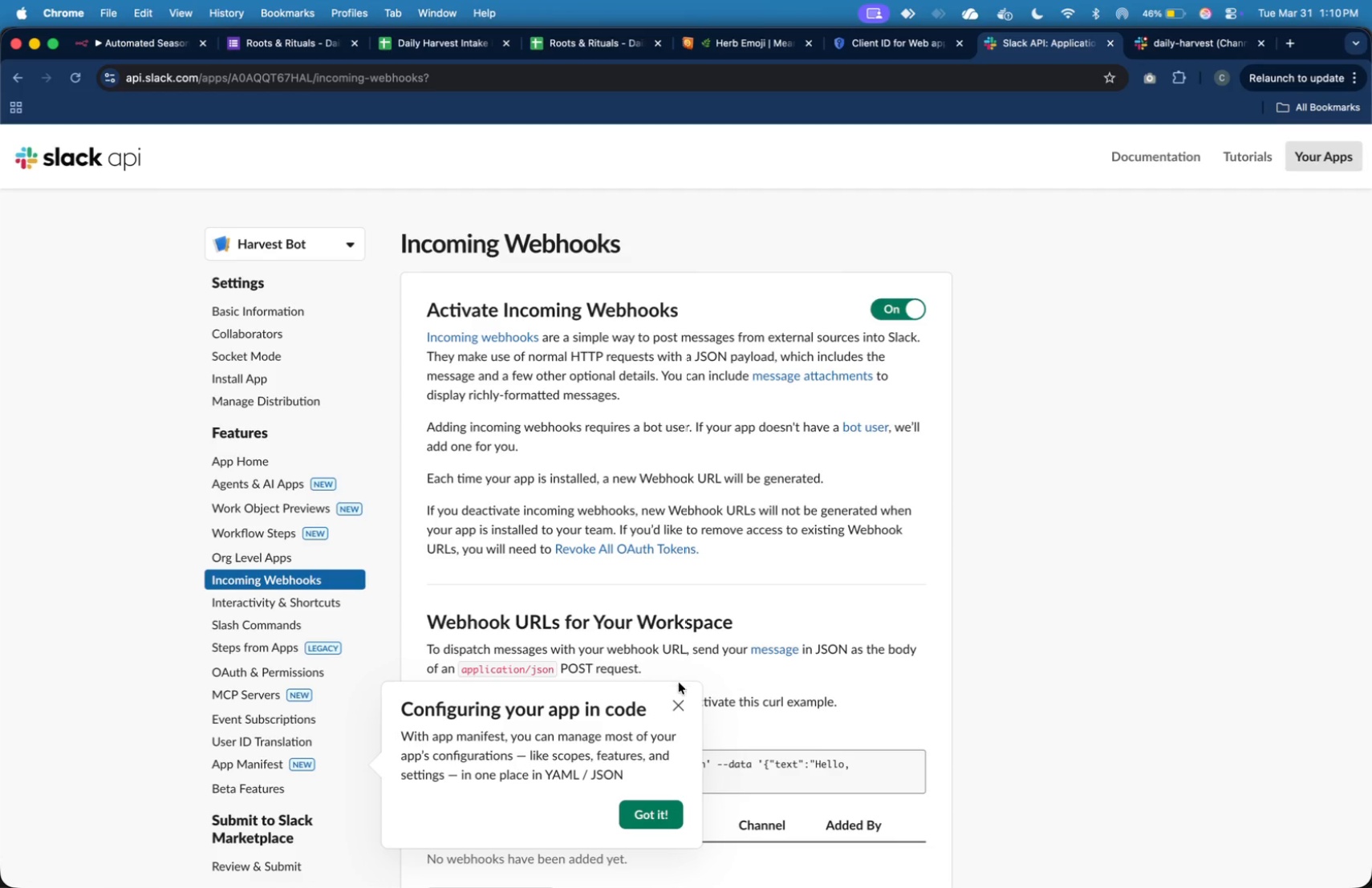 
left_click([678, 698])
 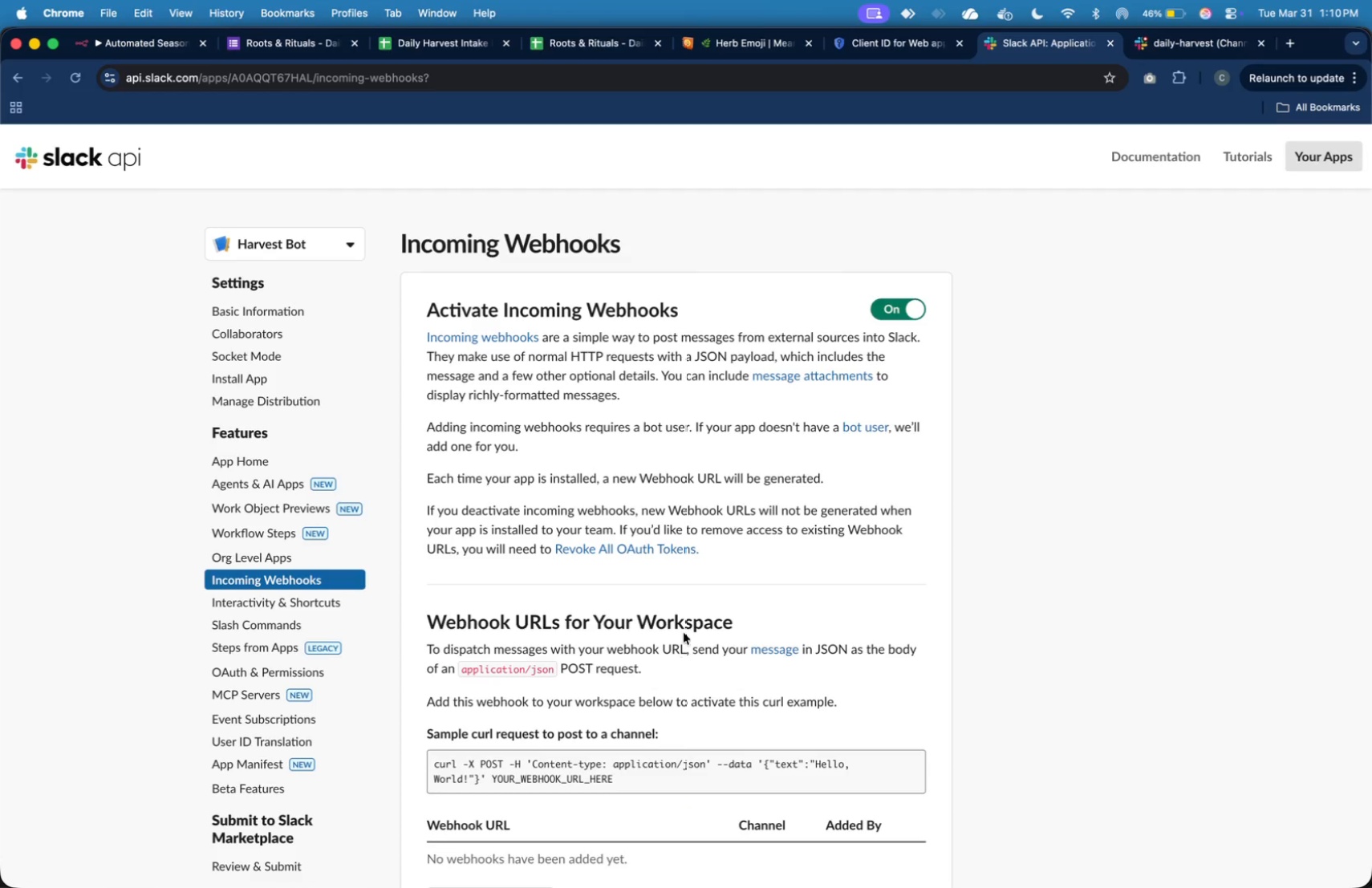 
scroll: coordinate [687, 630], scroll_direction: down, amount: 31.0
 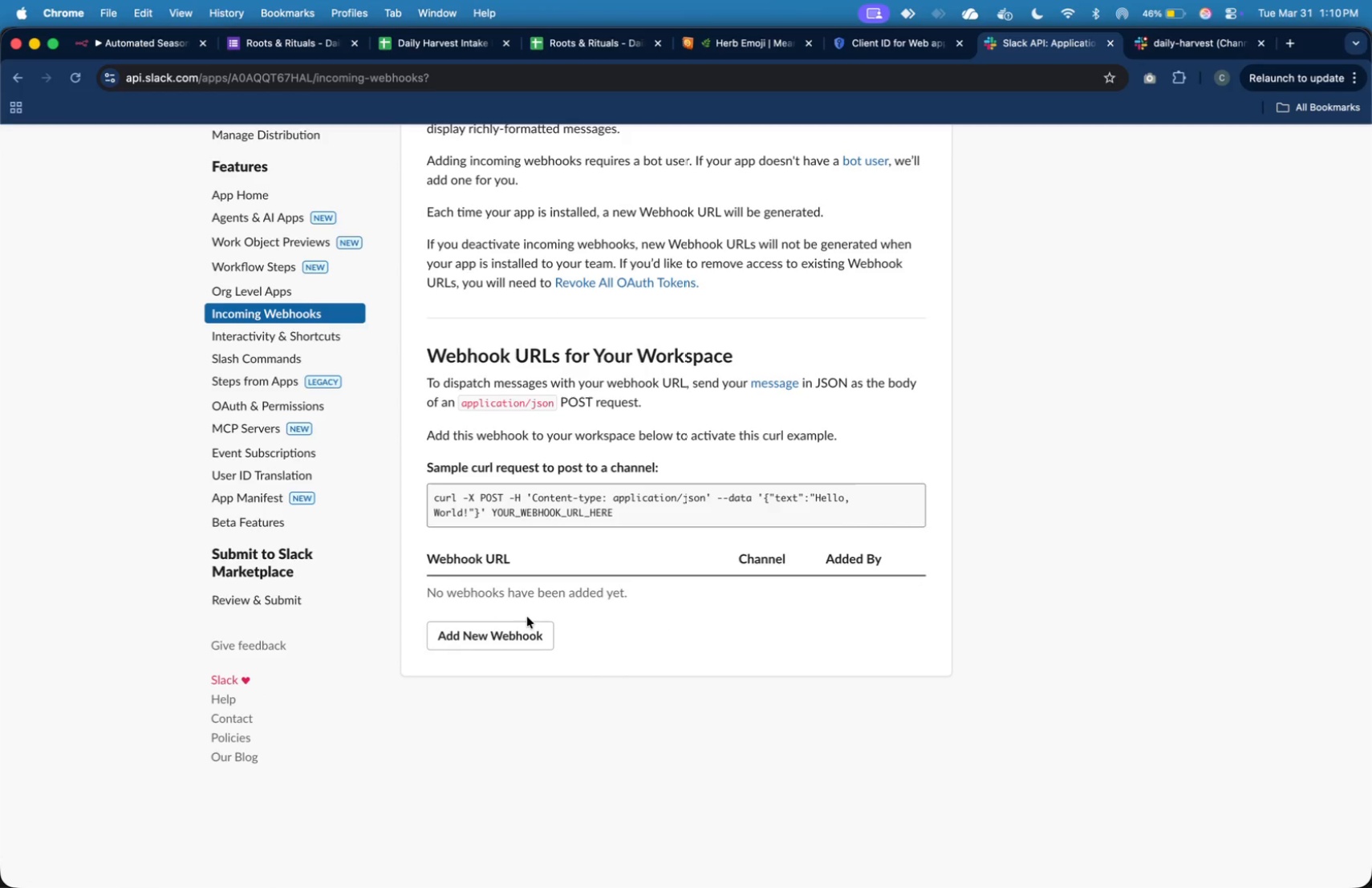 
left_click([534, 634])
 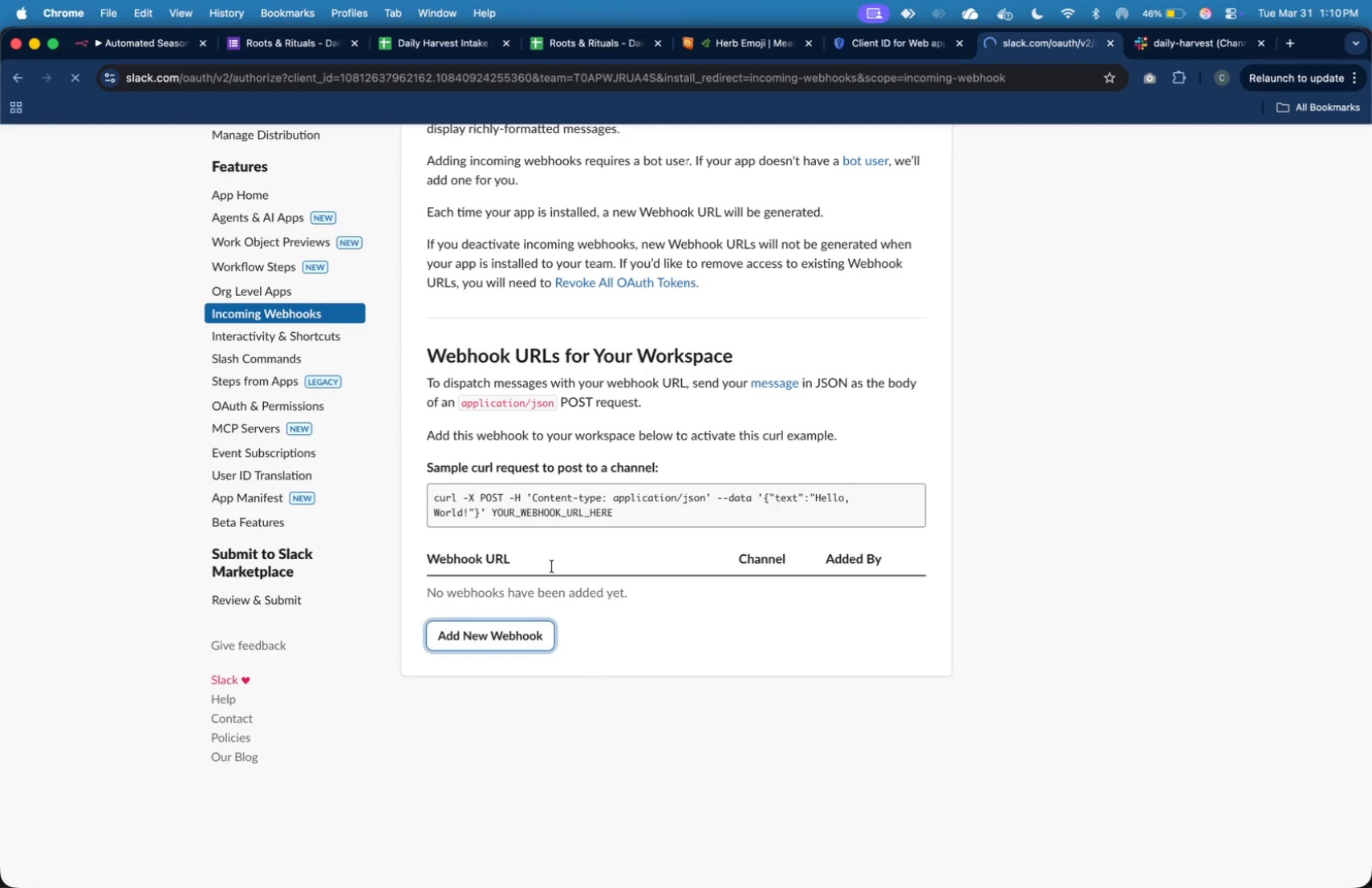 
mouse_move([614, 540])
 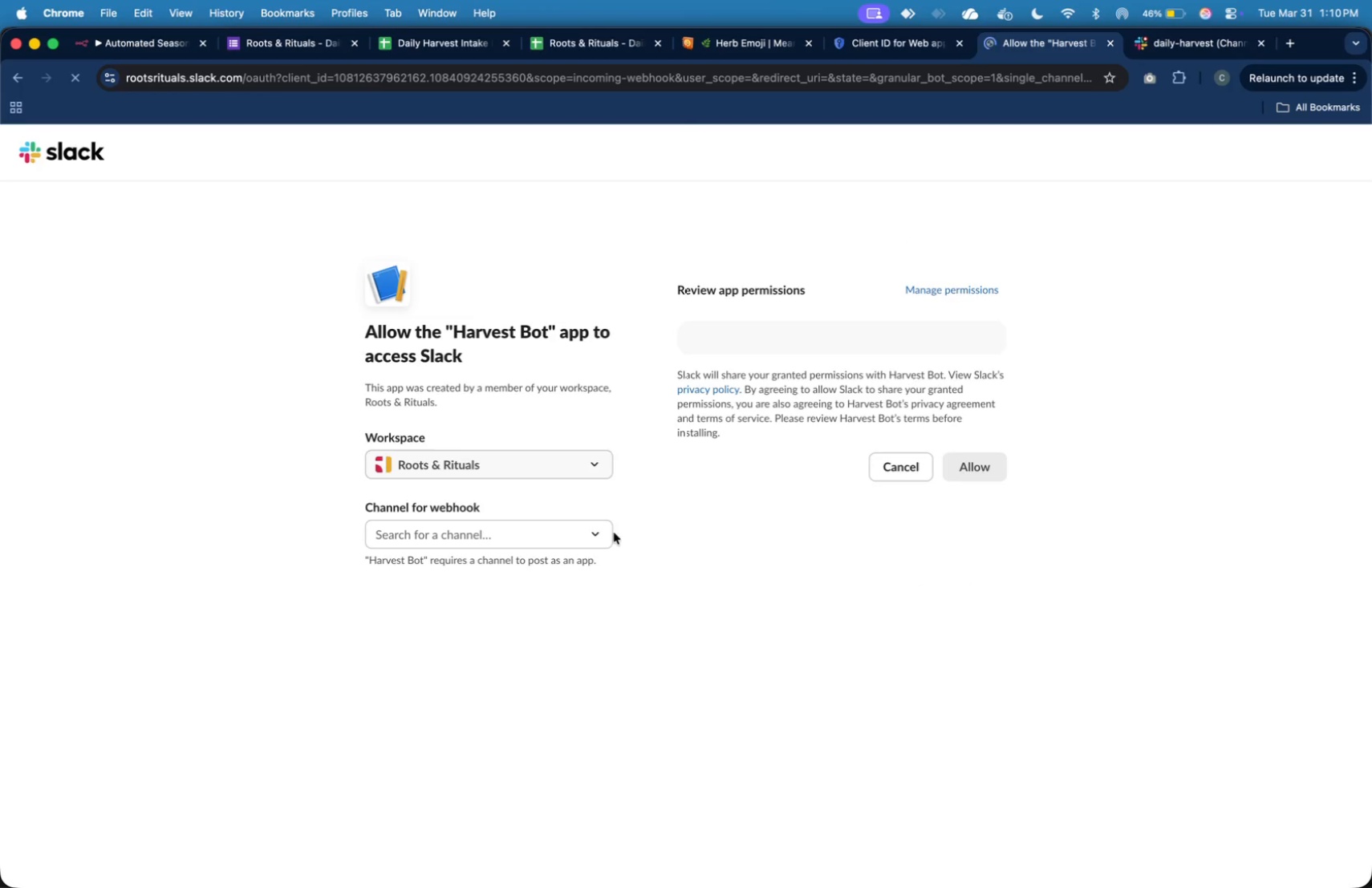 
left_click([597, 533])
 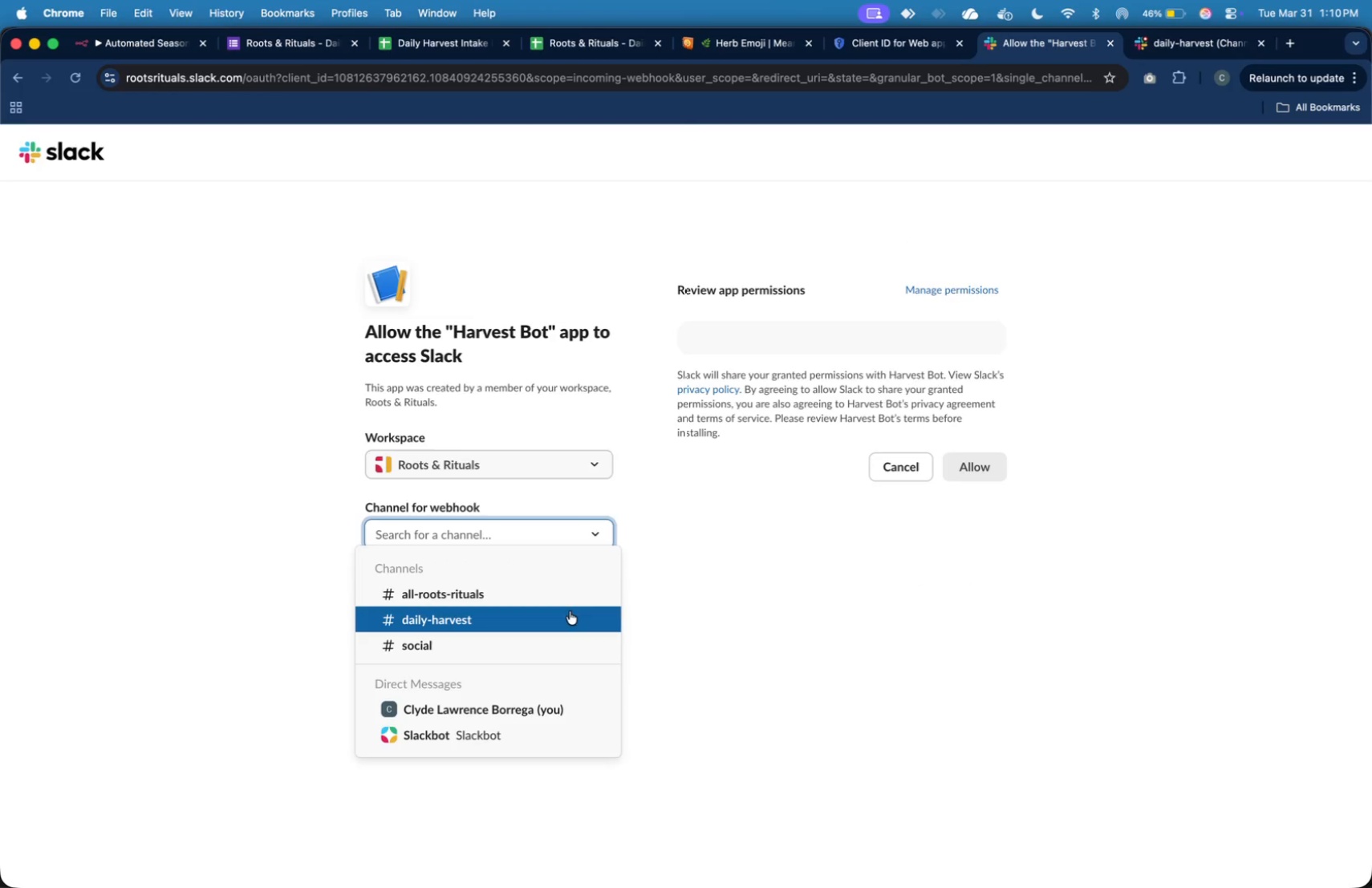 
left_click([570, 612])
 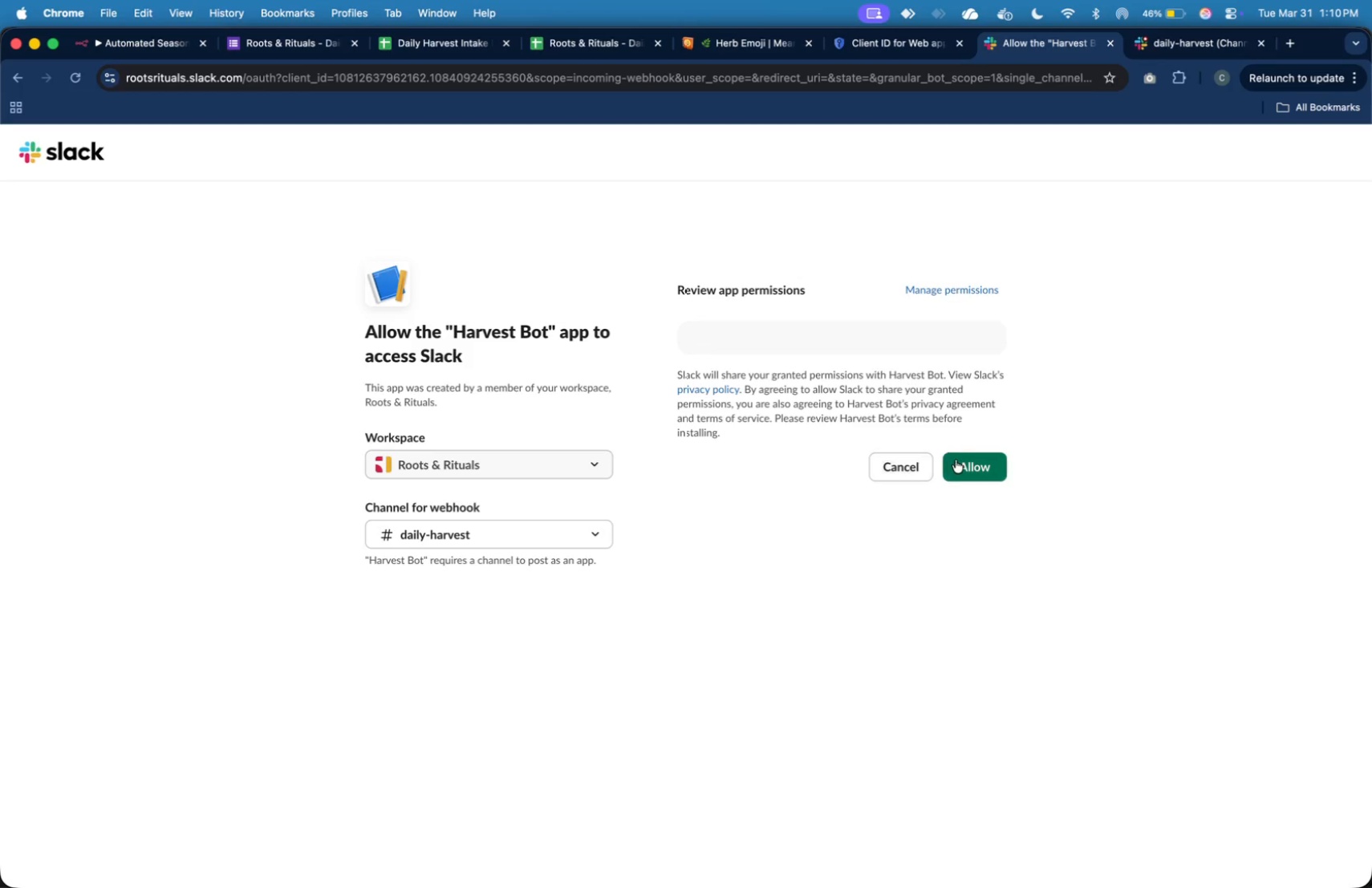 
left_click([960, 464])
 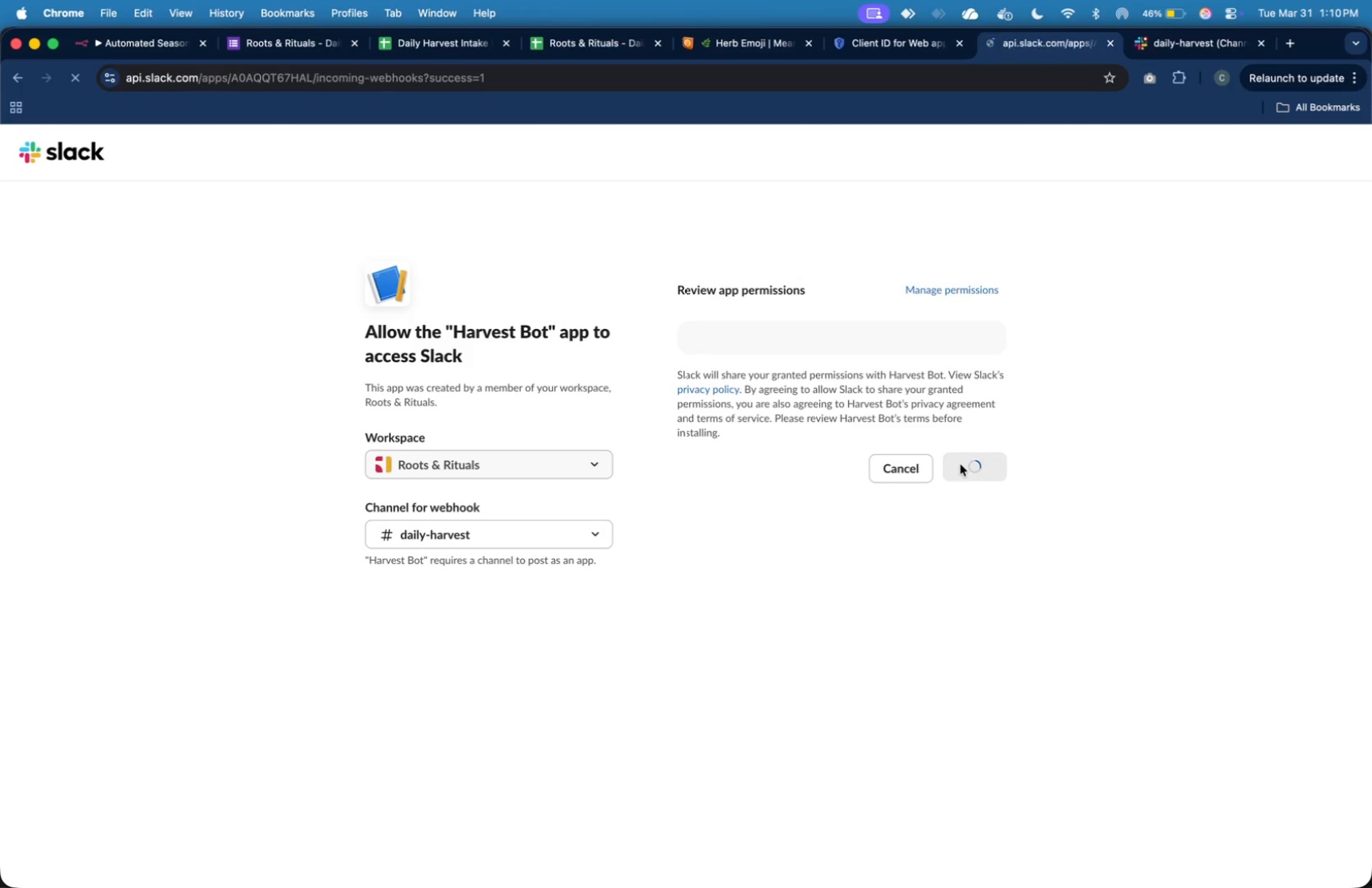 
scroll: coordinate [765, 573], scroll_direction: down, amount: 4.0
 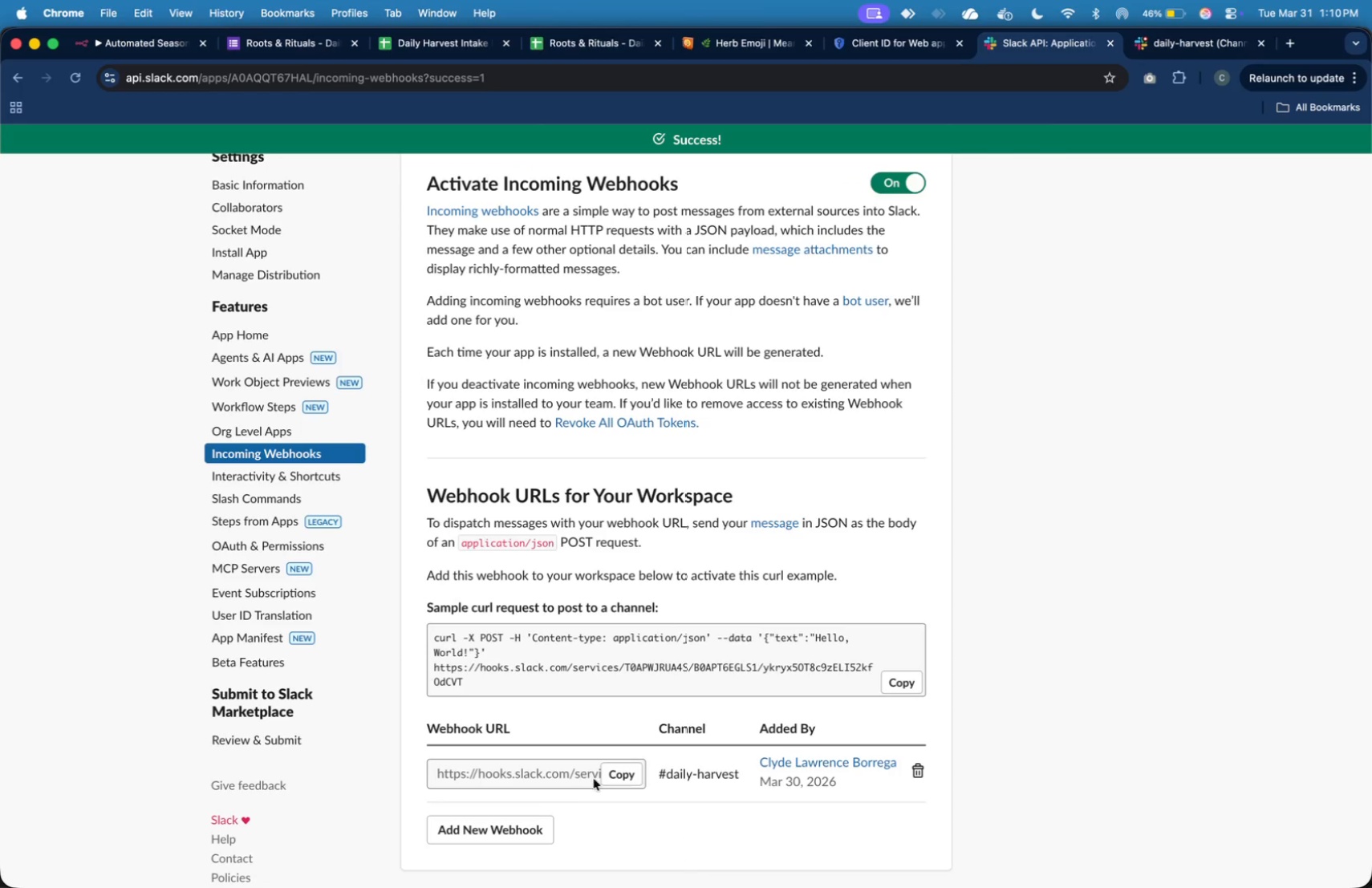 
left_click([607, 779])
 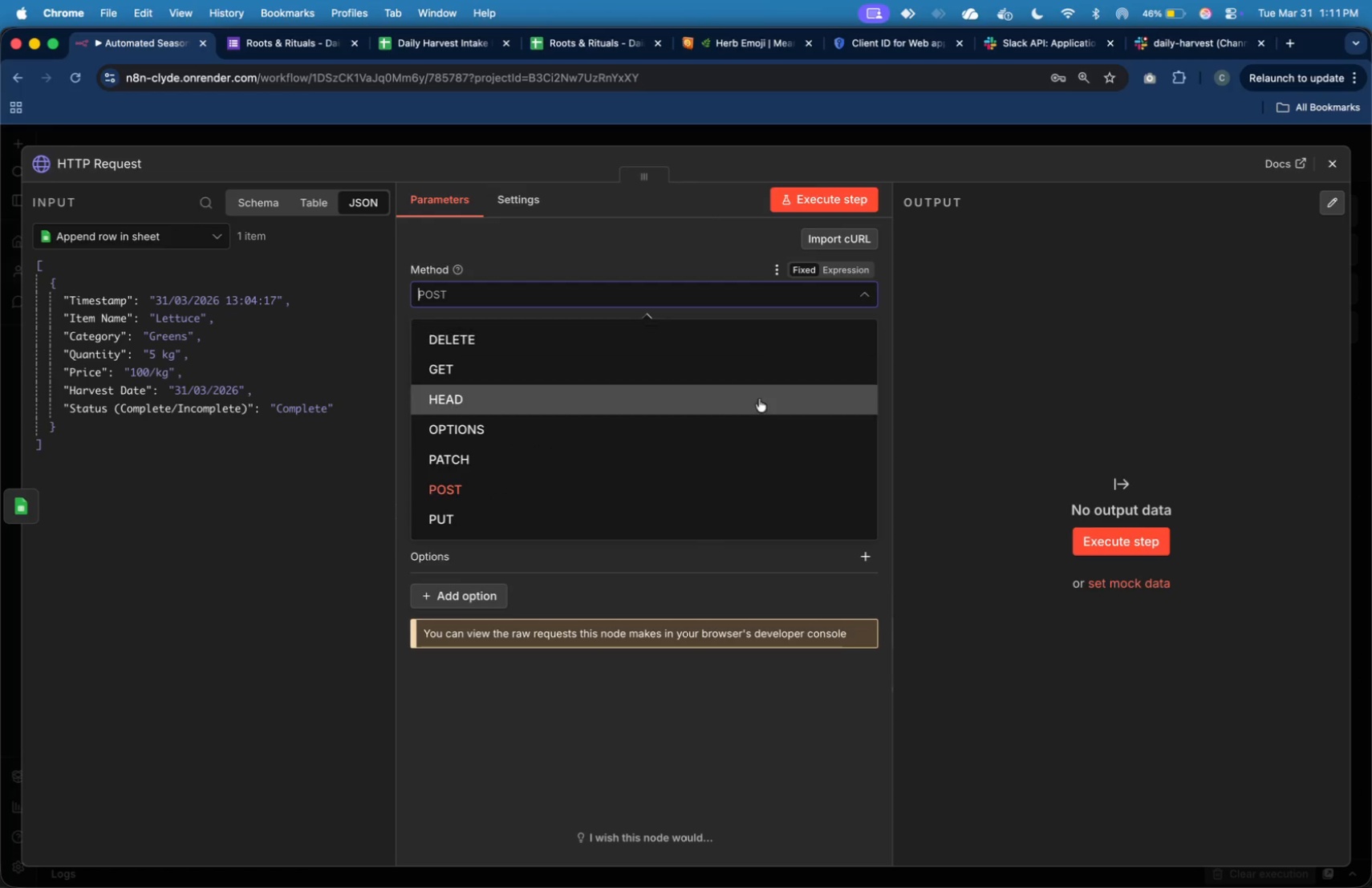 
left_click([764, 482])
 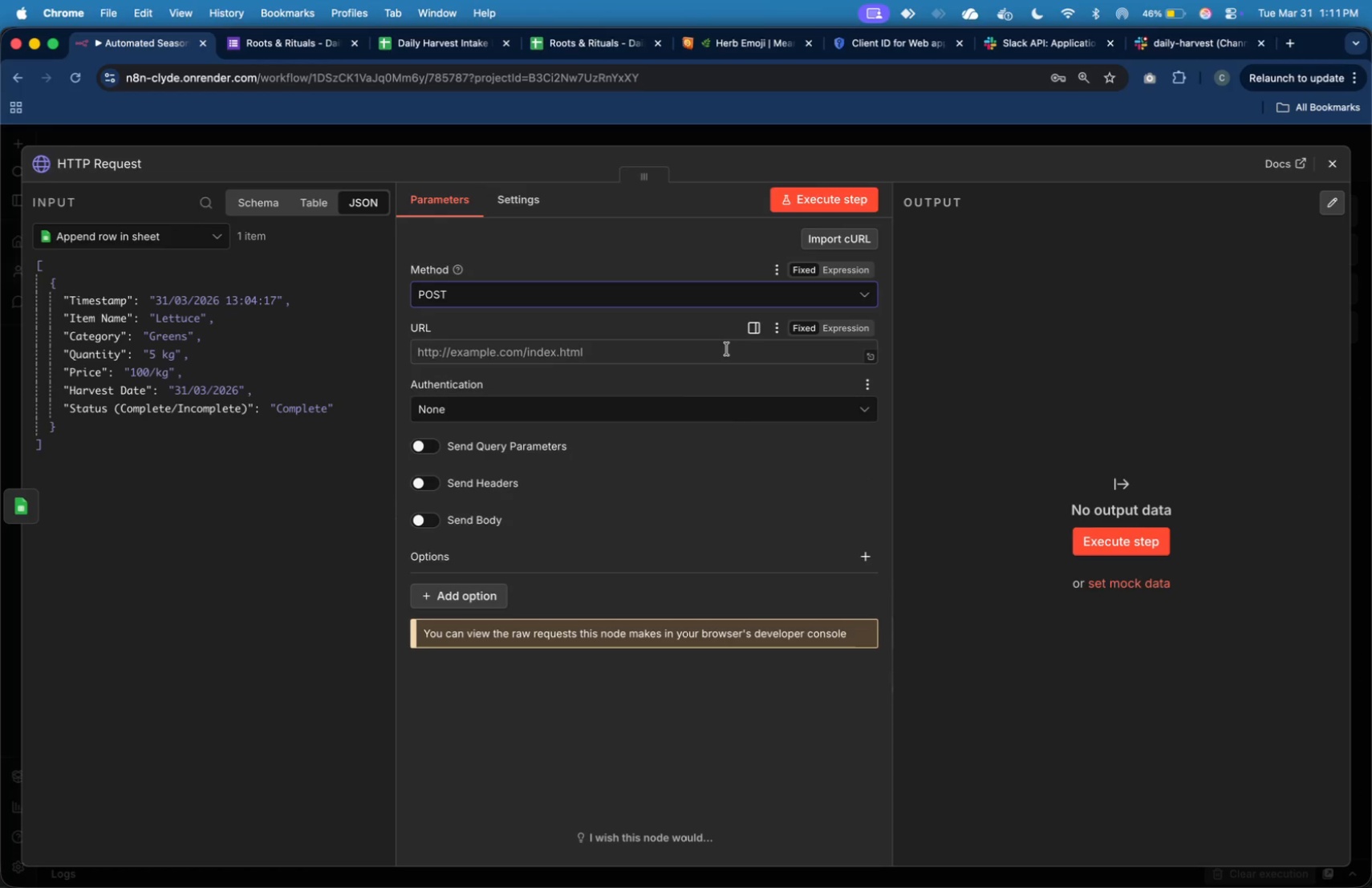 
left_click([728, 347])
 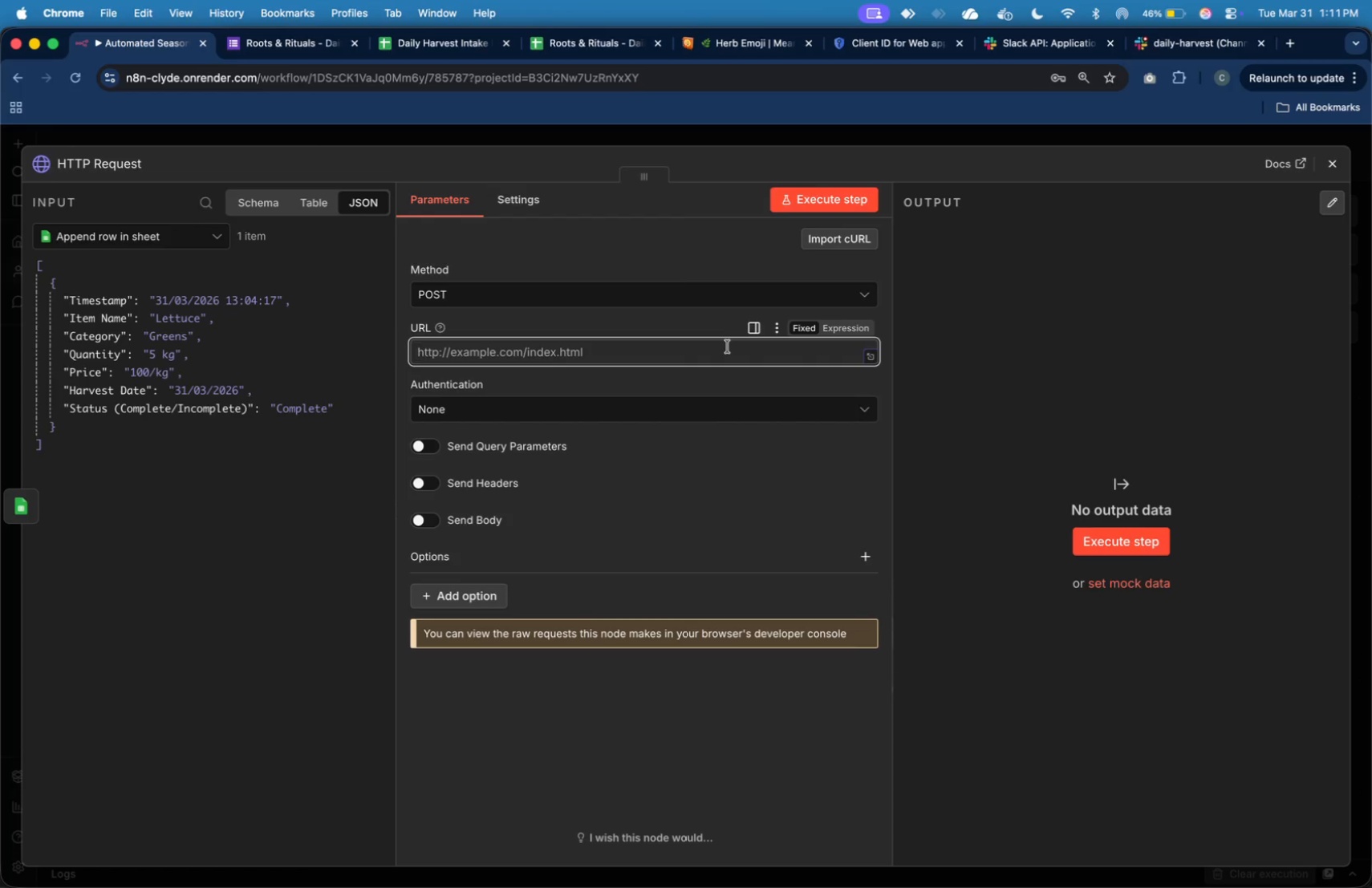 
key(Meta+V)
 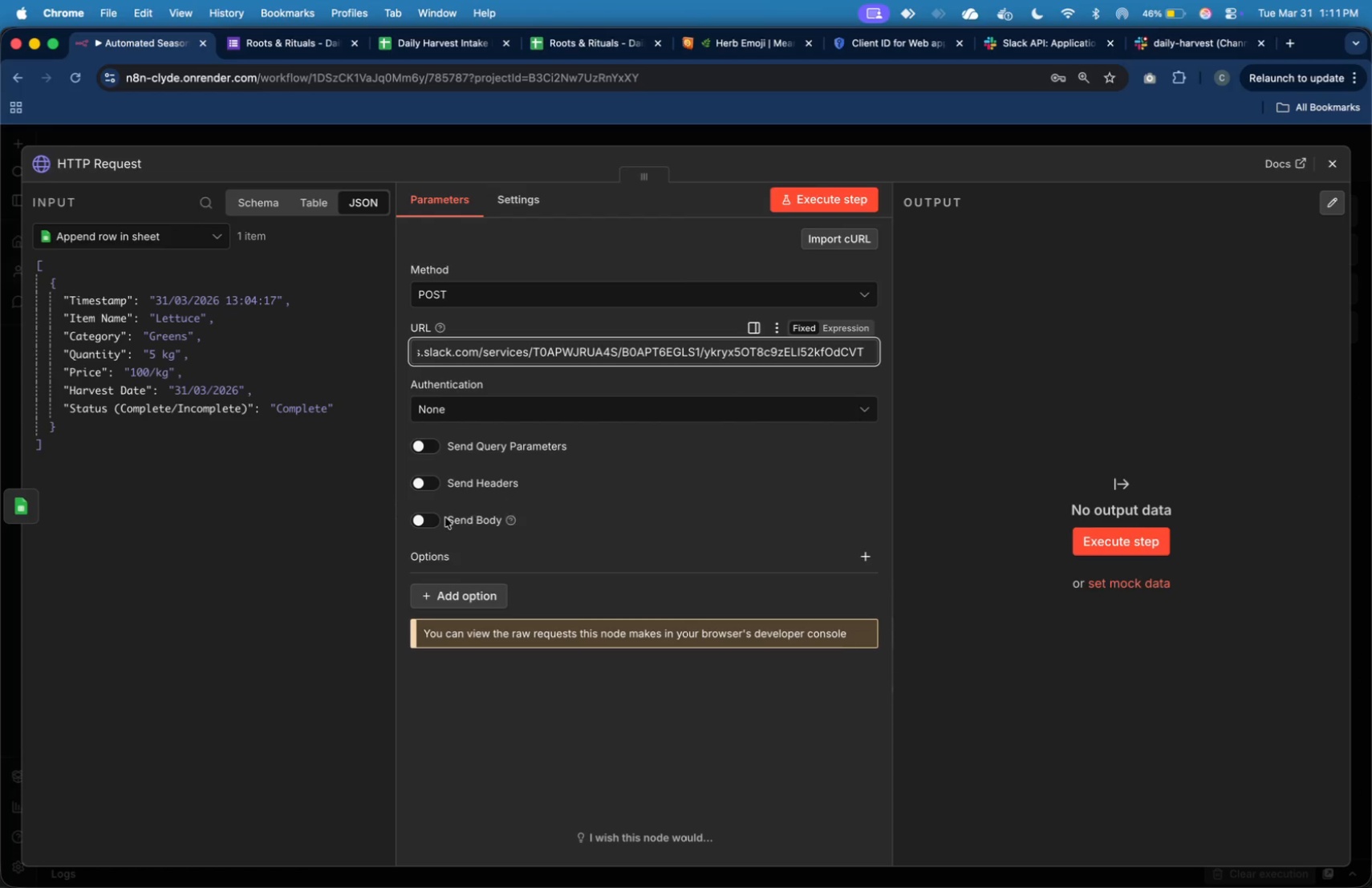 
left_click([427, 520])
 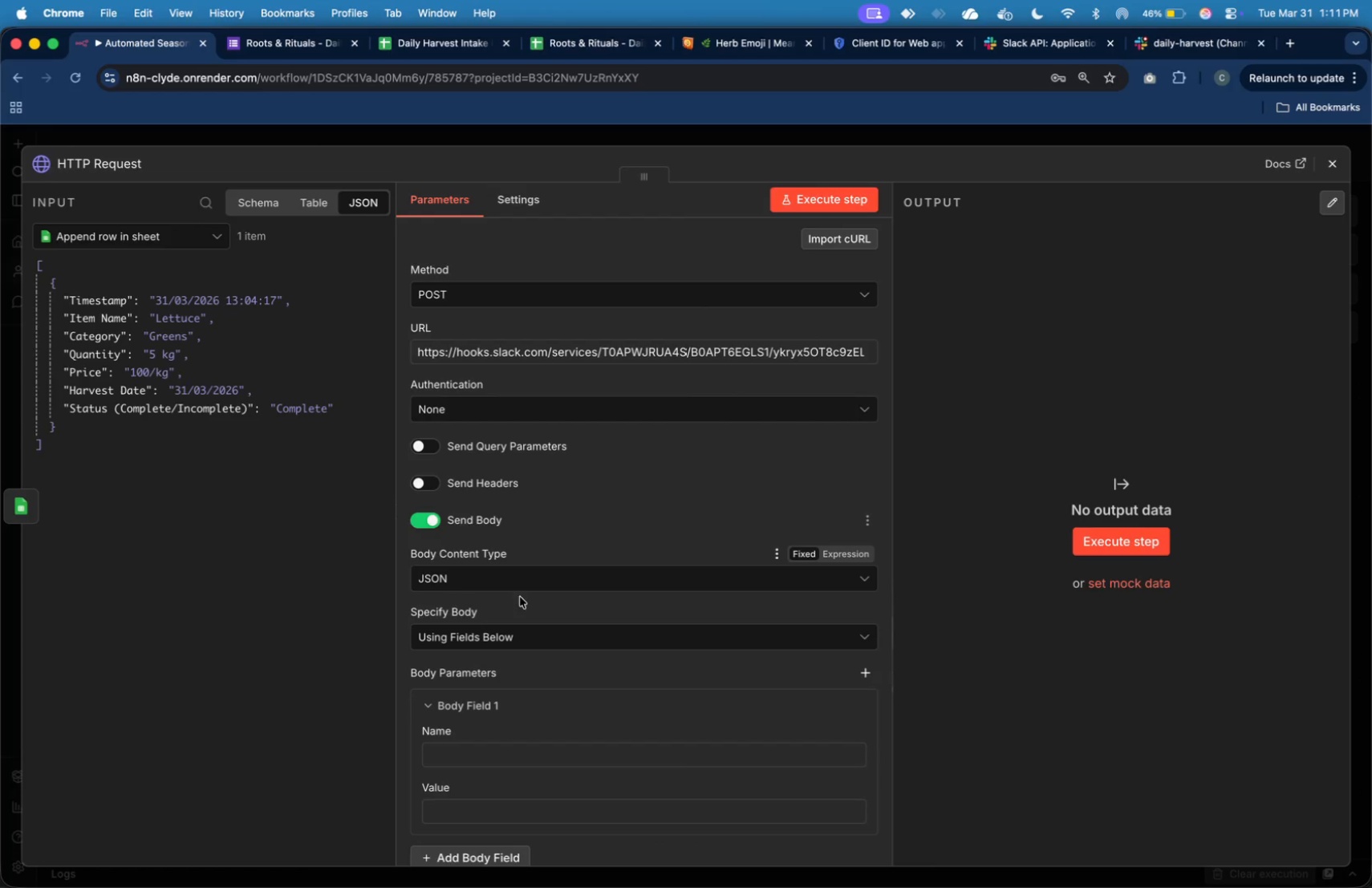 
scroll: coordinate [542, 581], scroll_direction: down, amount: 4.0
 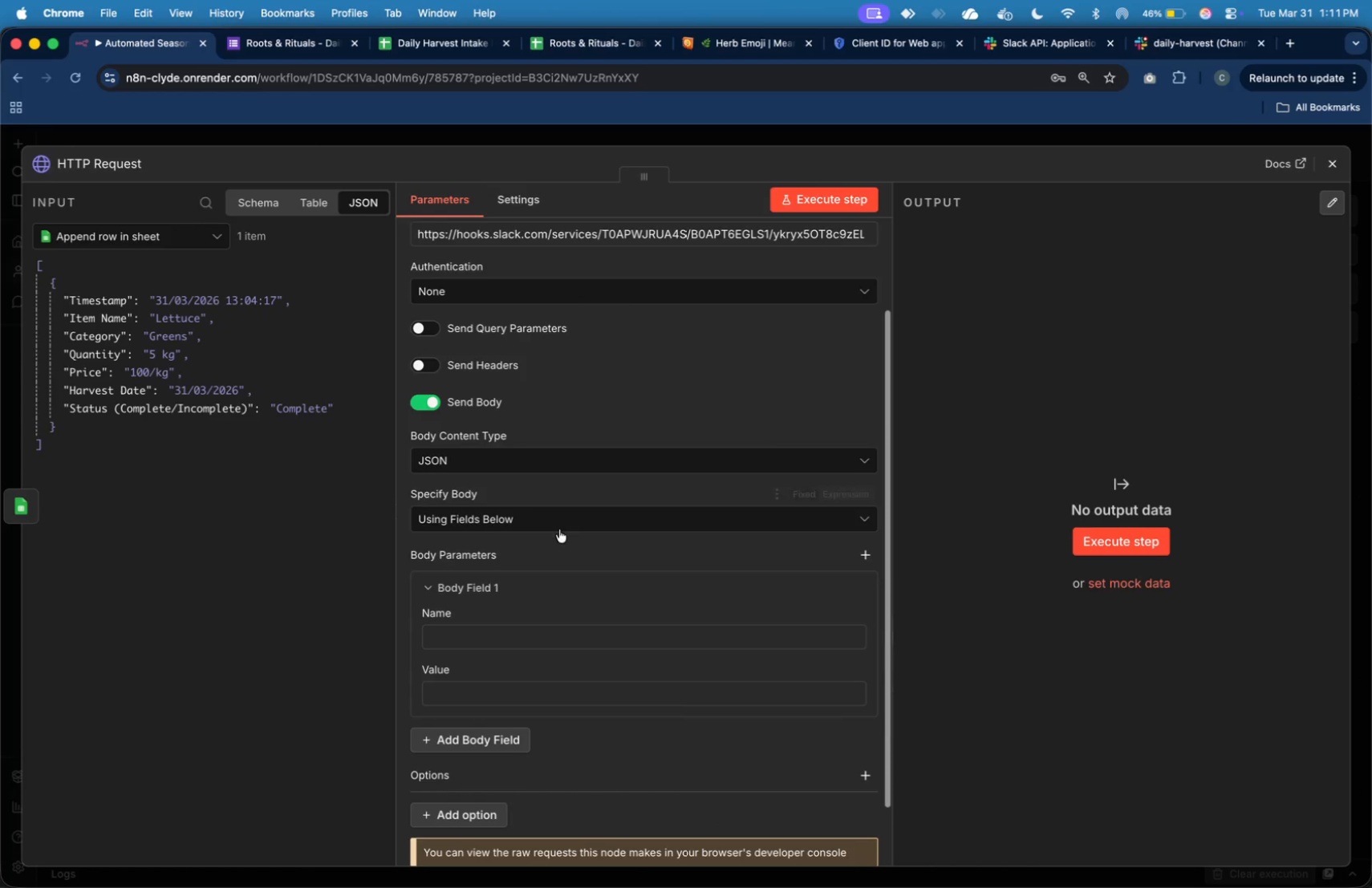 
left_click([560, 526])
 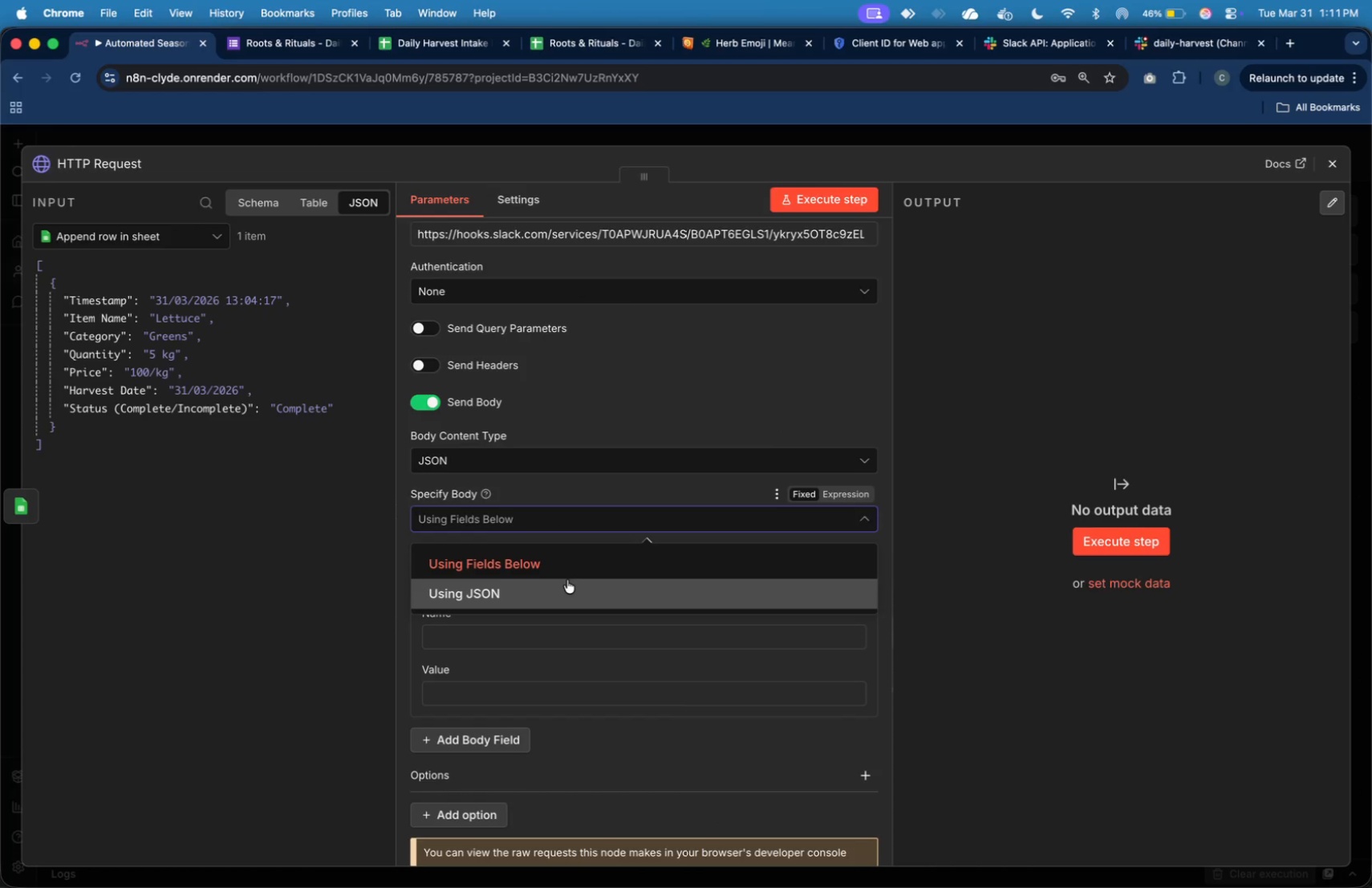 
left_click([569, 584])
 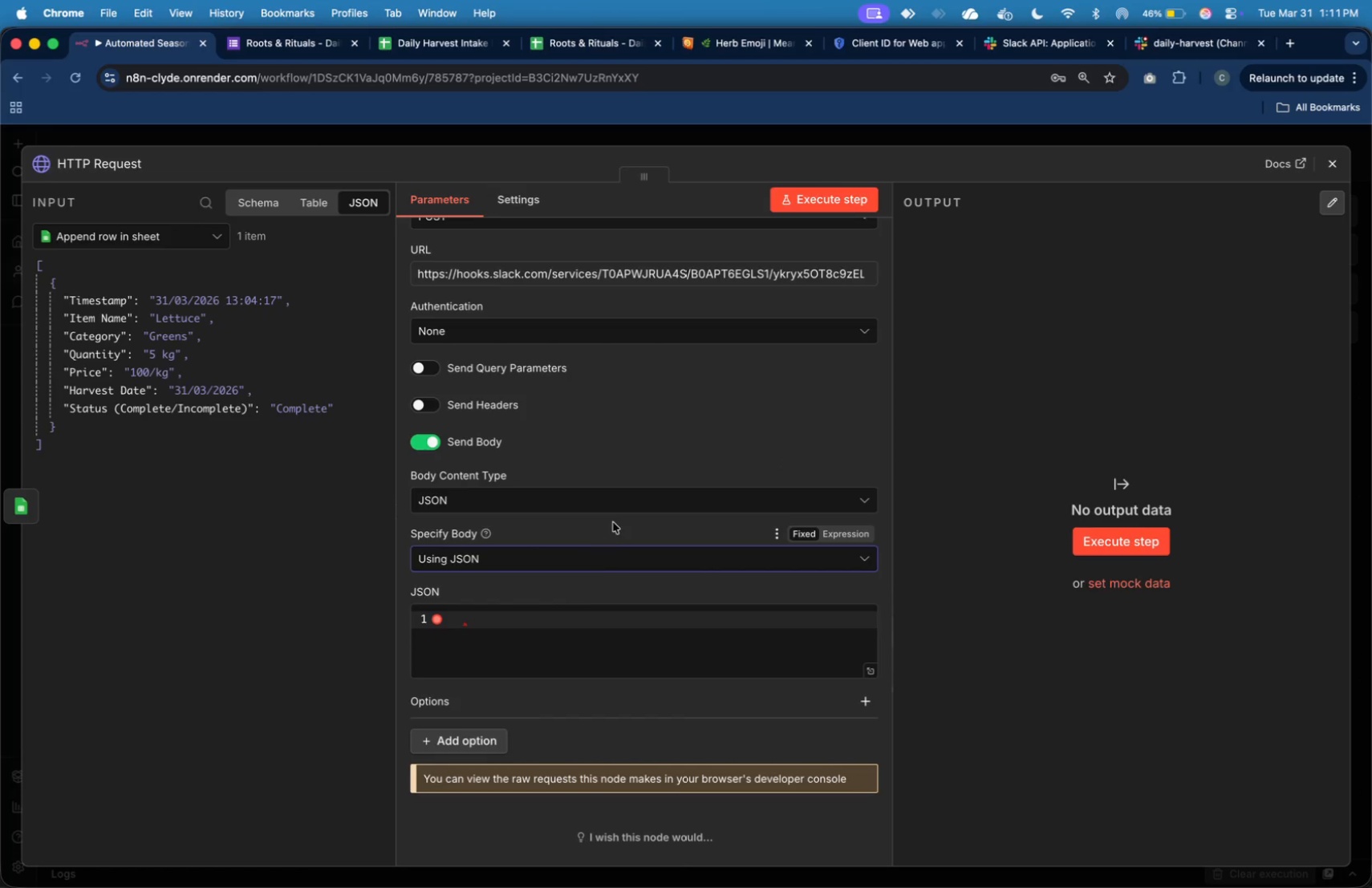 
left_click([619, 508])
 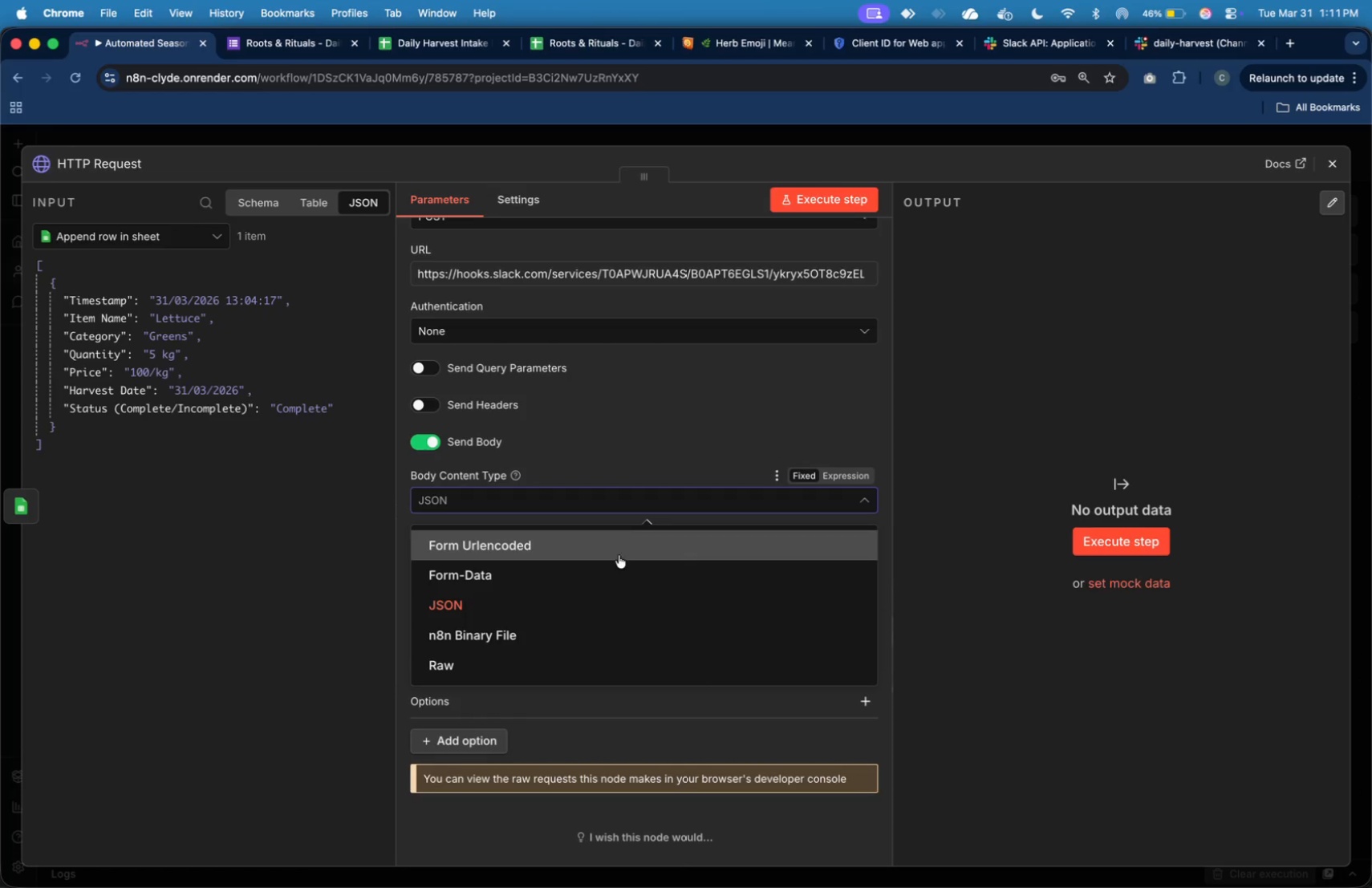 
scroll: coordinate [619, 555], scroll_direction: down, amount: 3.0
 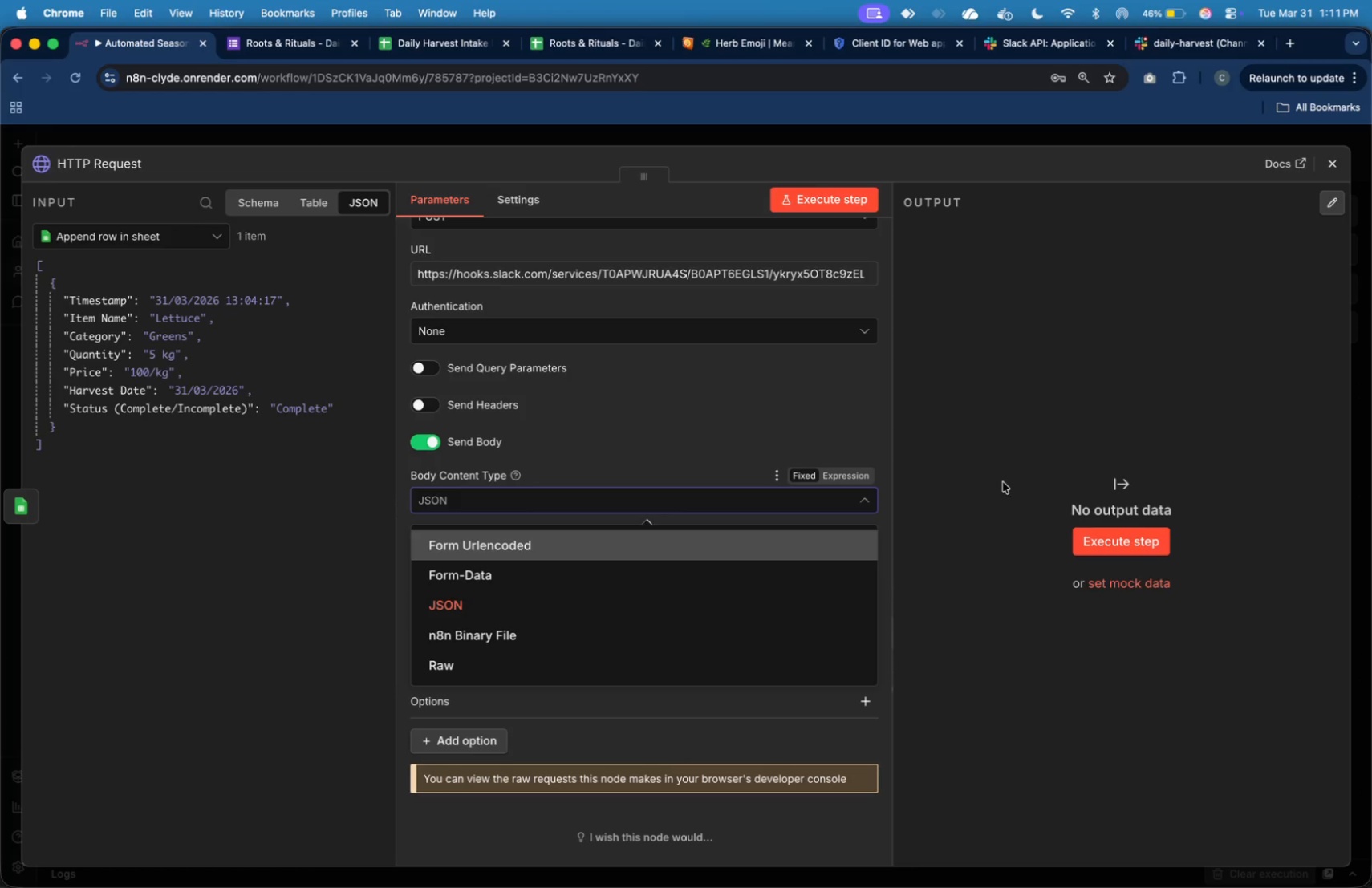 
left_click([988, 433])
 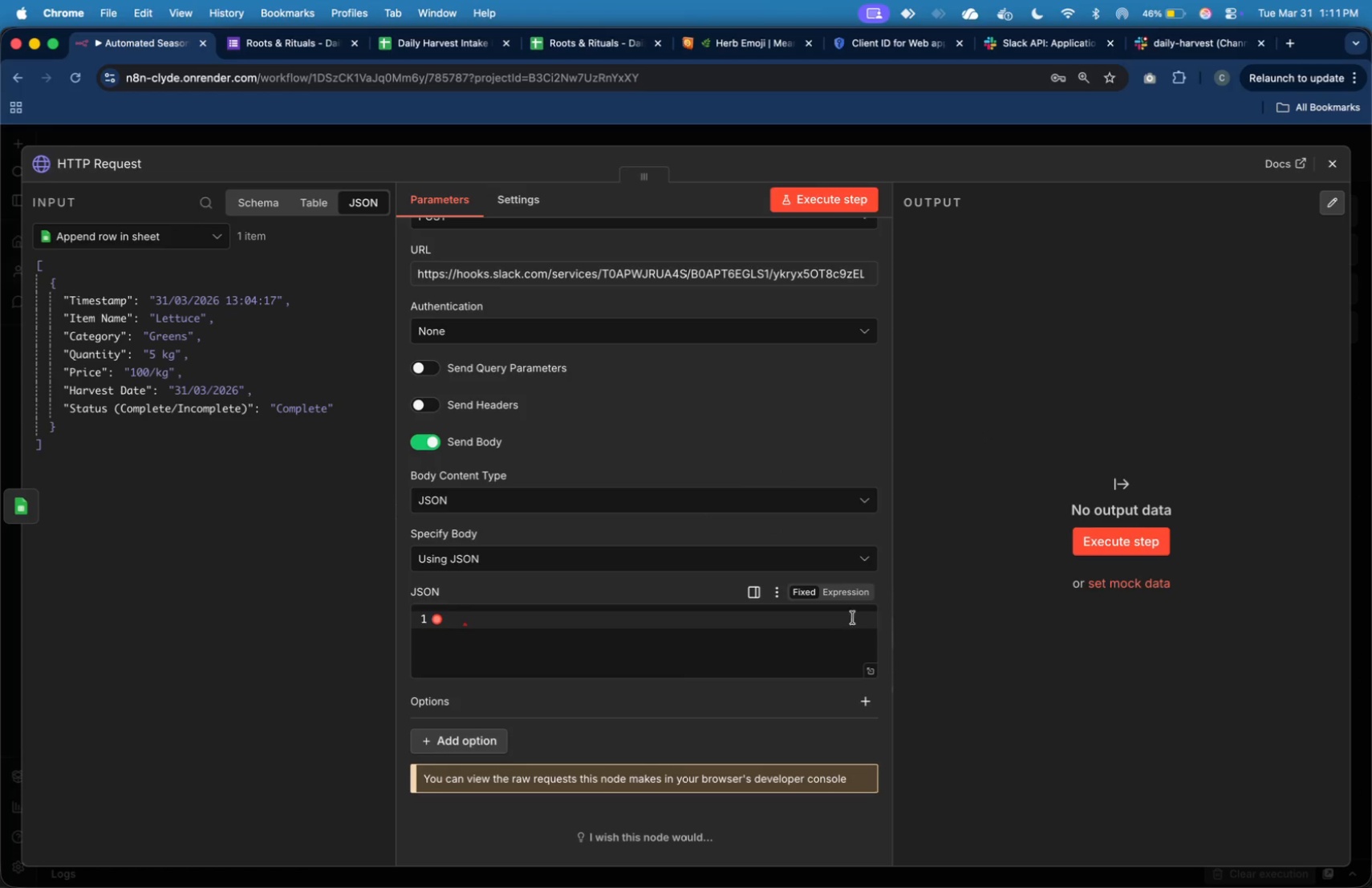 
left_click([851, 598])
 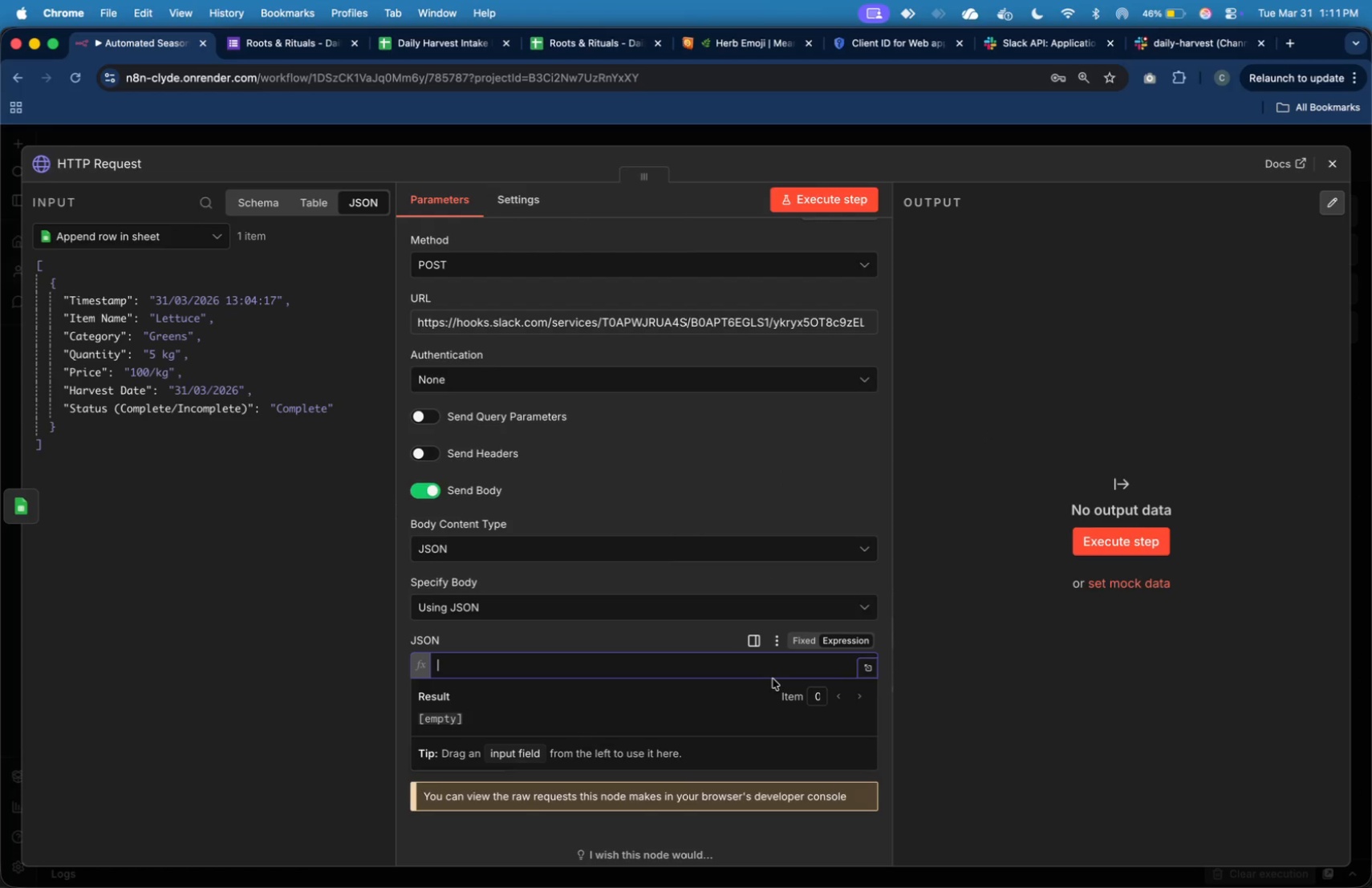 
wait(11.33)
 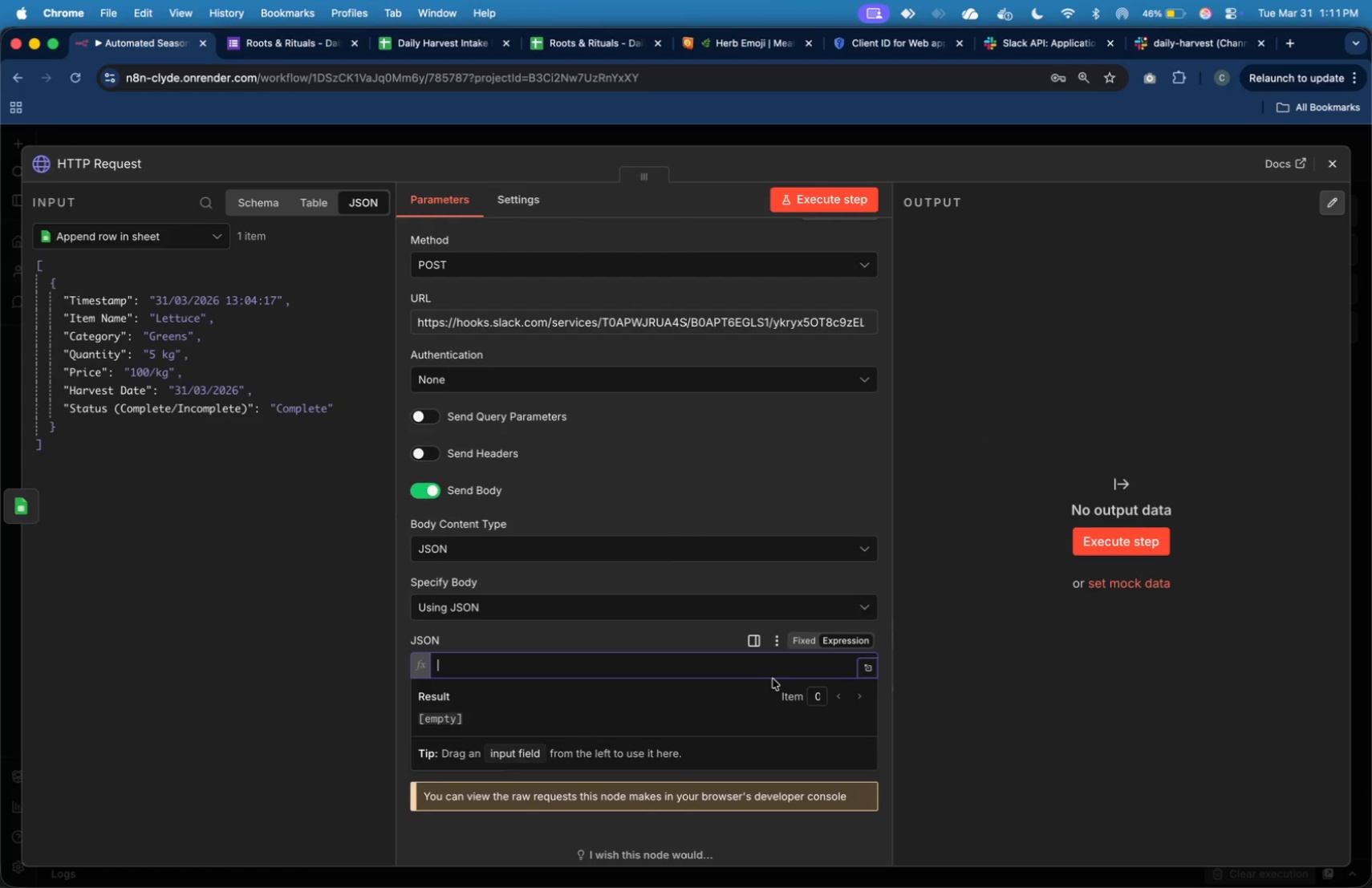 
left_click([748, 47])
 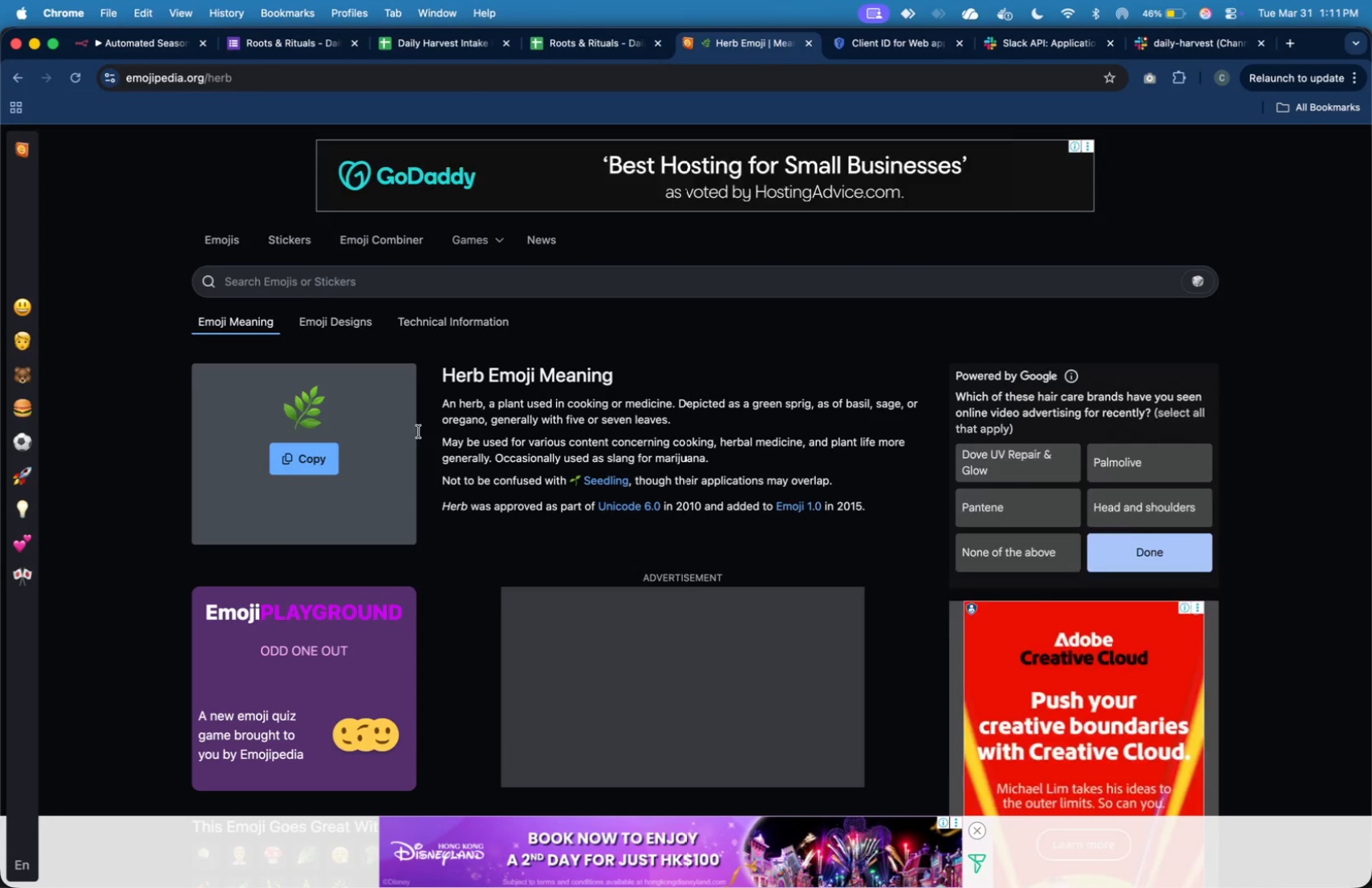 
left_click([320, 458])
 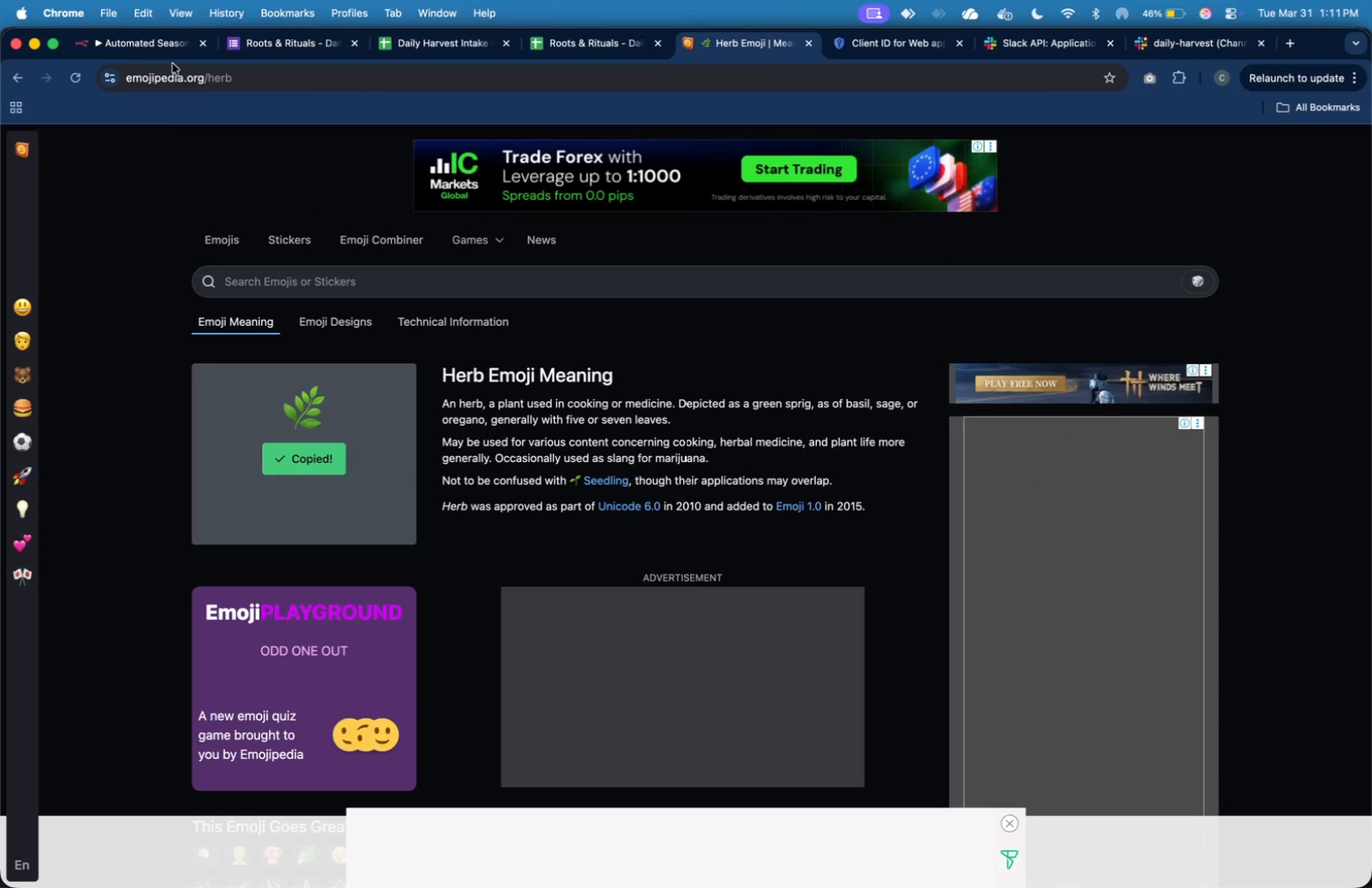 
left_click([174, 48])
 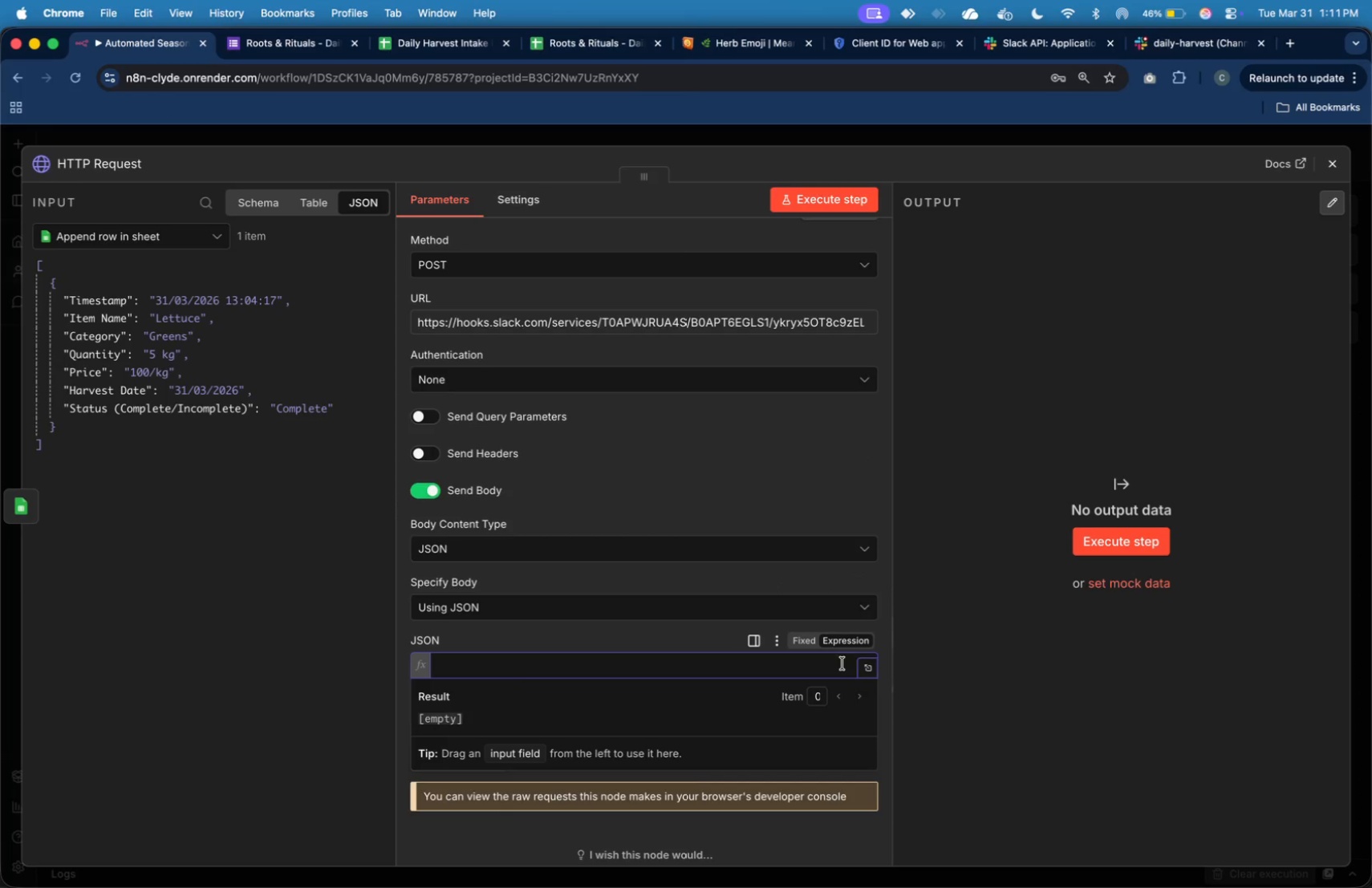 
key(Meta+V)
 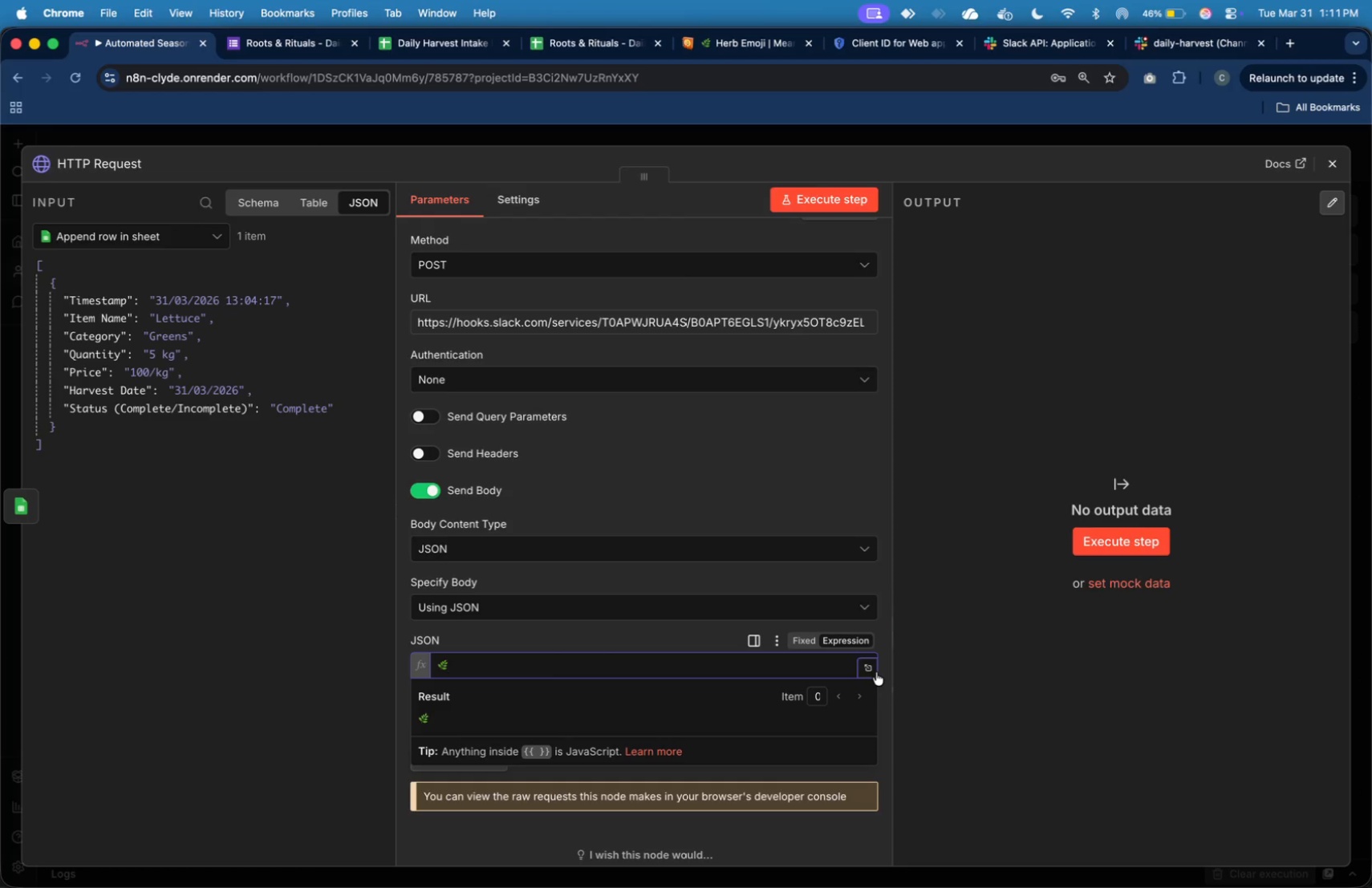 
left_click([876, 672])
 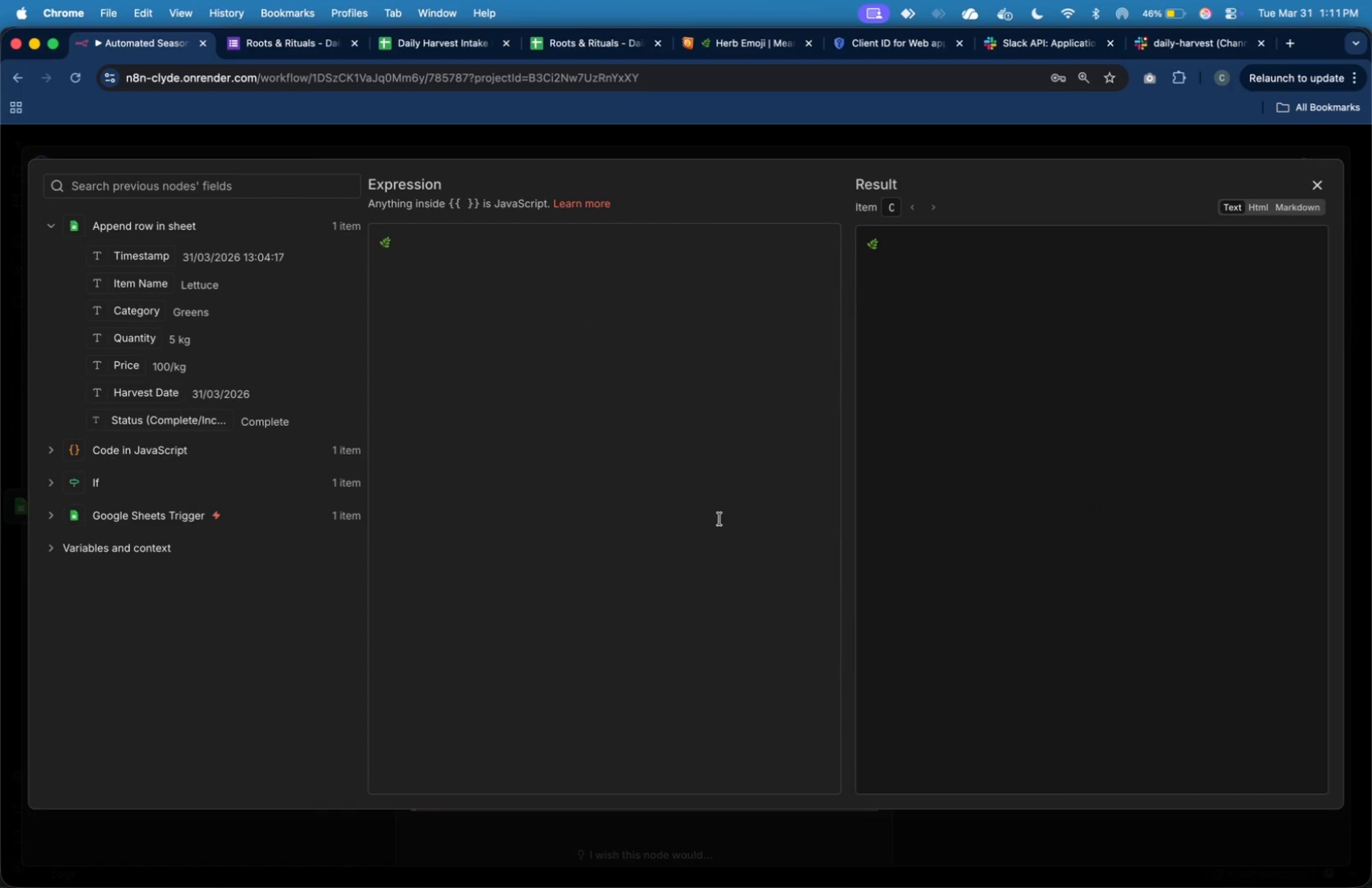 
left_click([718, 504])
 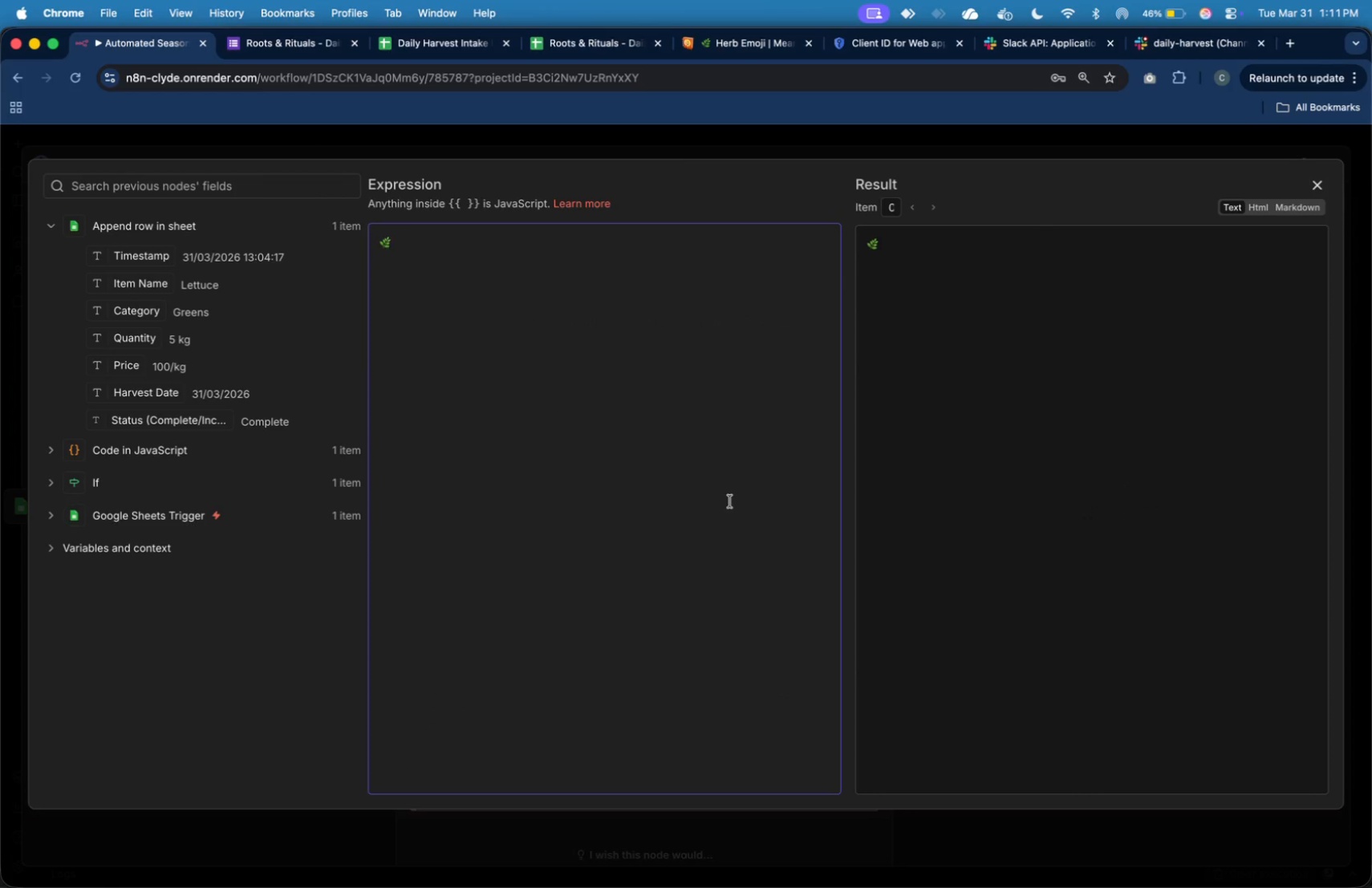 
type( New Harvest Available!)
 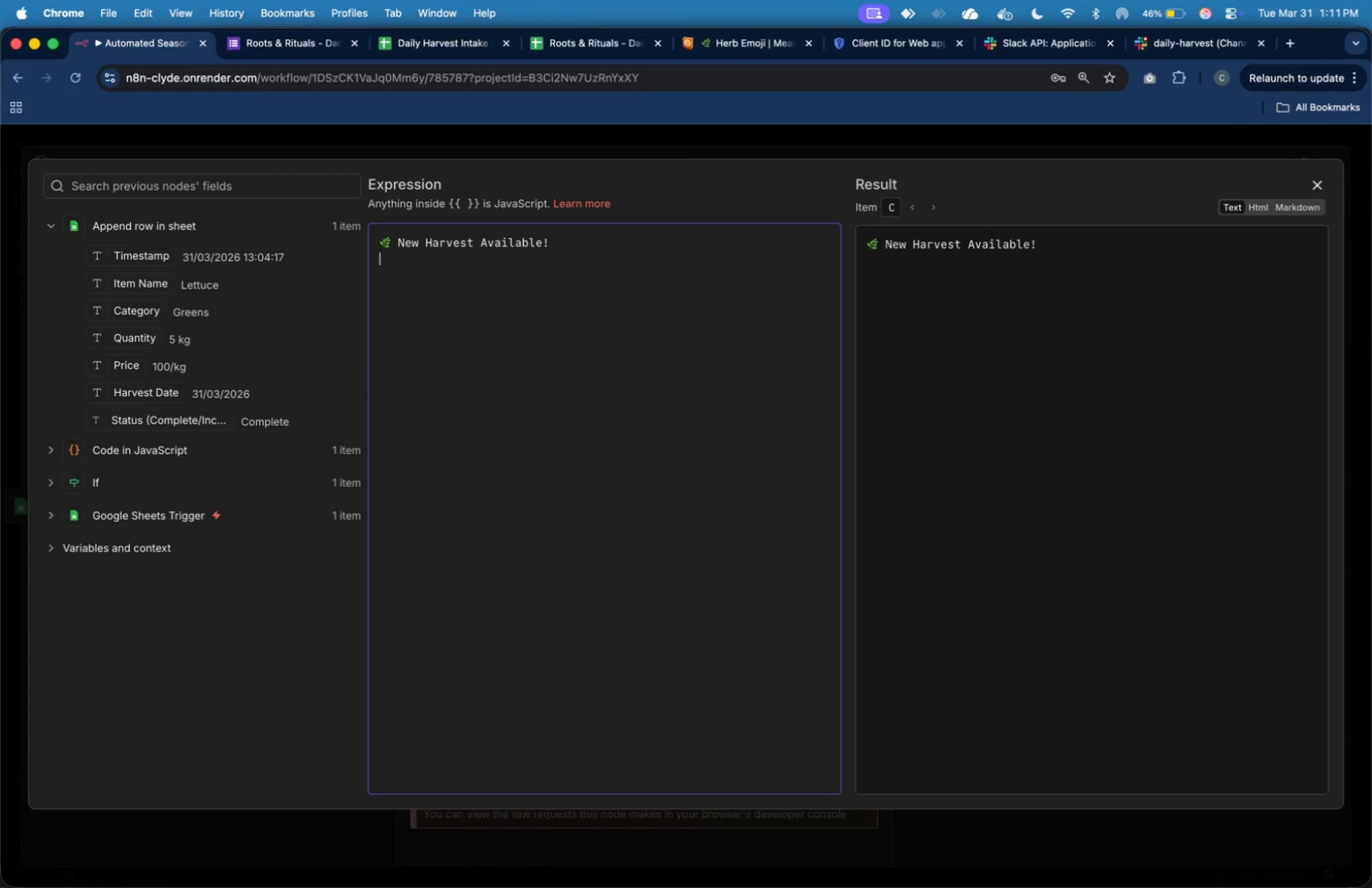 
 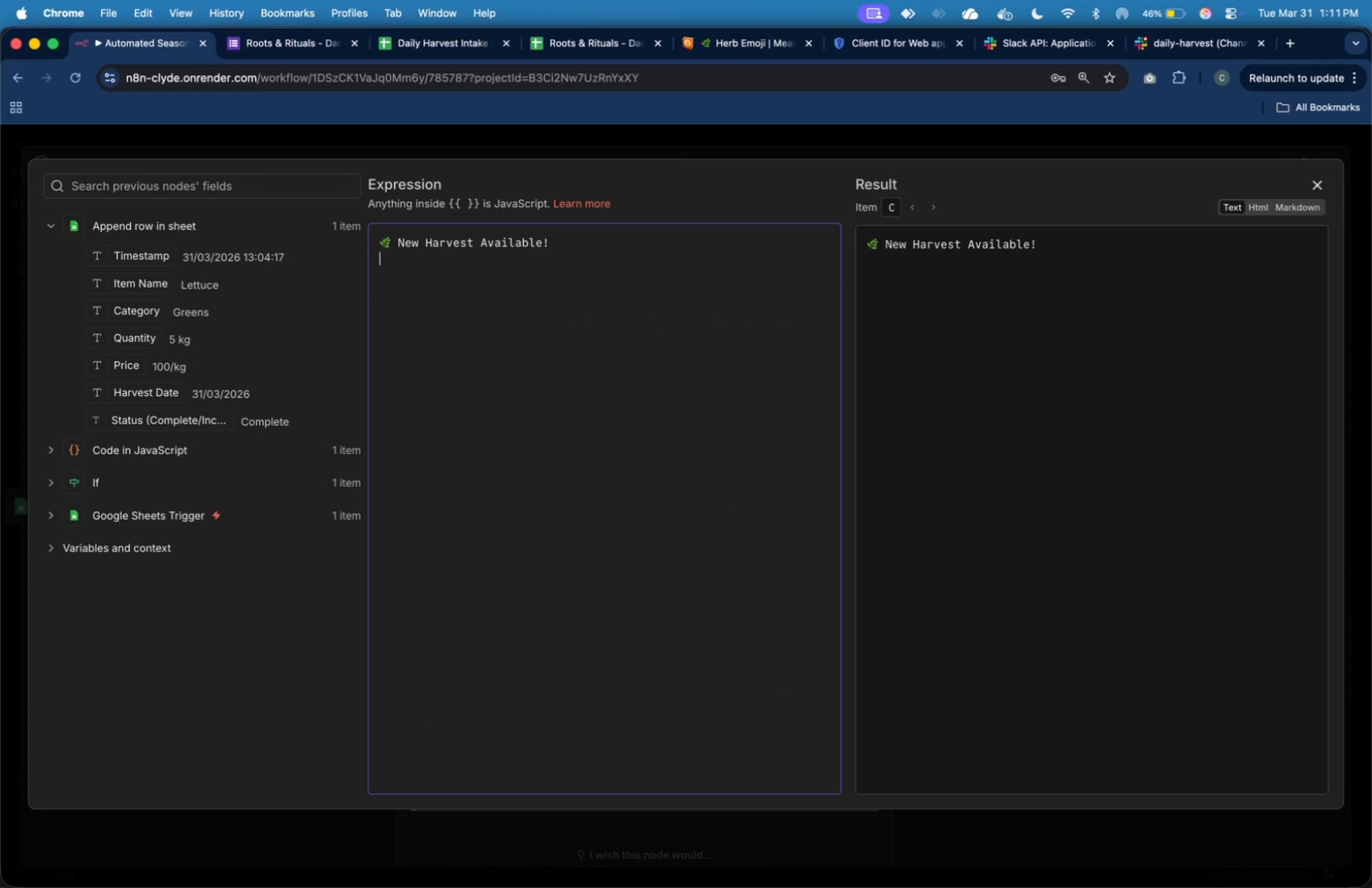 
key(Enter)
 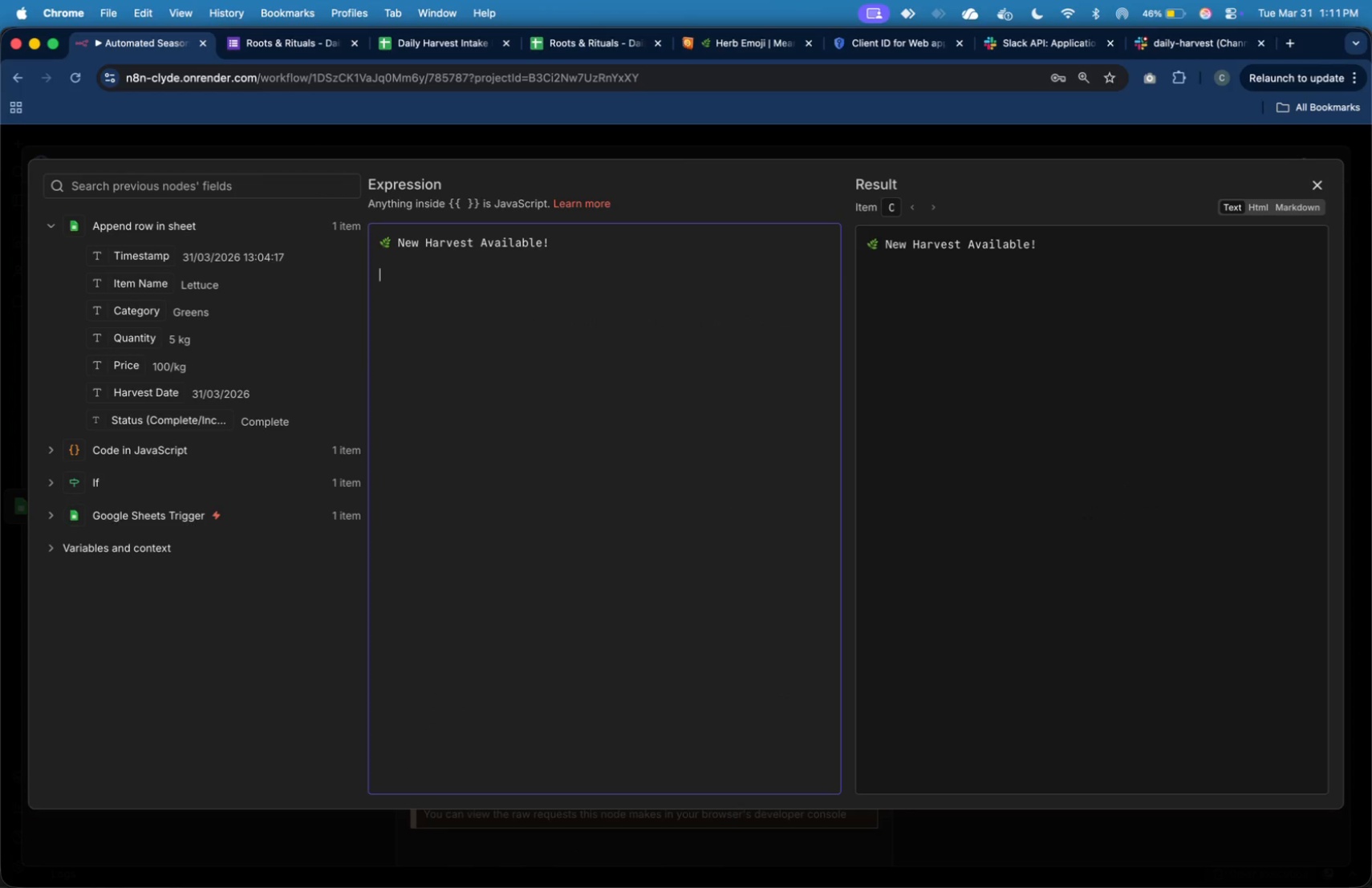 
key(Enter)
 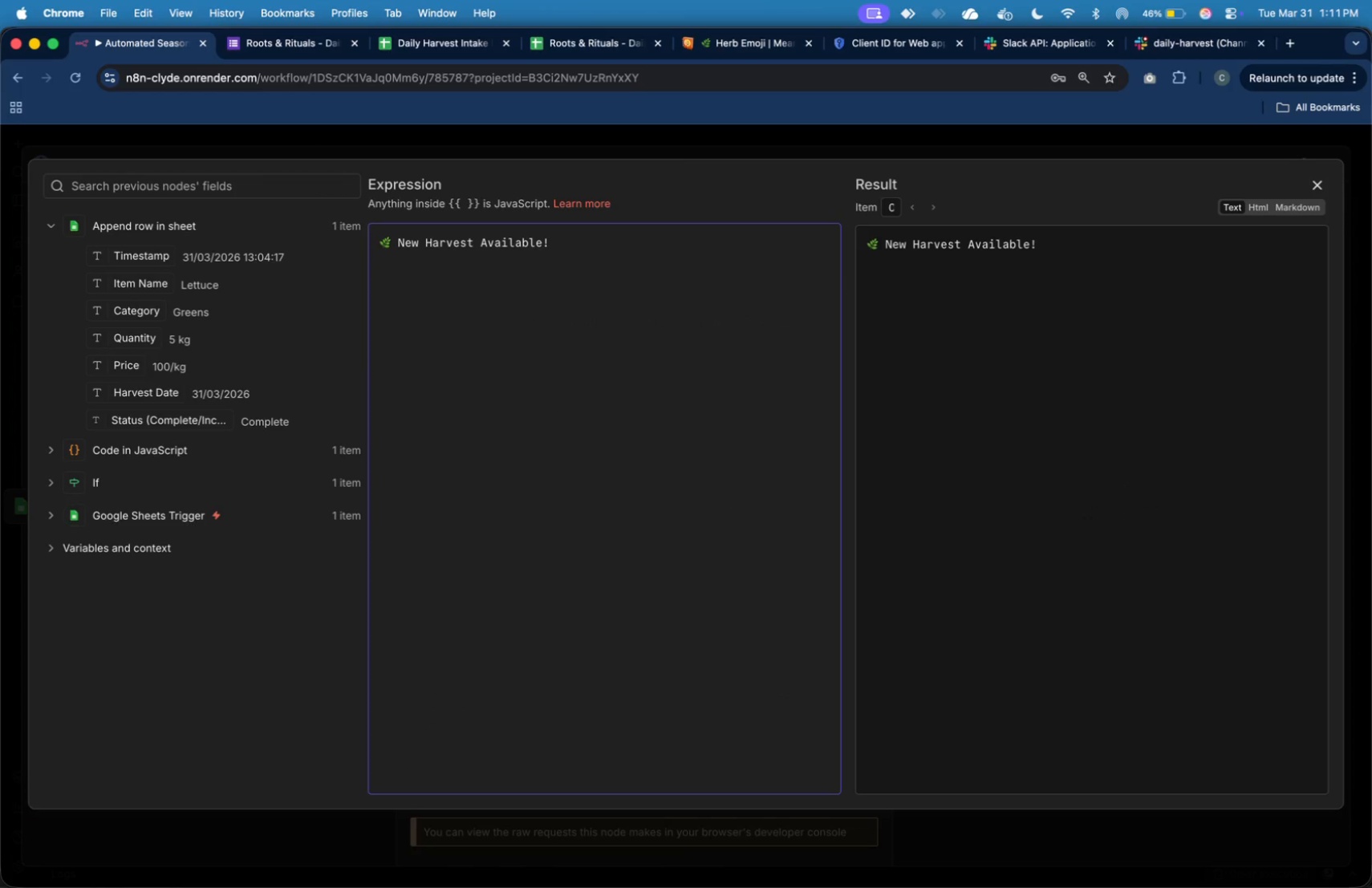 
type(Item: )
 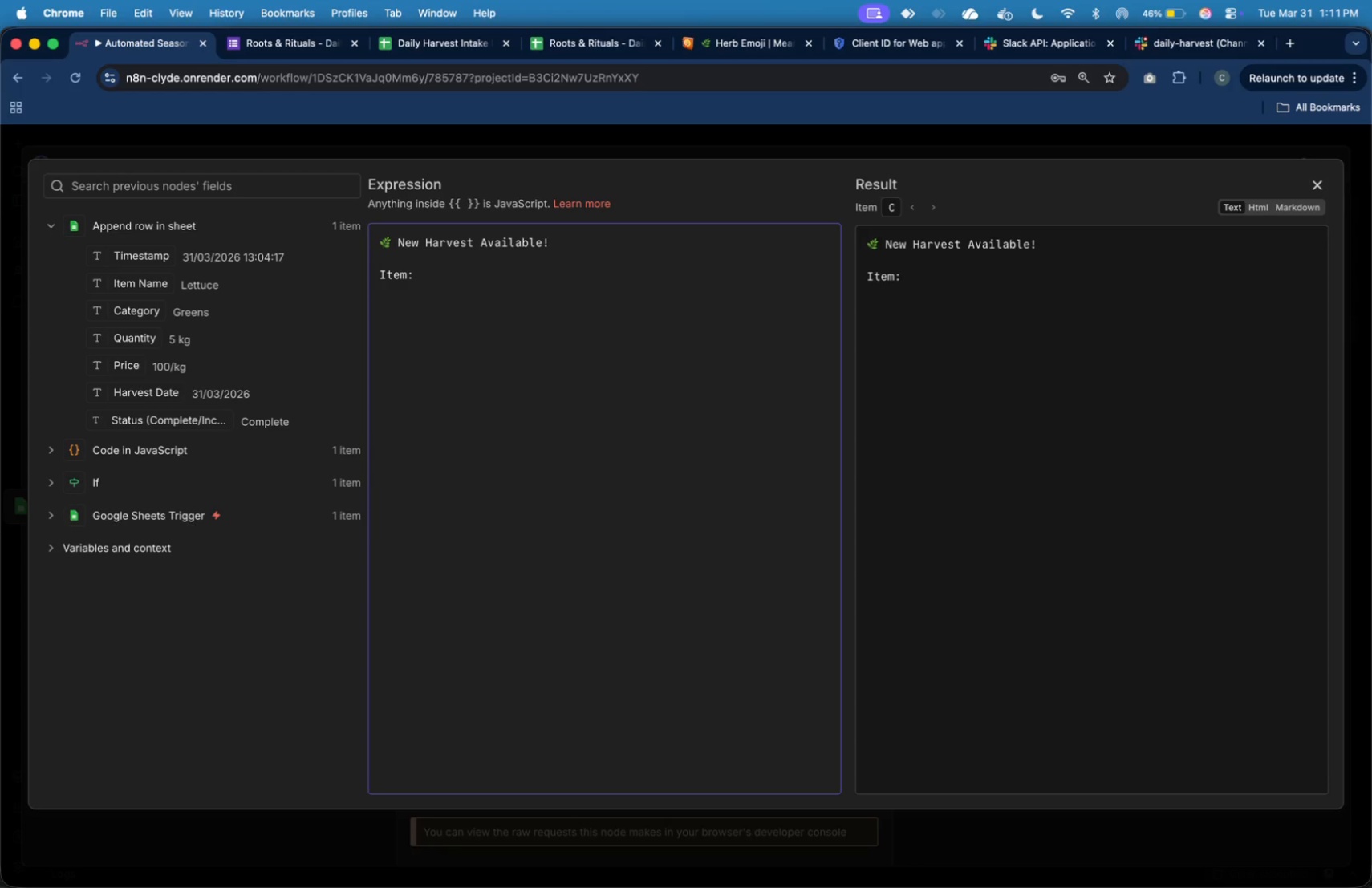 
left_click_drag(start_coordinate=[148, 288], to_coordinate=[453, 288])
 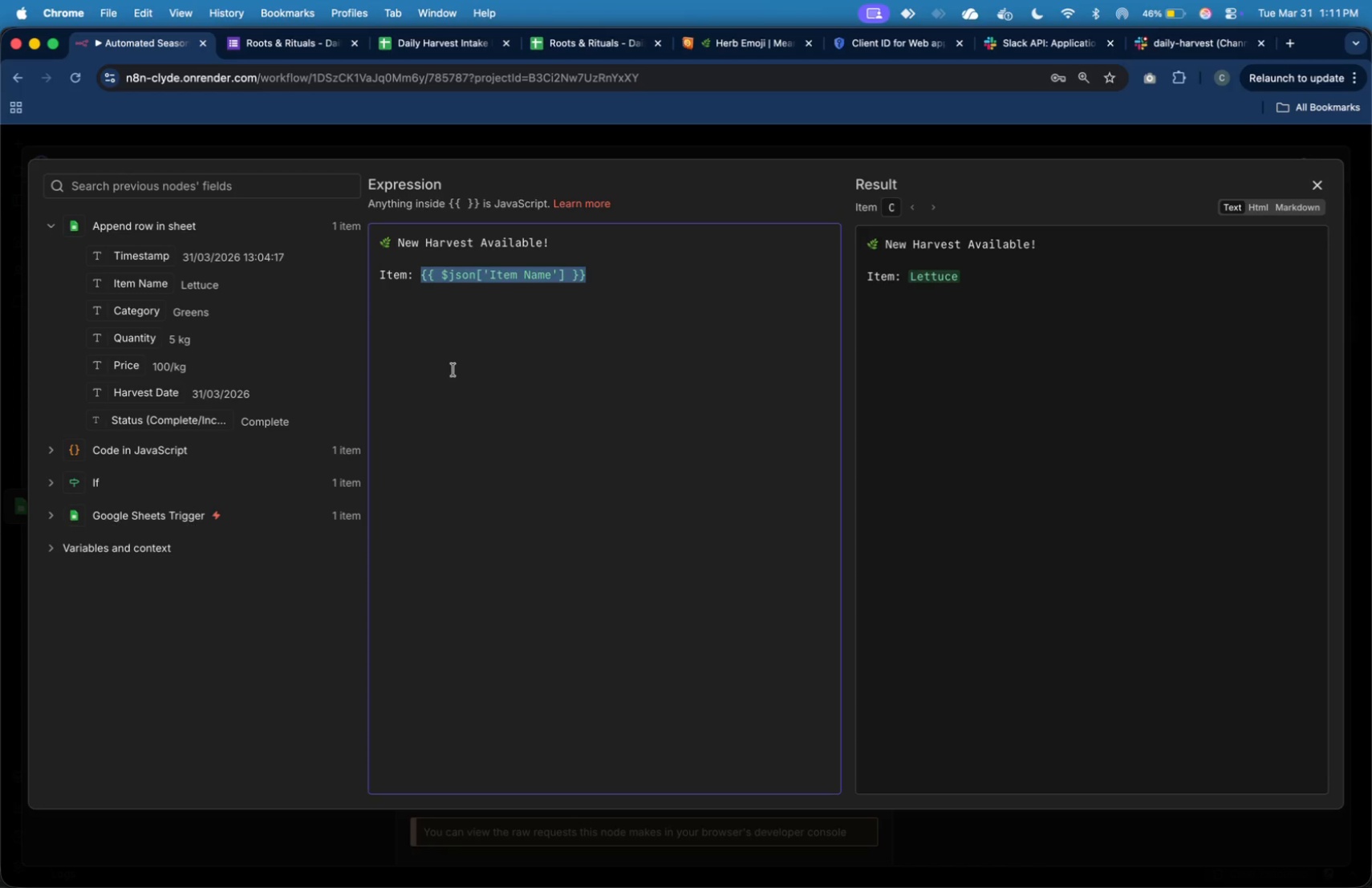 
key(ArrowRight)
 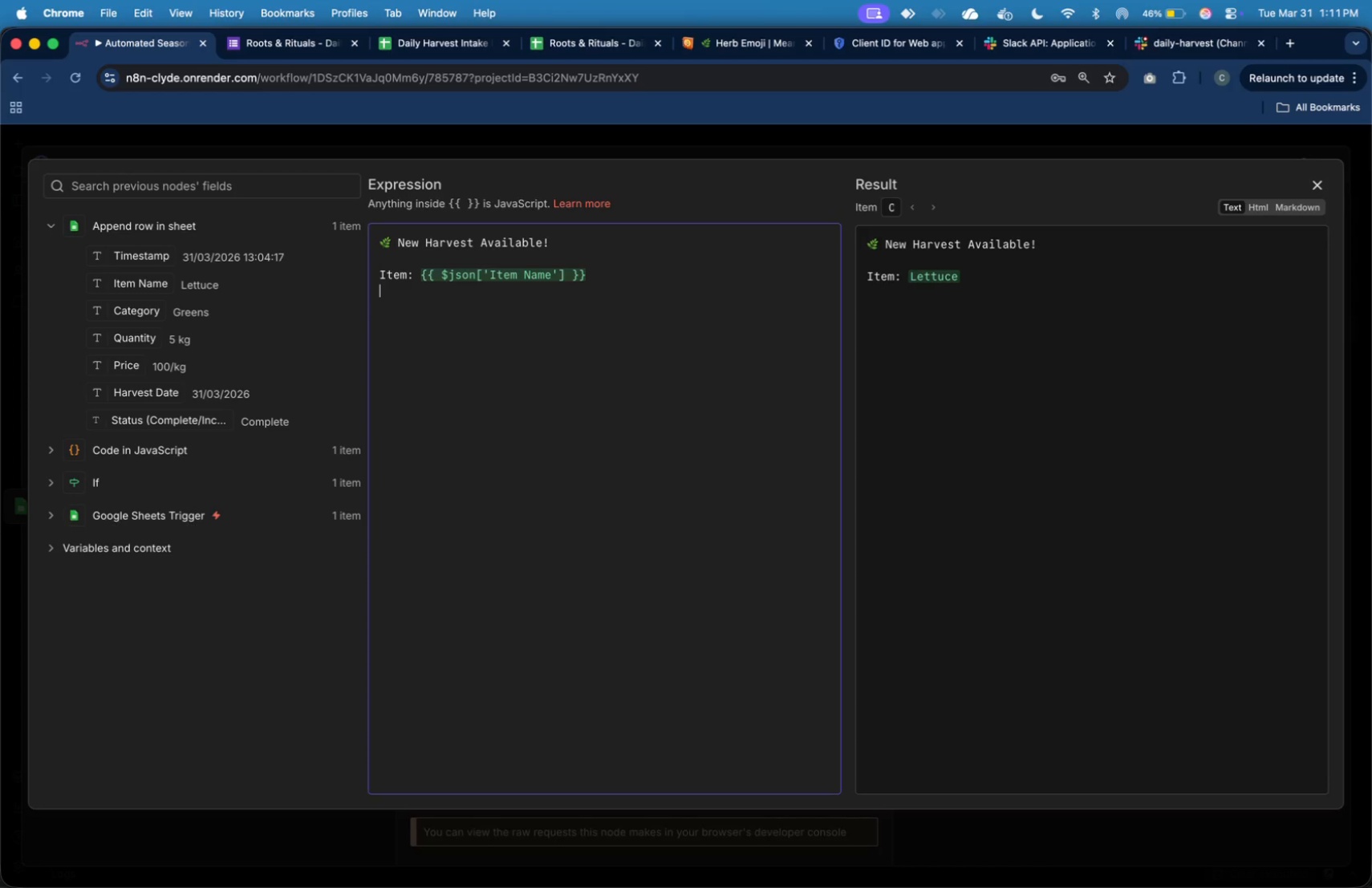 
key(Enter)
 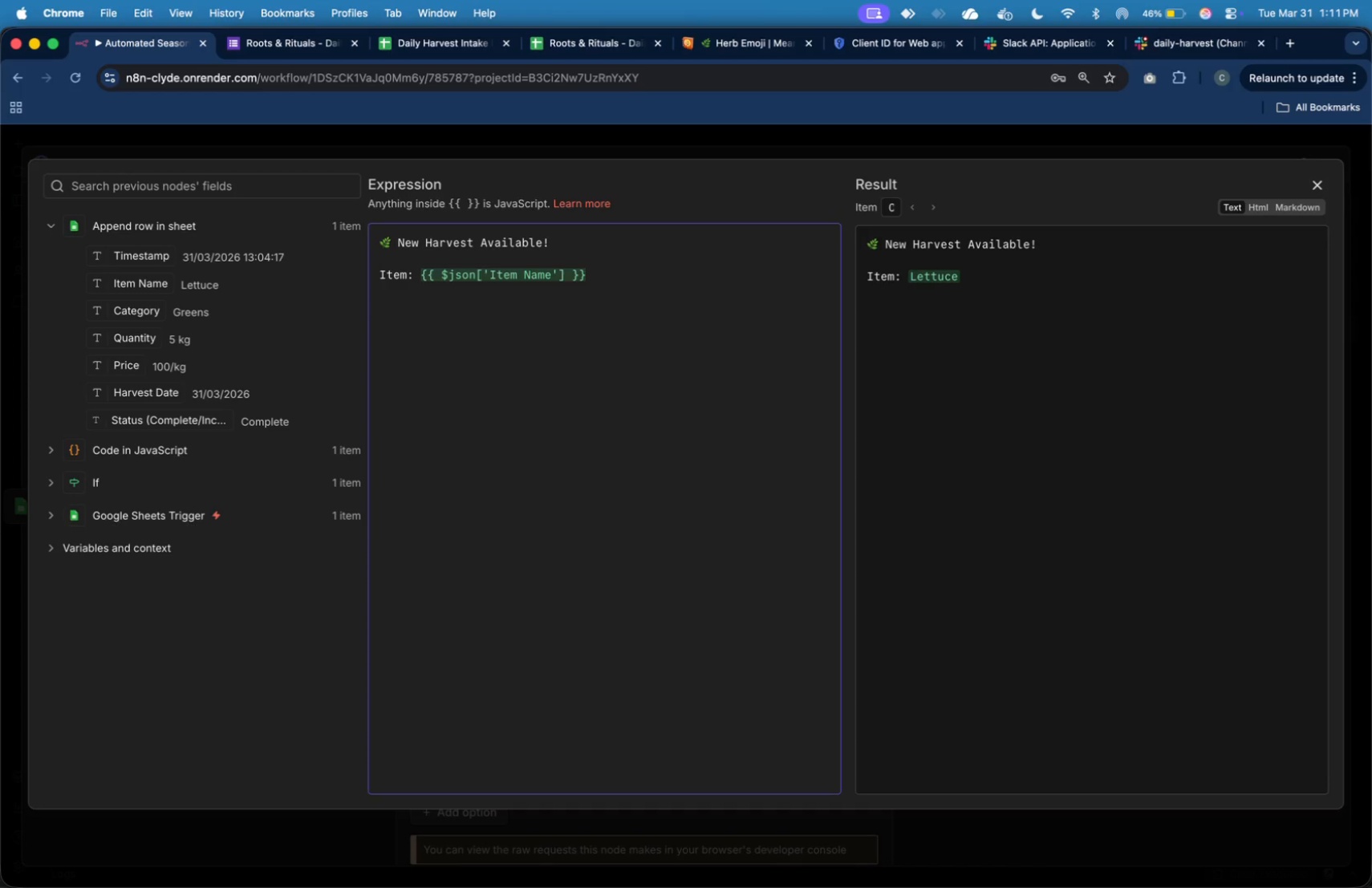 
type(Category: )
 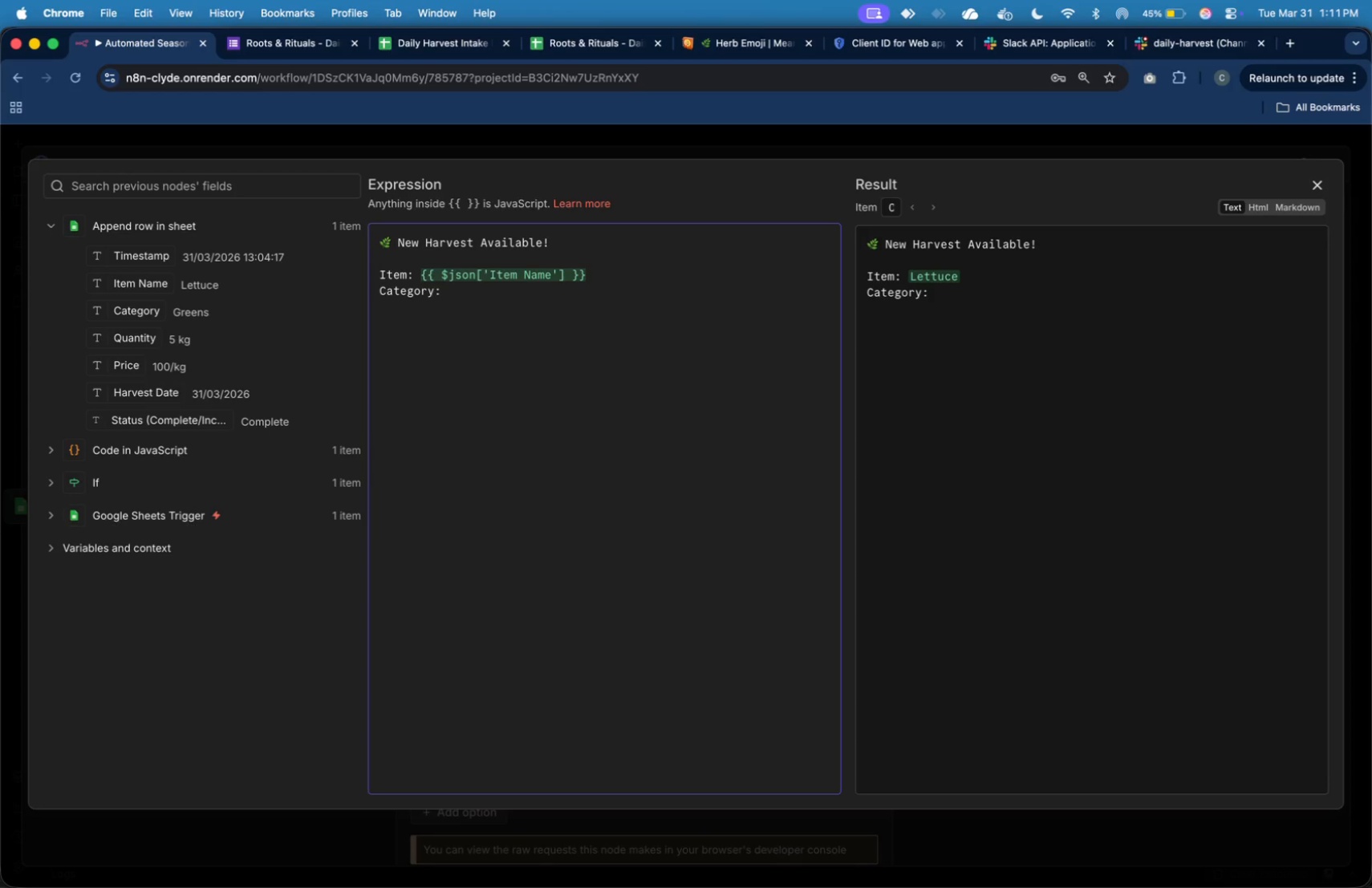 
left_click_drag(start_coordinate=[157, 313], to_coordinate=[504, 299])
 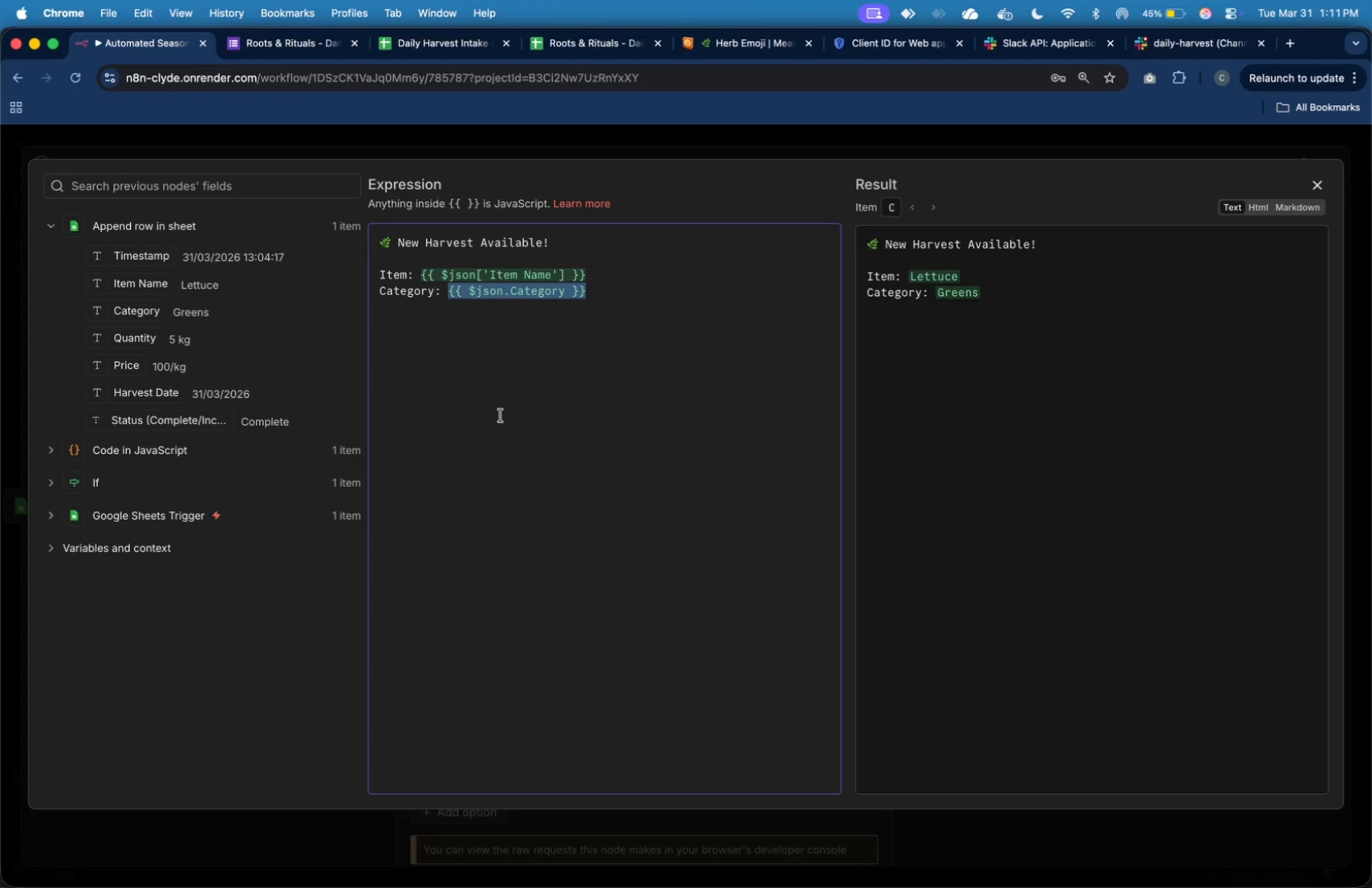 
left_click([529, 395])
 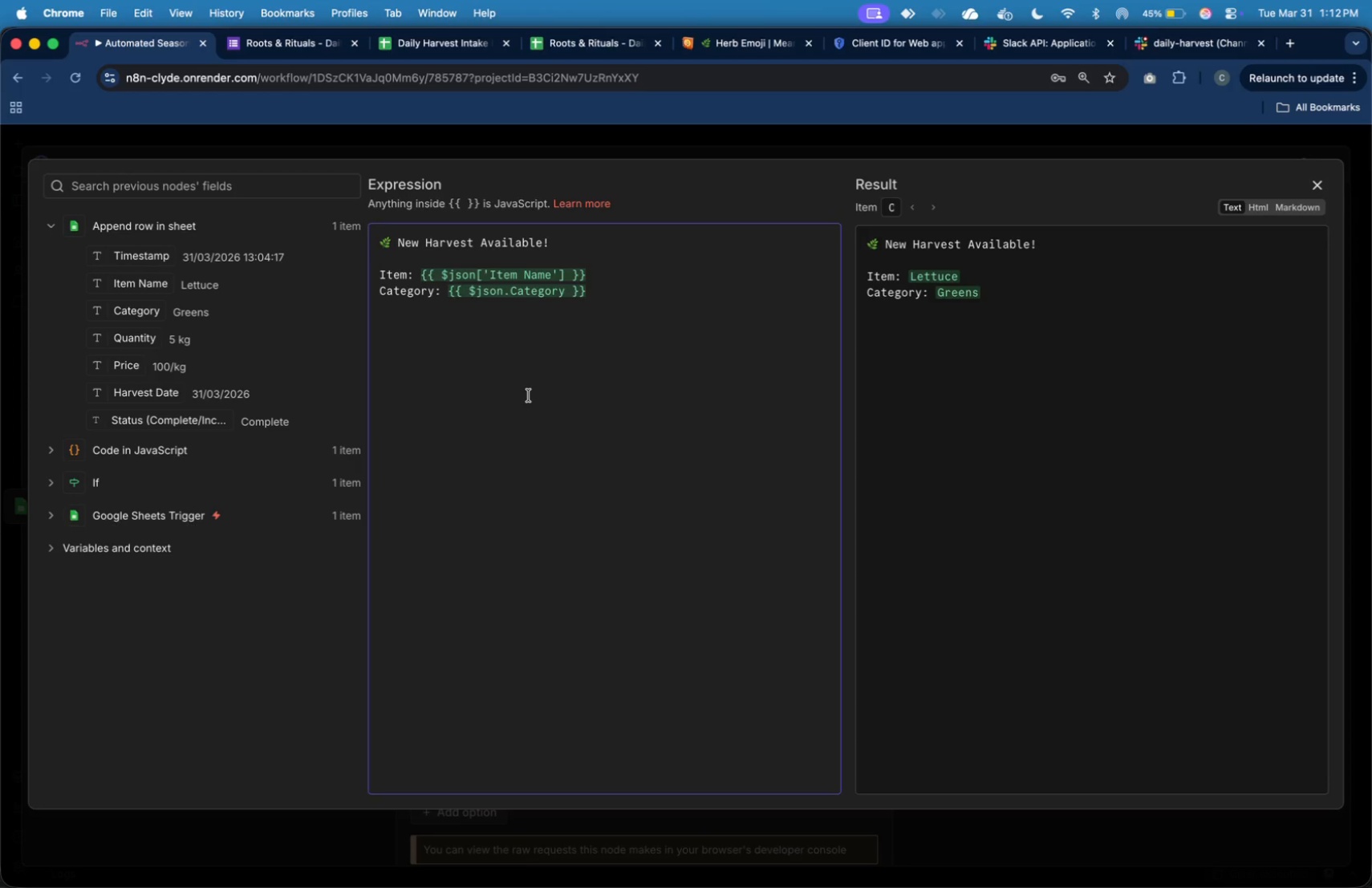 
key(Enter)
 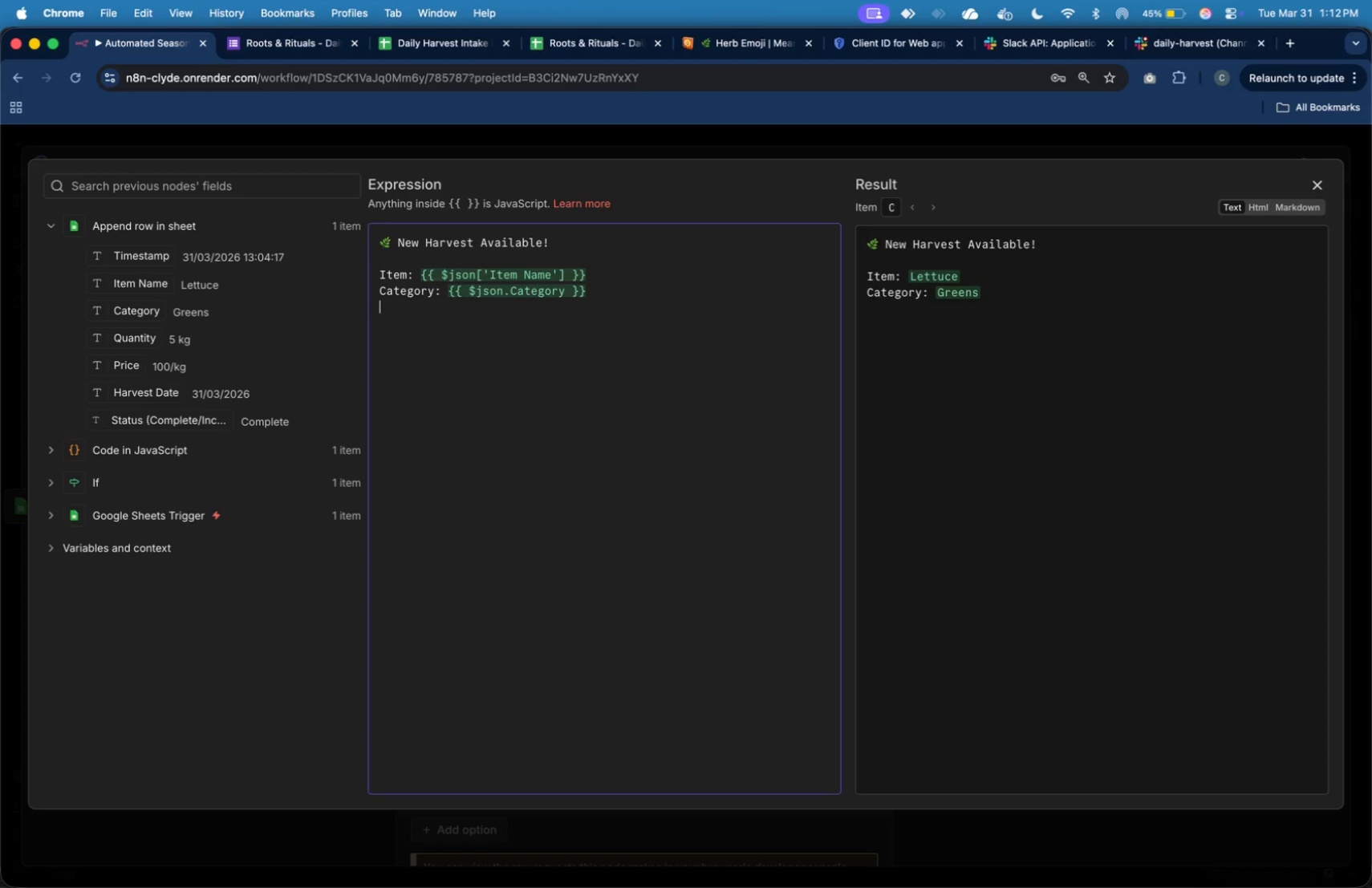 
type(Ty)
key(Backspace)
key(Backspace)
type(Qty: 5k)
key(Backspace)
key(Backspace)
key(Backspace)
type( )
 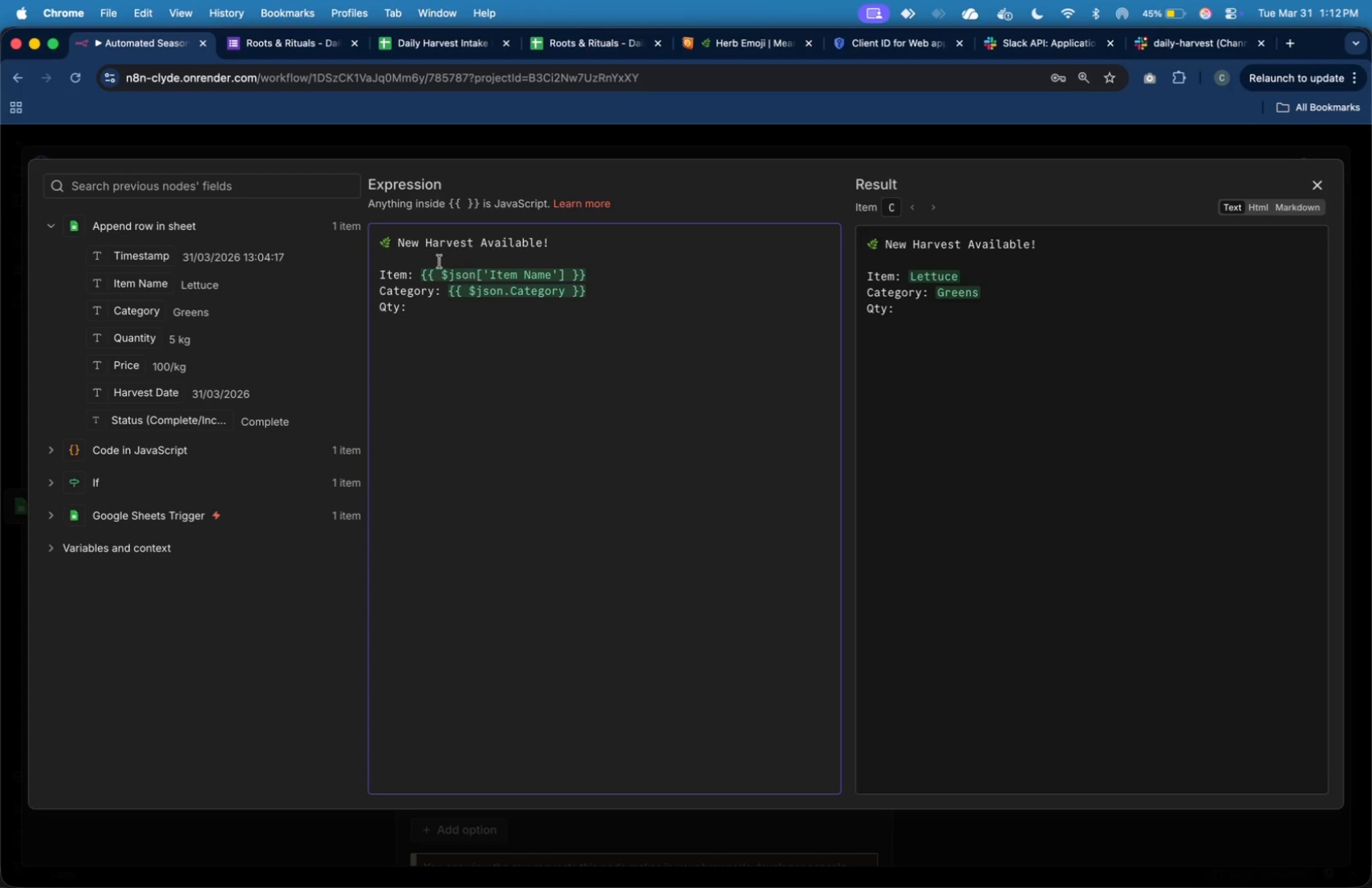 
left_click_drag(start_coordinate=[149, 341], to_coordinate=[425, 318])
 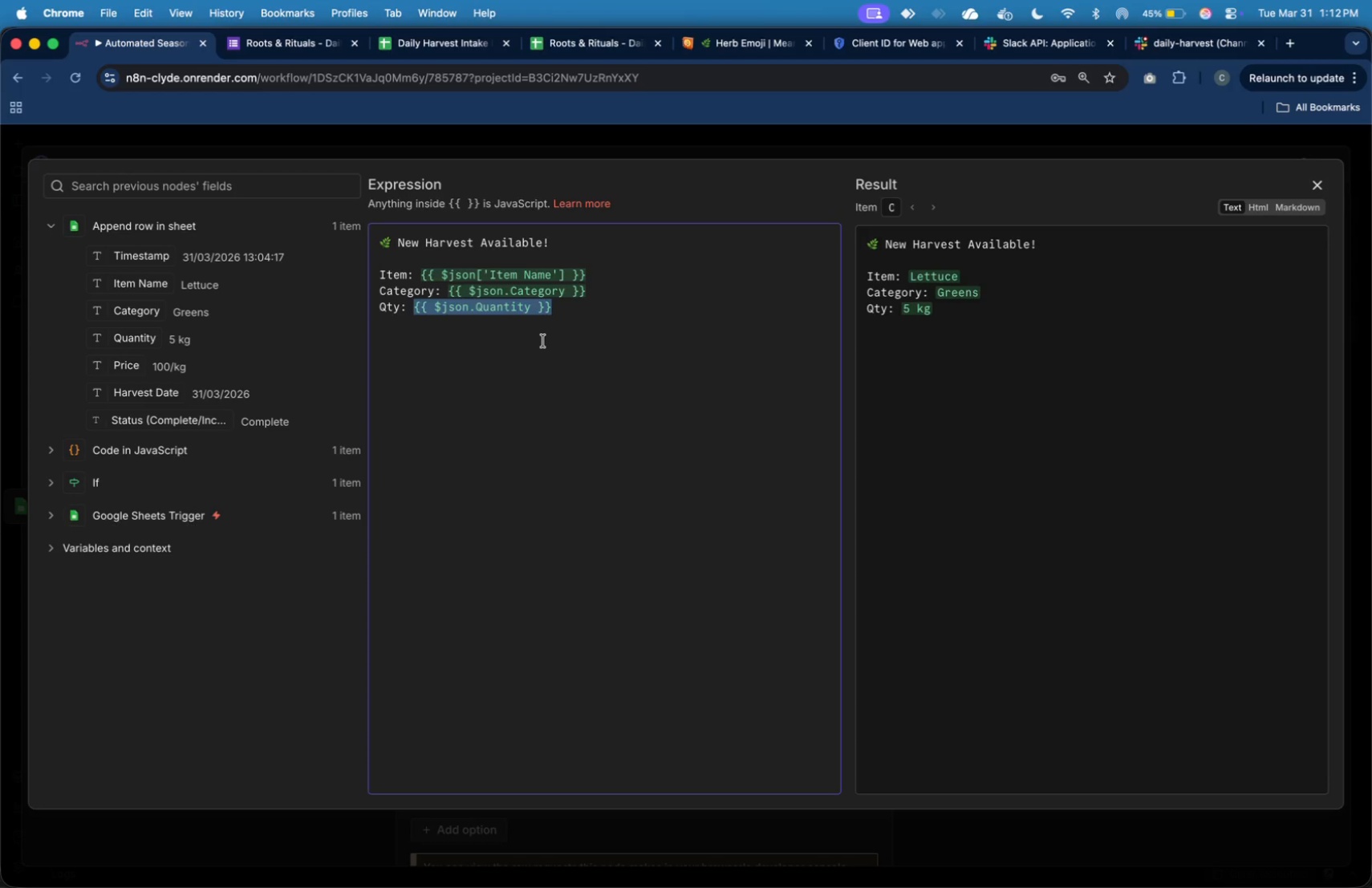 
left_click([554, 339])
 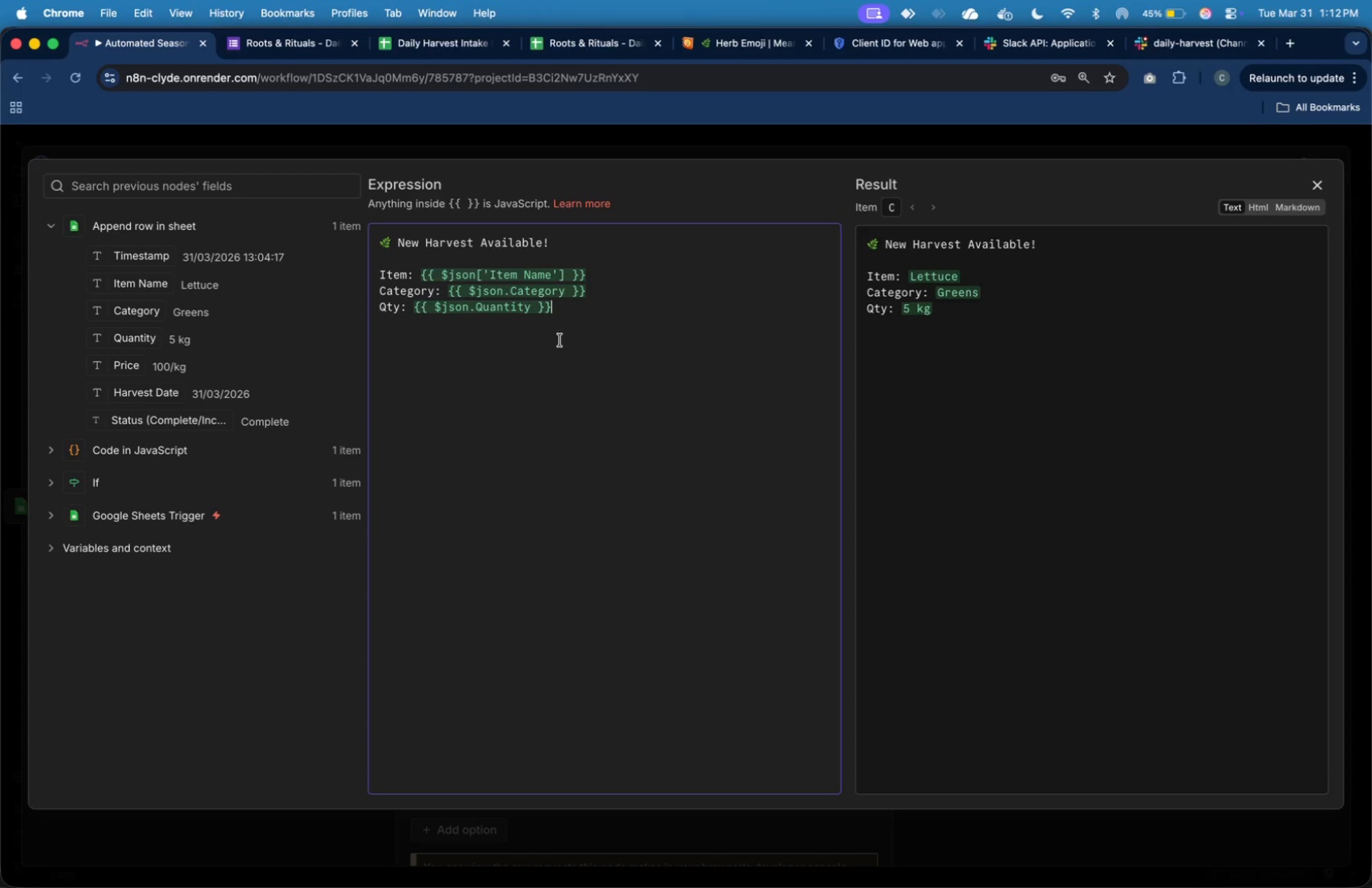 
key(Enter)
 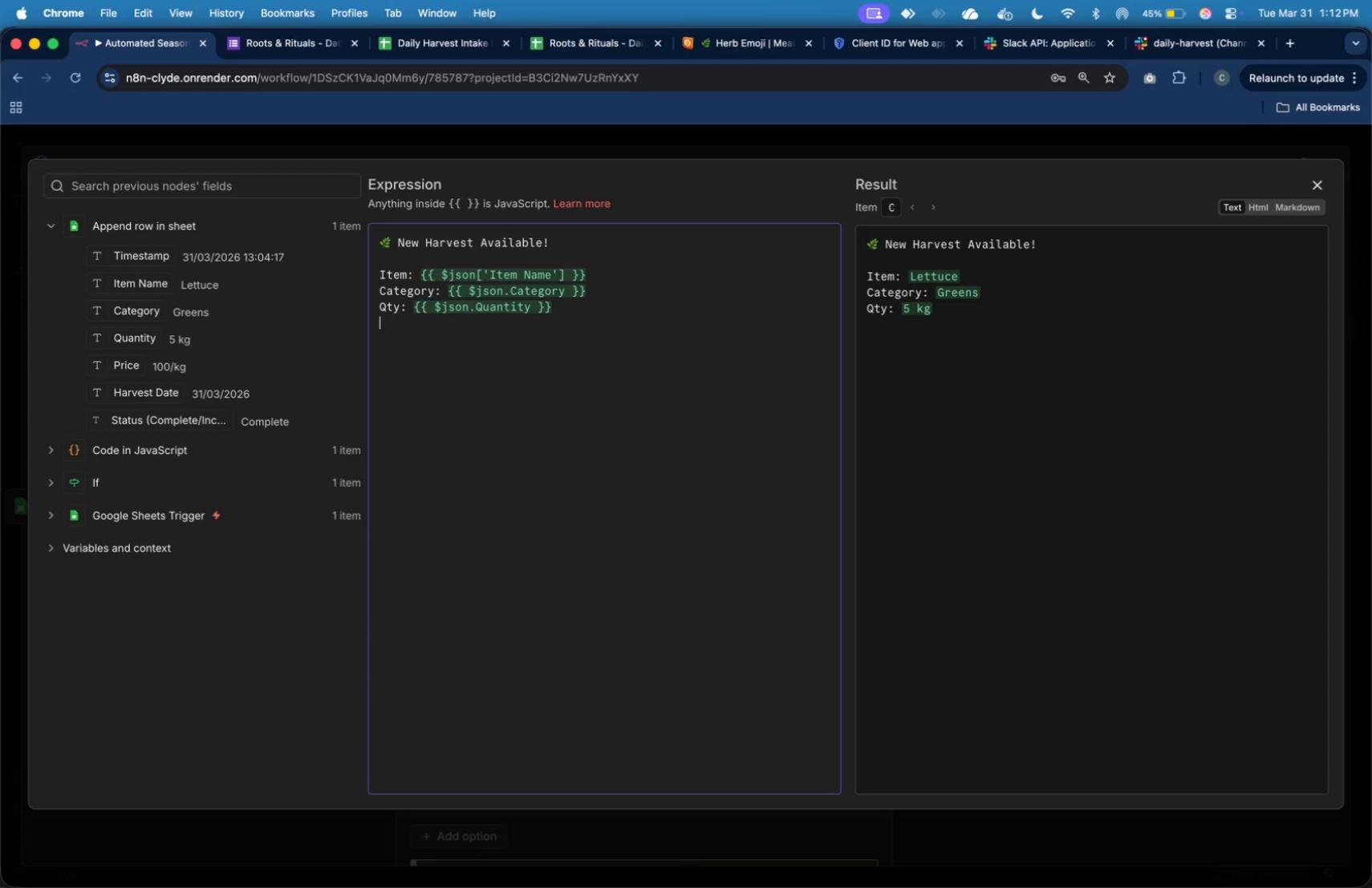 
type(Price: )
 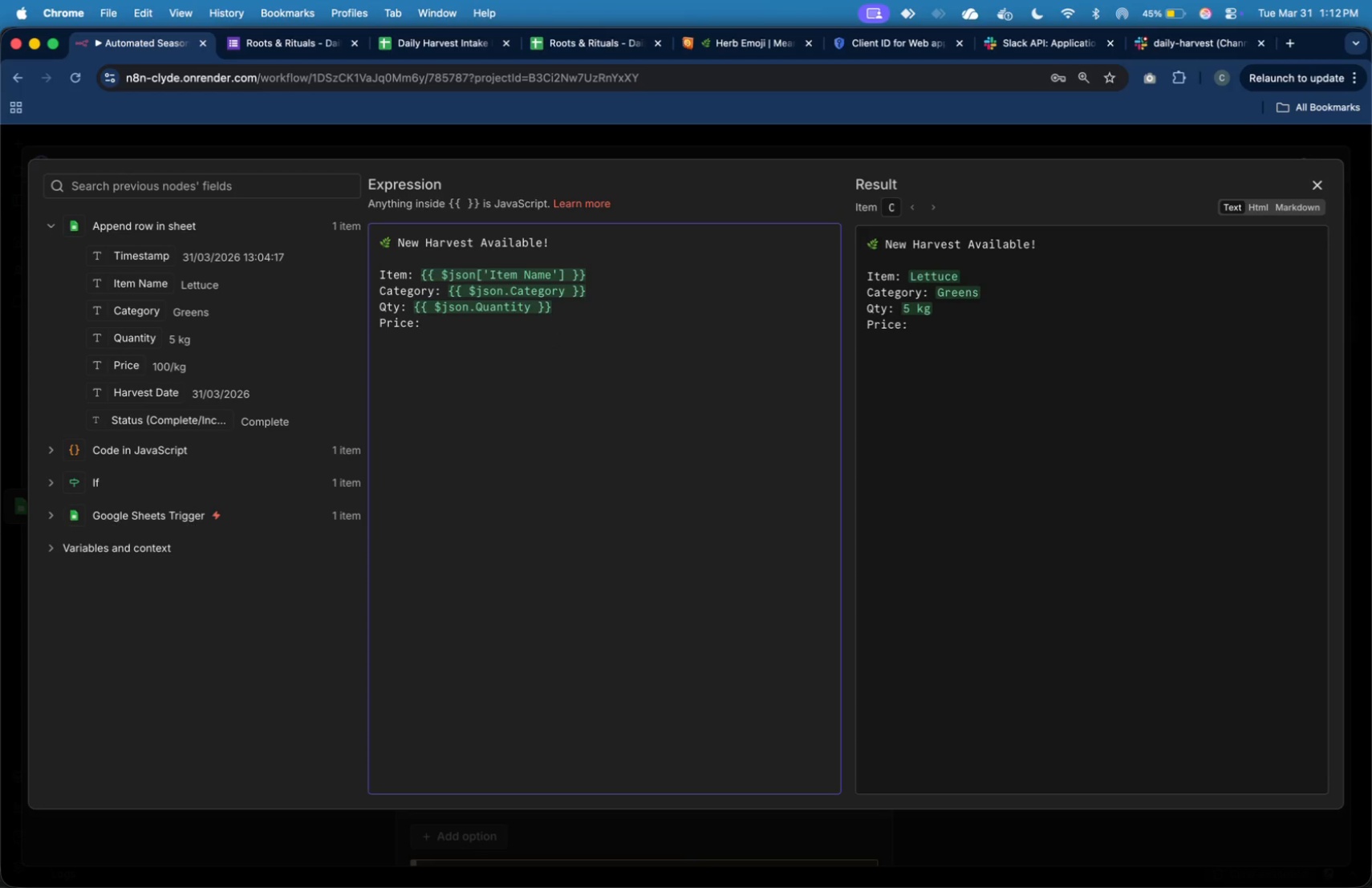 
left_click_drag(start_coordinate=[141, 368], to_coordinate=[506, 321])
 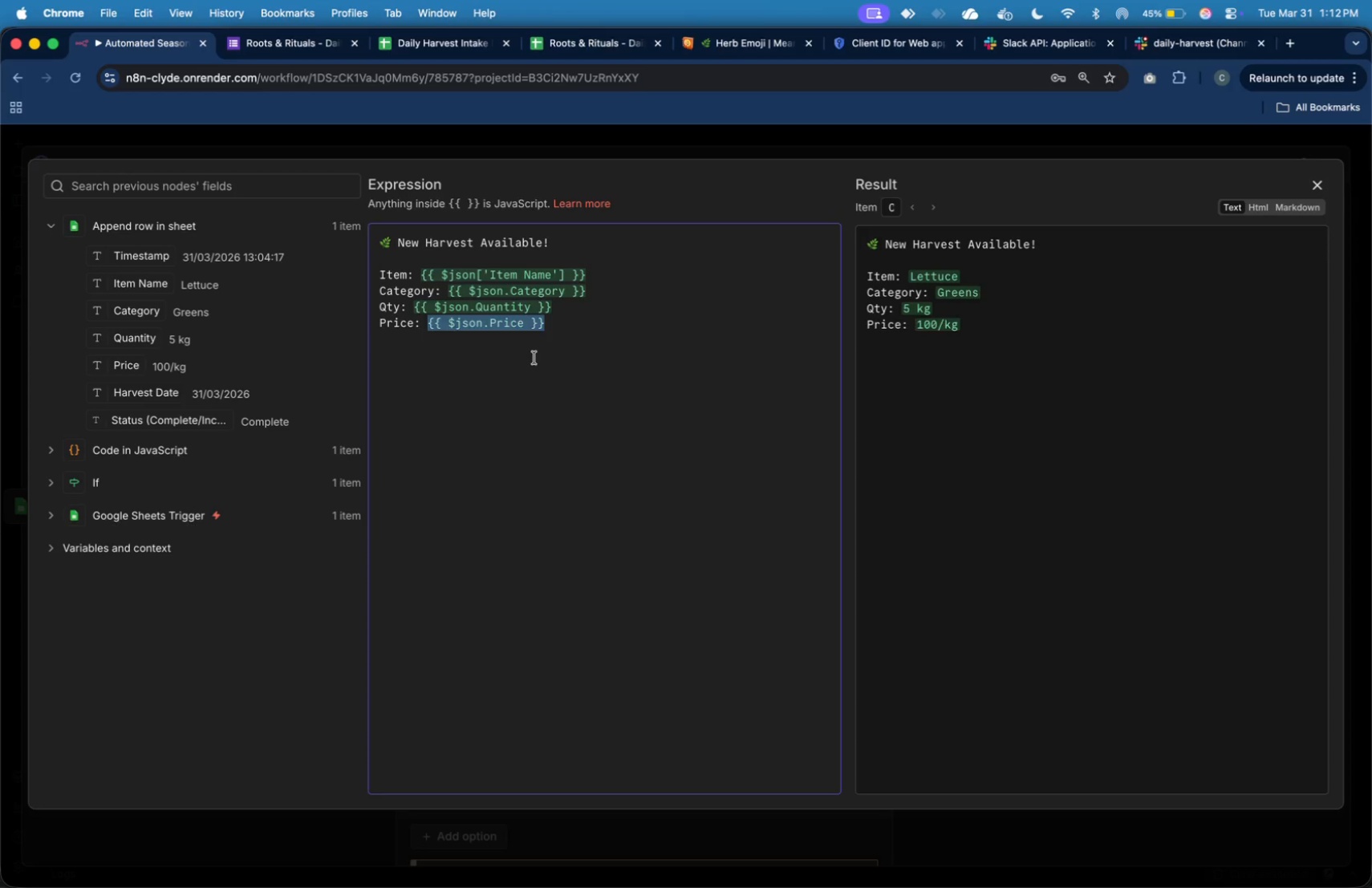 
left_click([550, 354])
 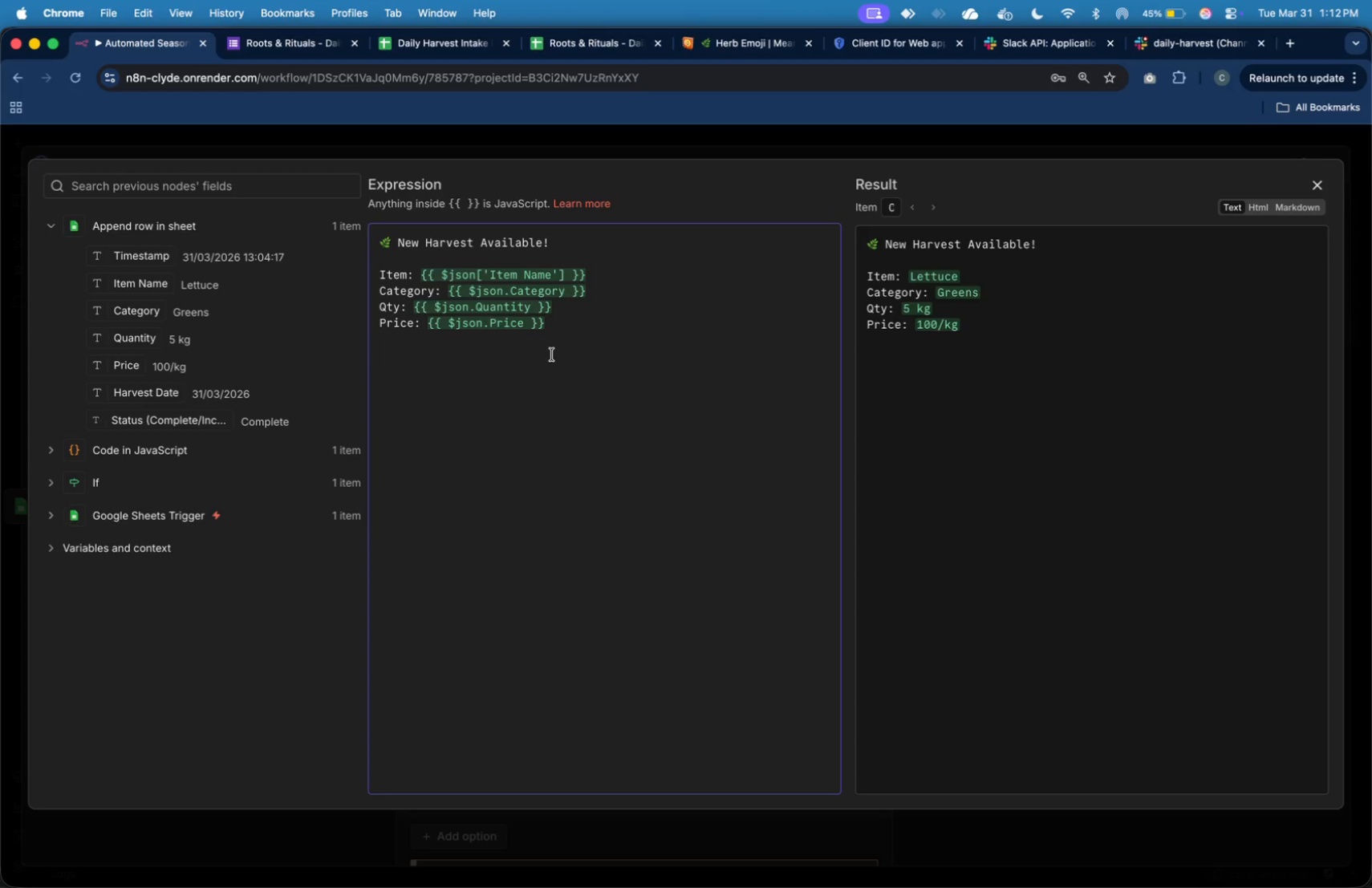 
key(Enter)
 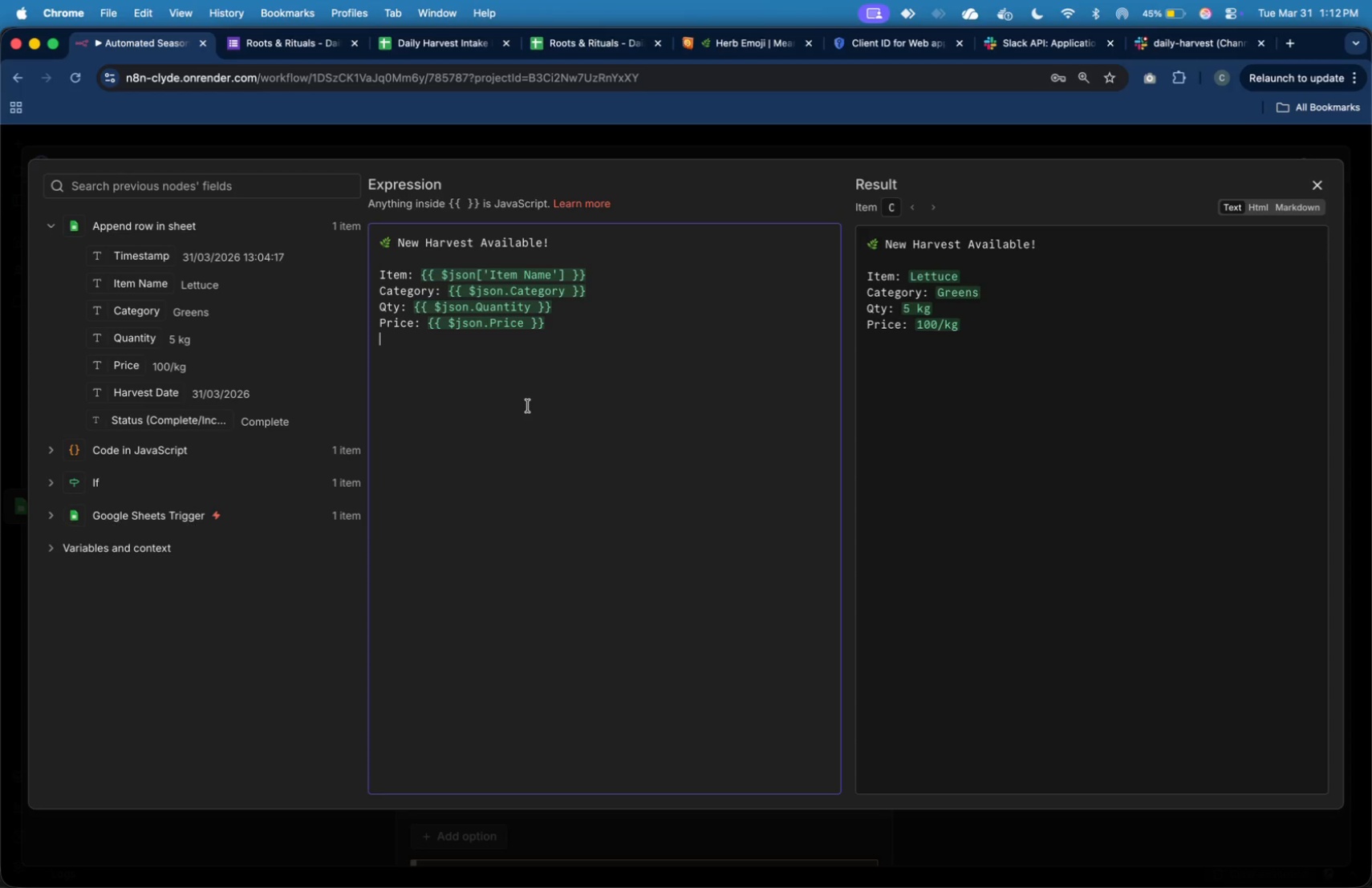 
type(Harvested: )
 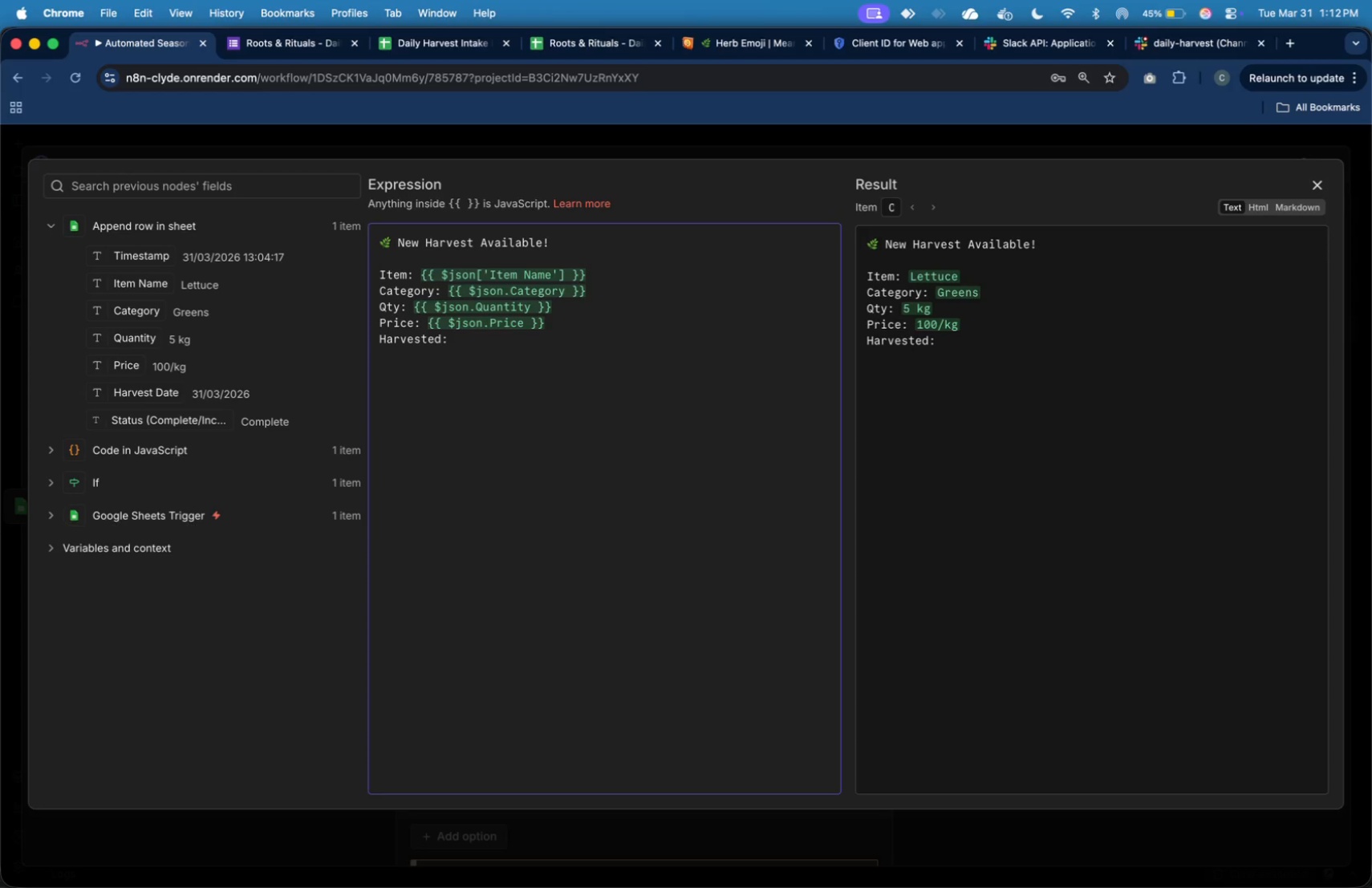 
left_click_drag(start_coordinate=[169, 395], to_coordinate=[559, 335])
 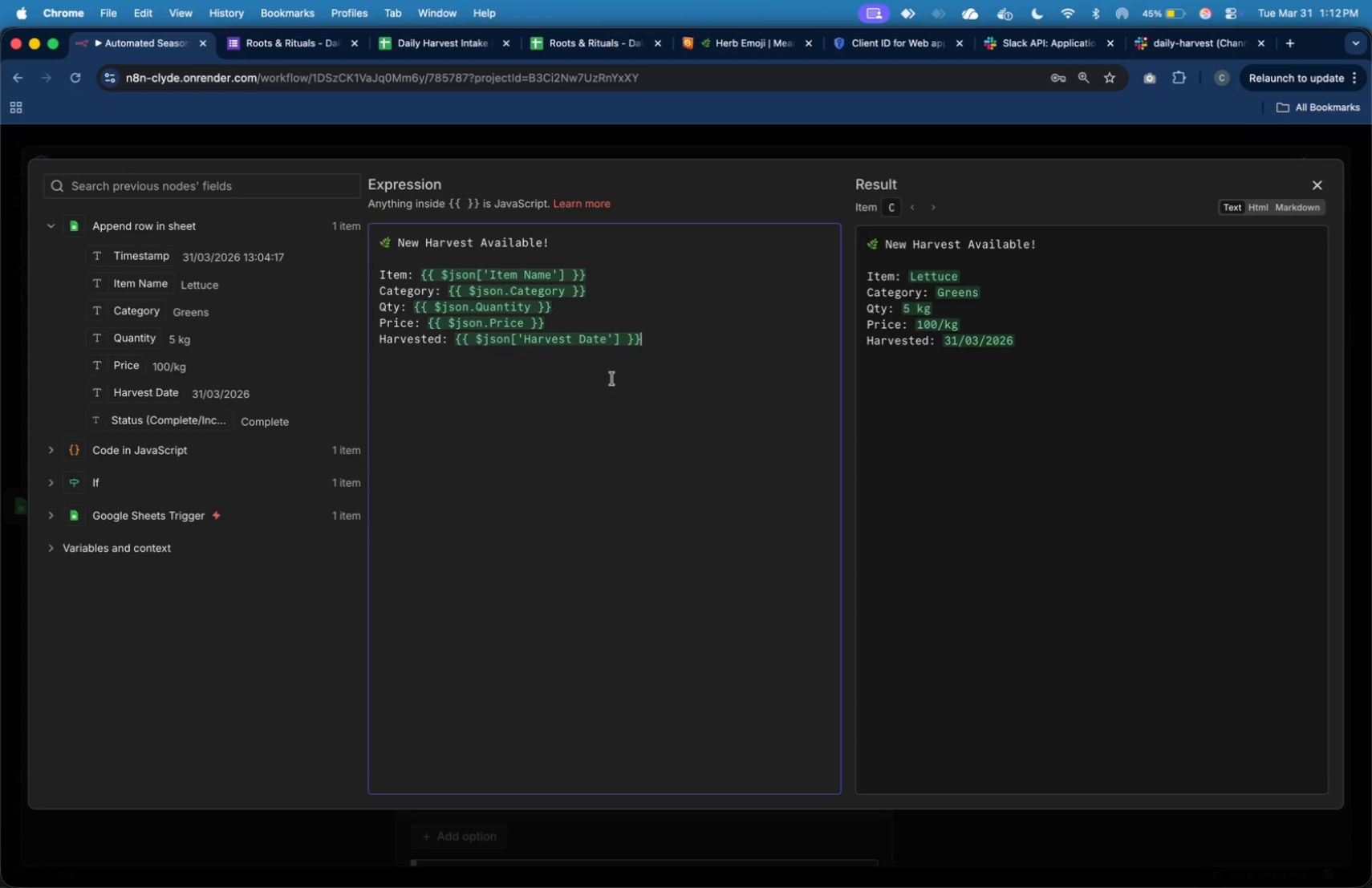 
key(Enter)
 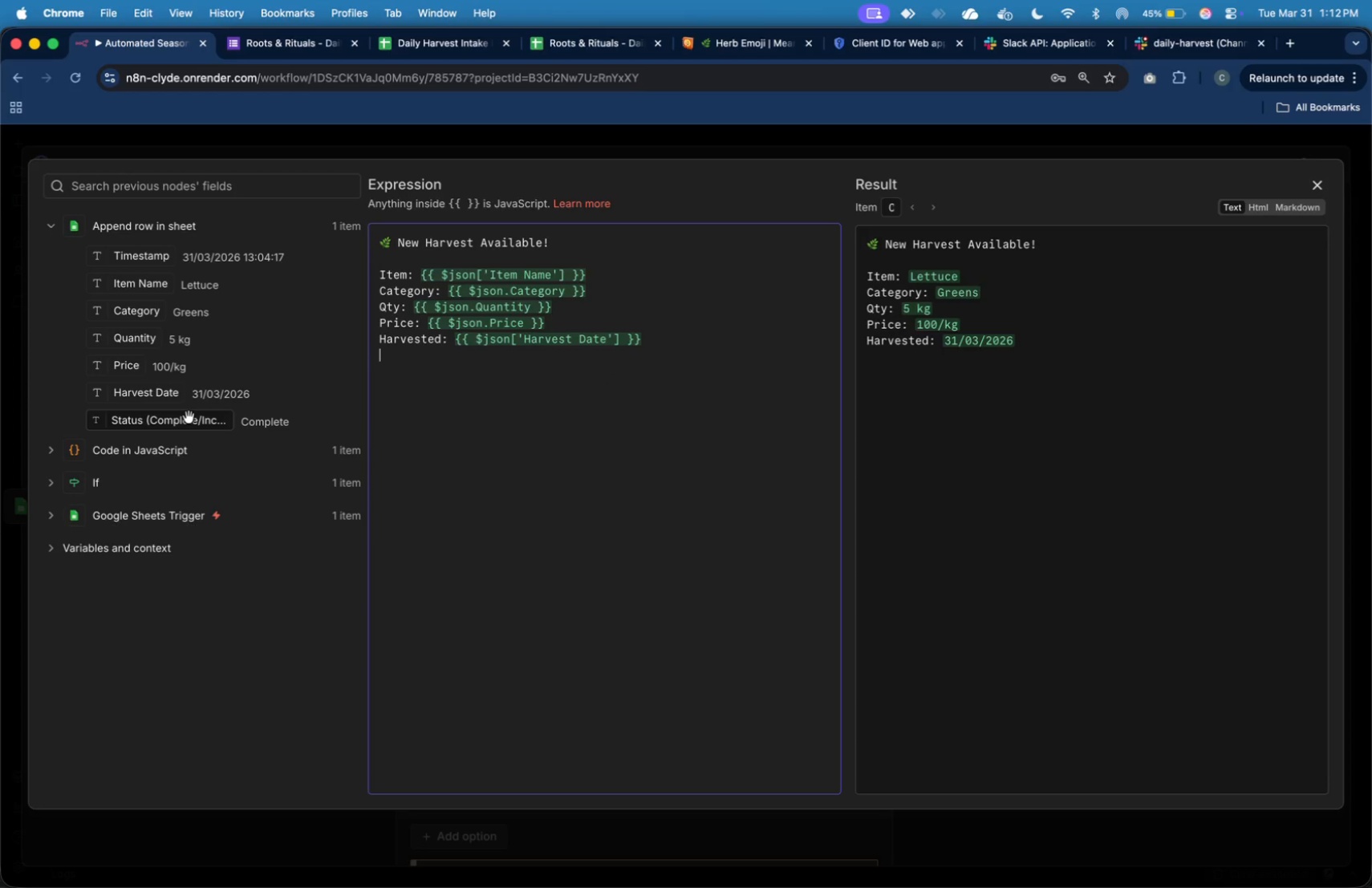 
wait(6.48)
 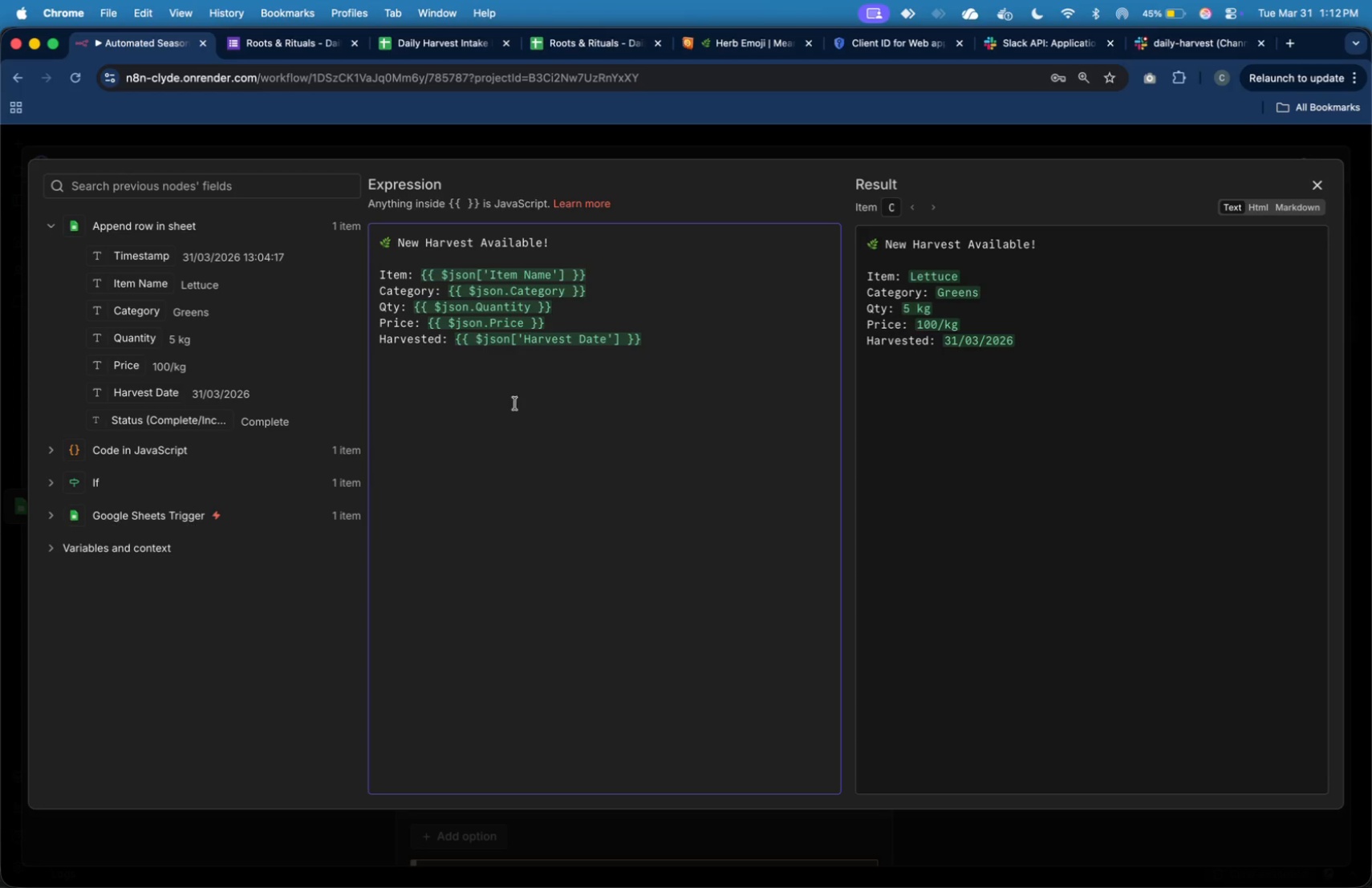 
left_click([567, 469])
 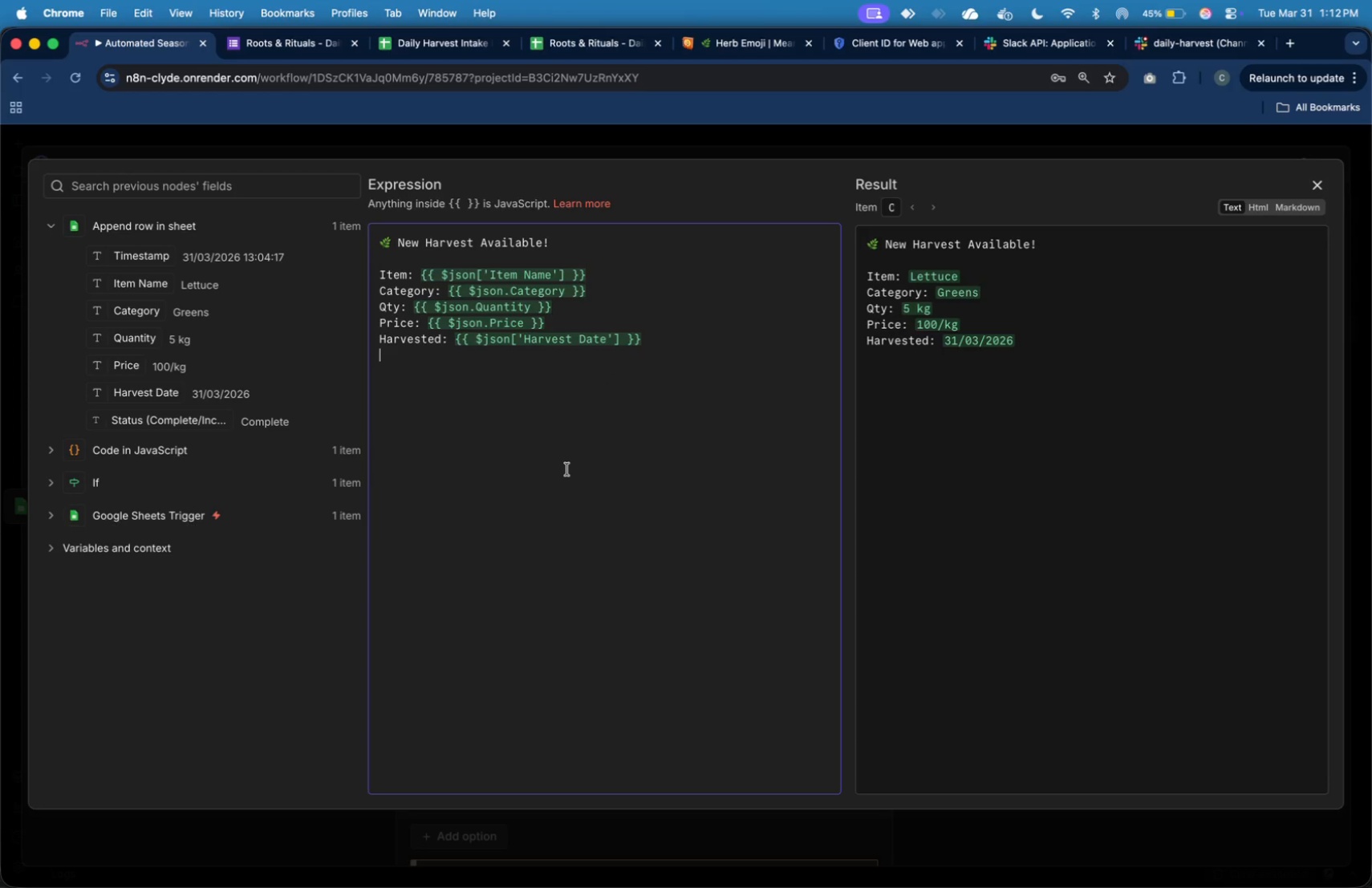 
key(Enter)
 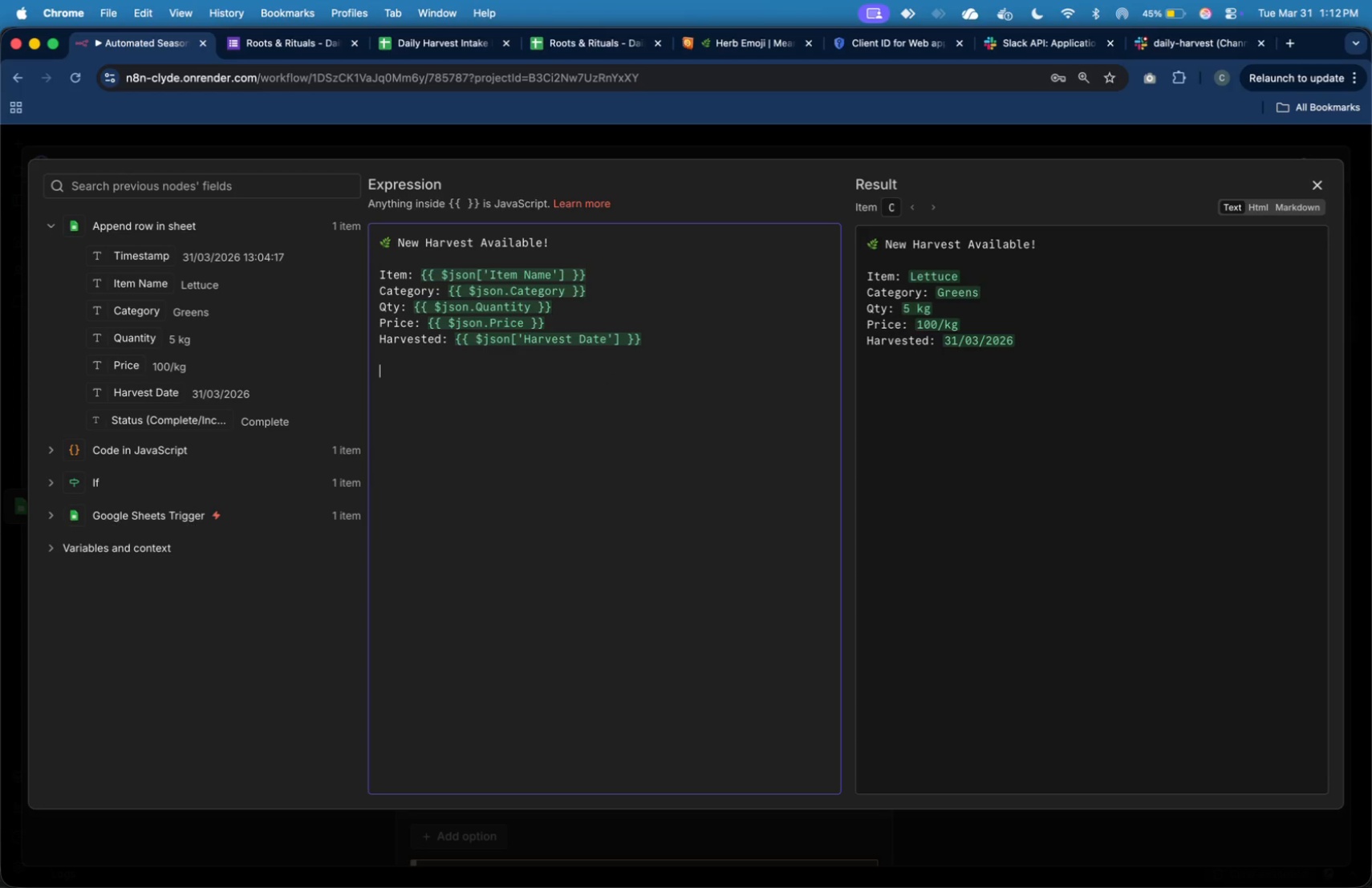 
type(Ready for reviews)
 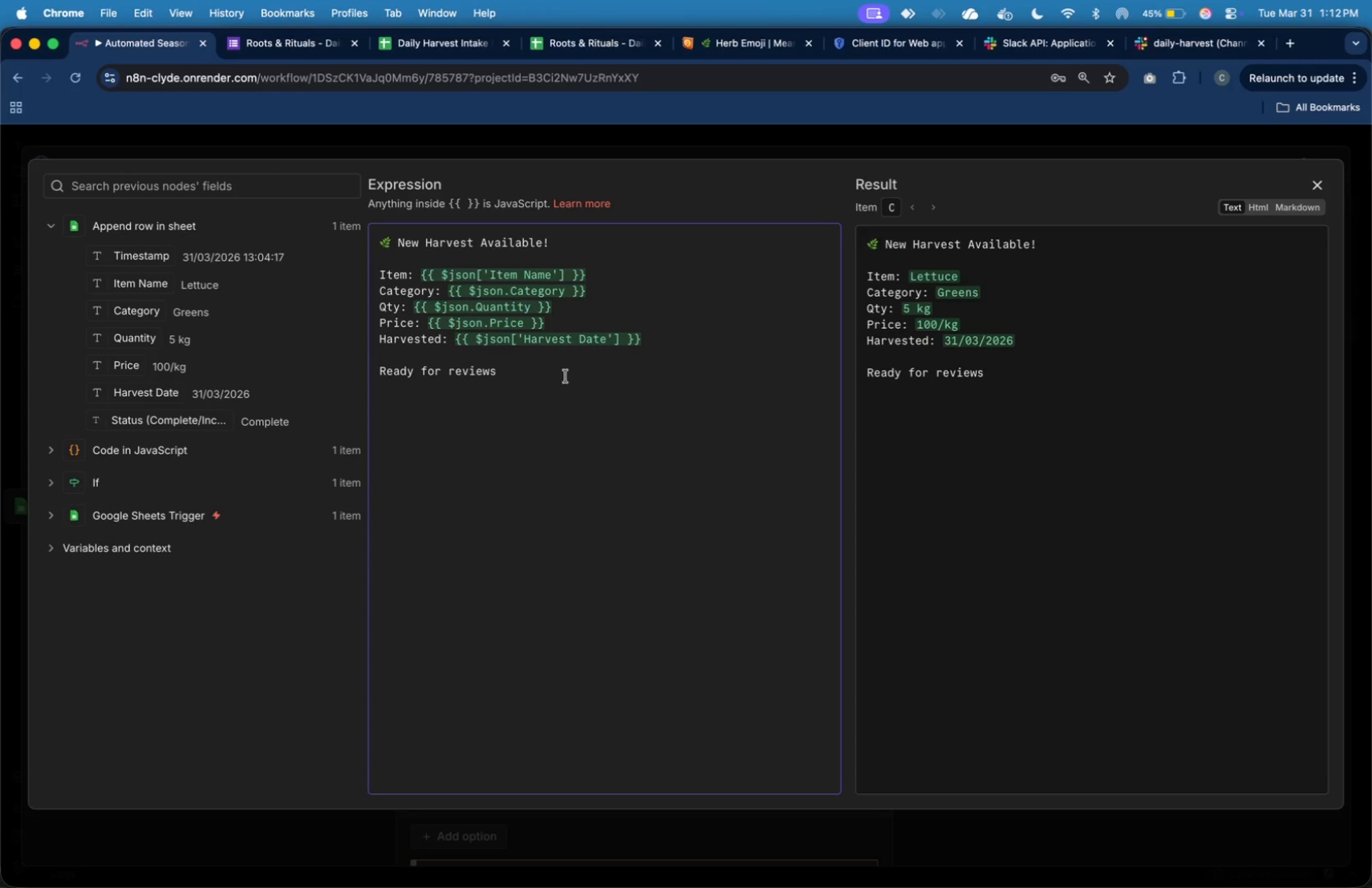 
key(Backspace)
 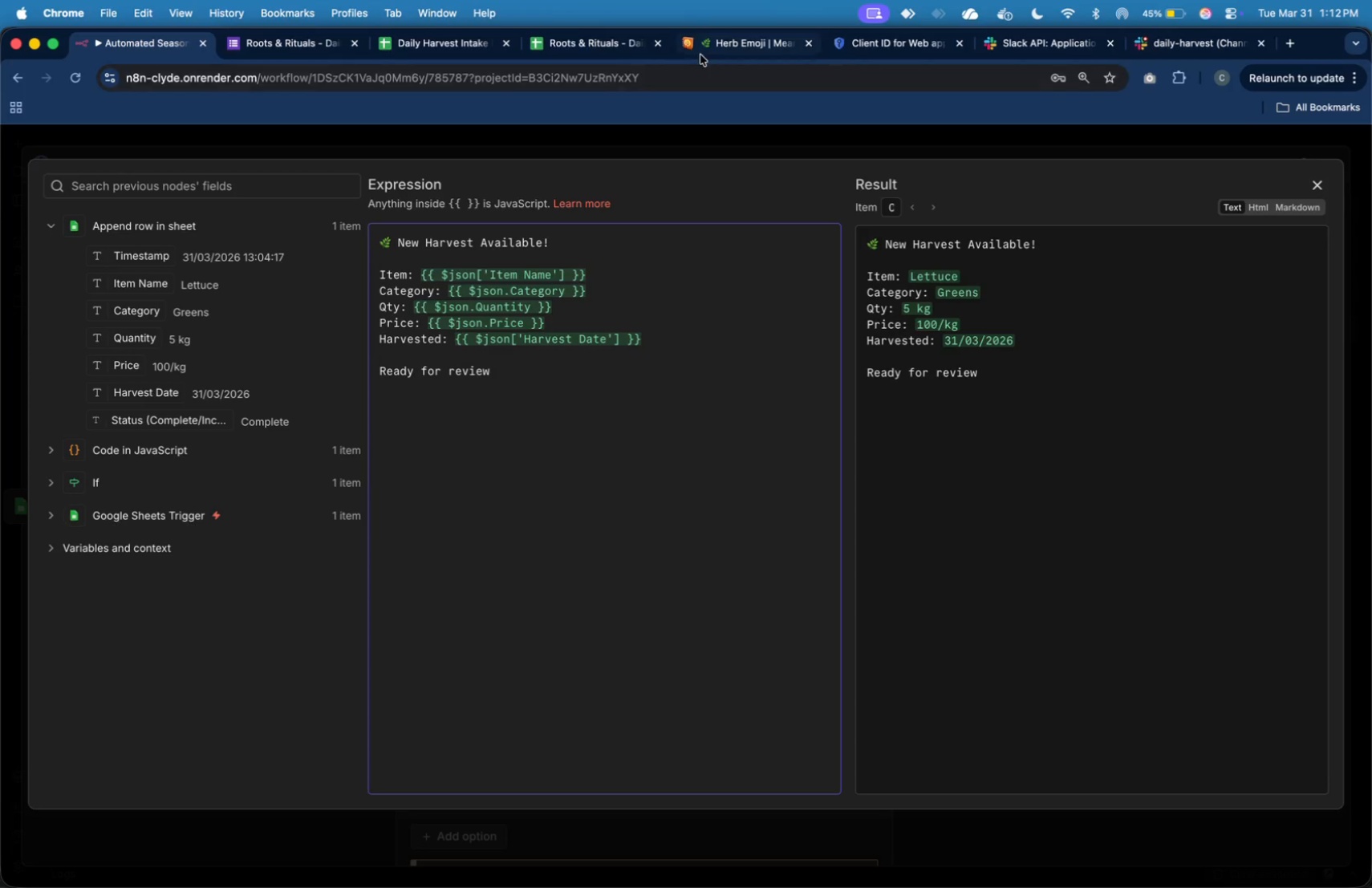 
left_click([705, 55])
 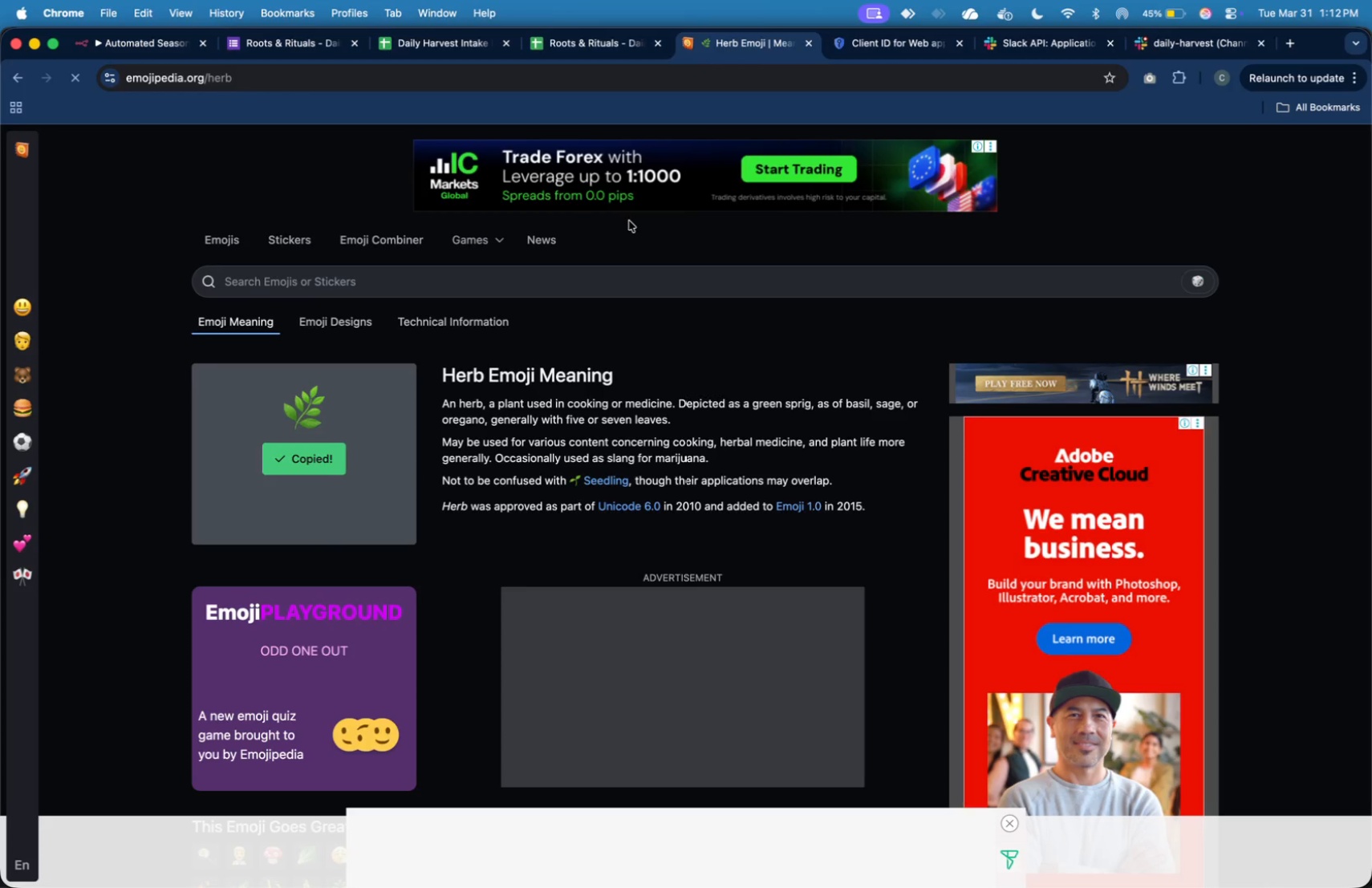 
left_click([627, 276])
 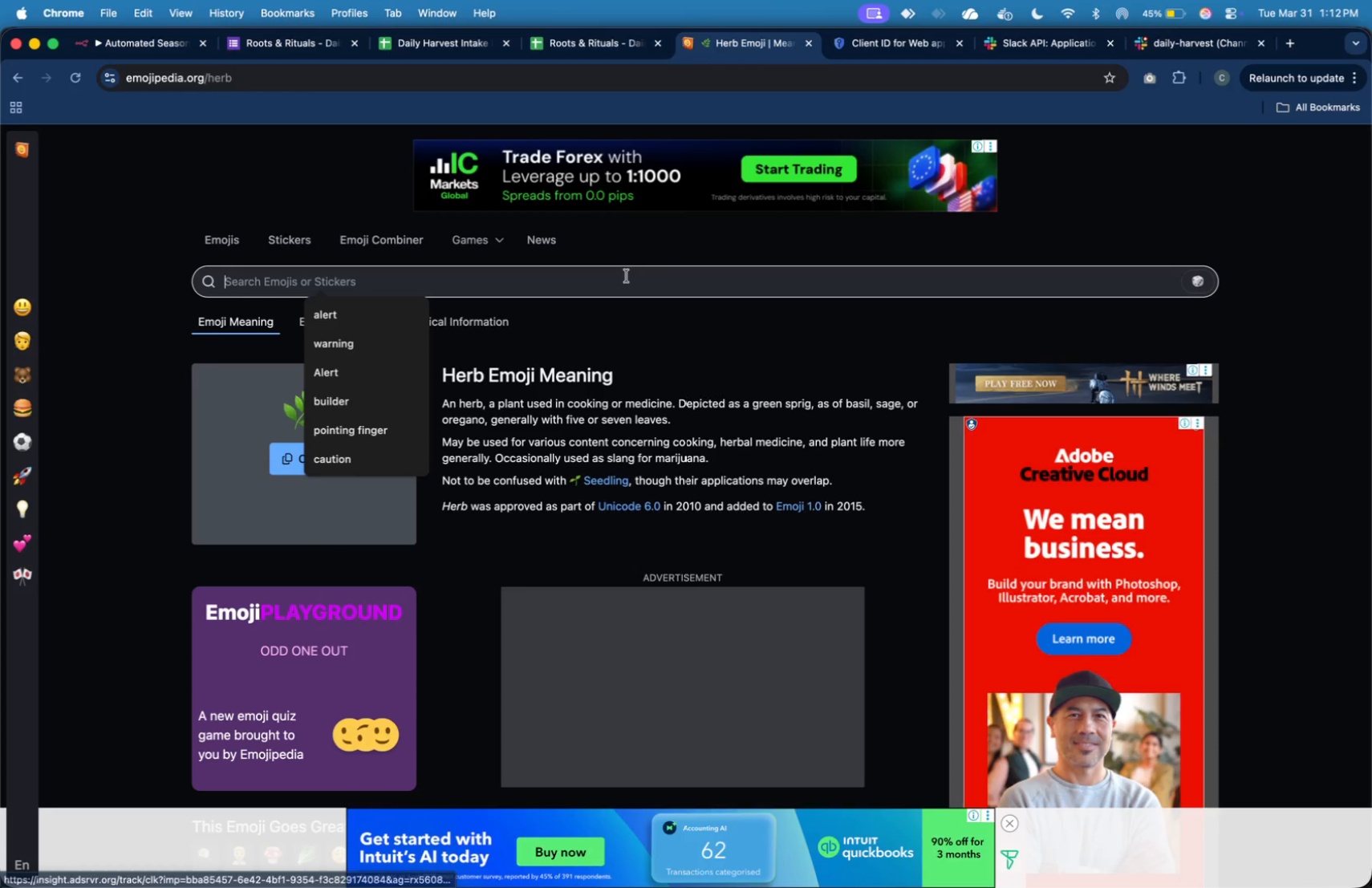 
type(chef)
 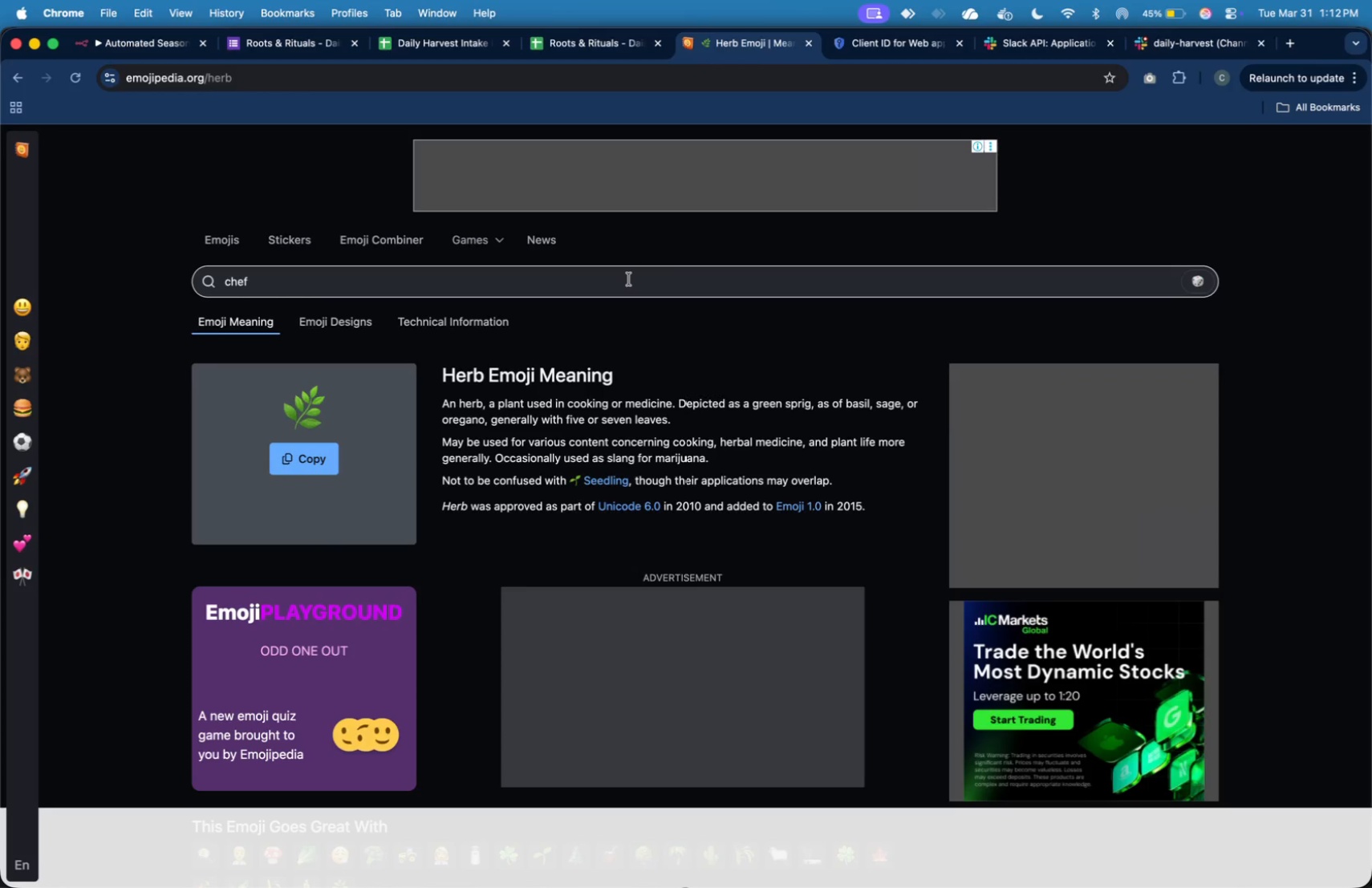 
key(Enter)
 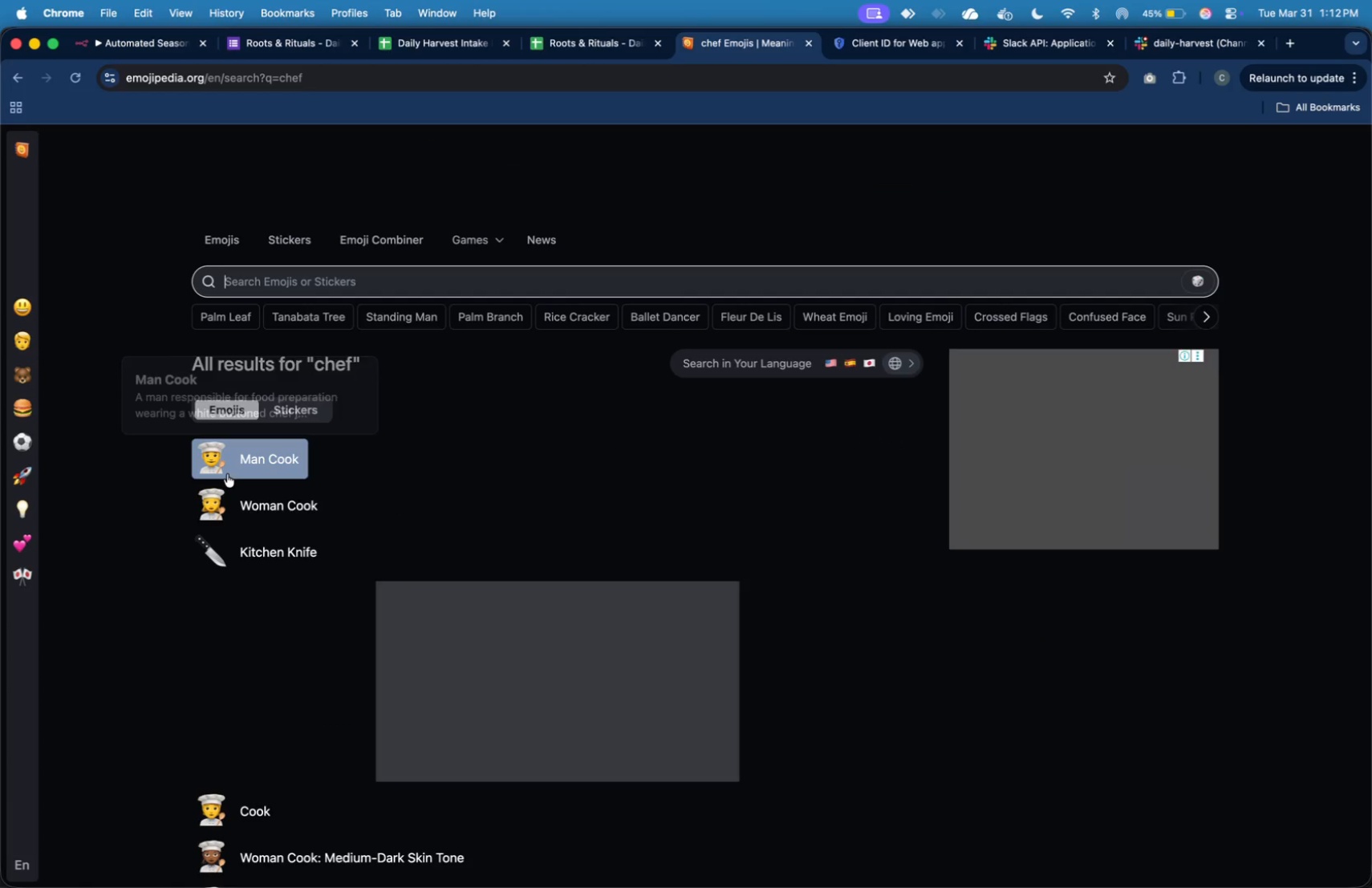 
left_click([260, 474])
 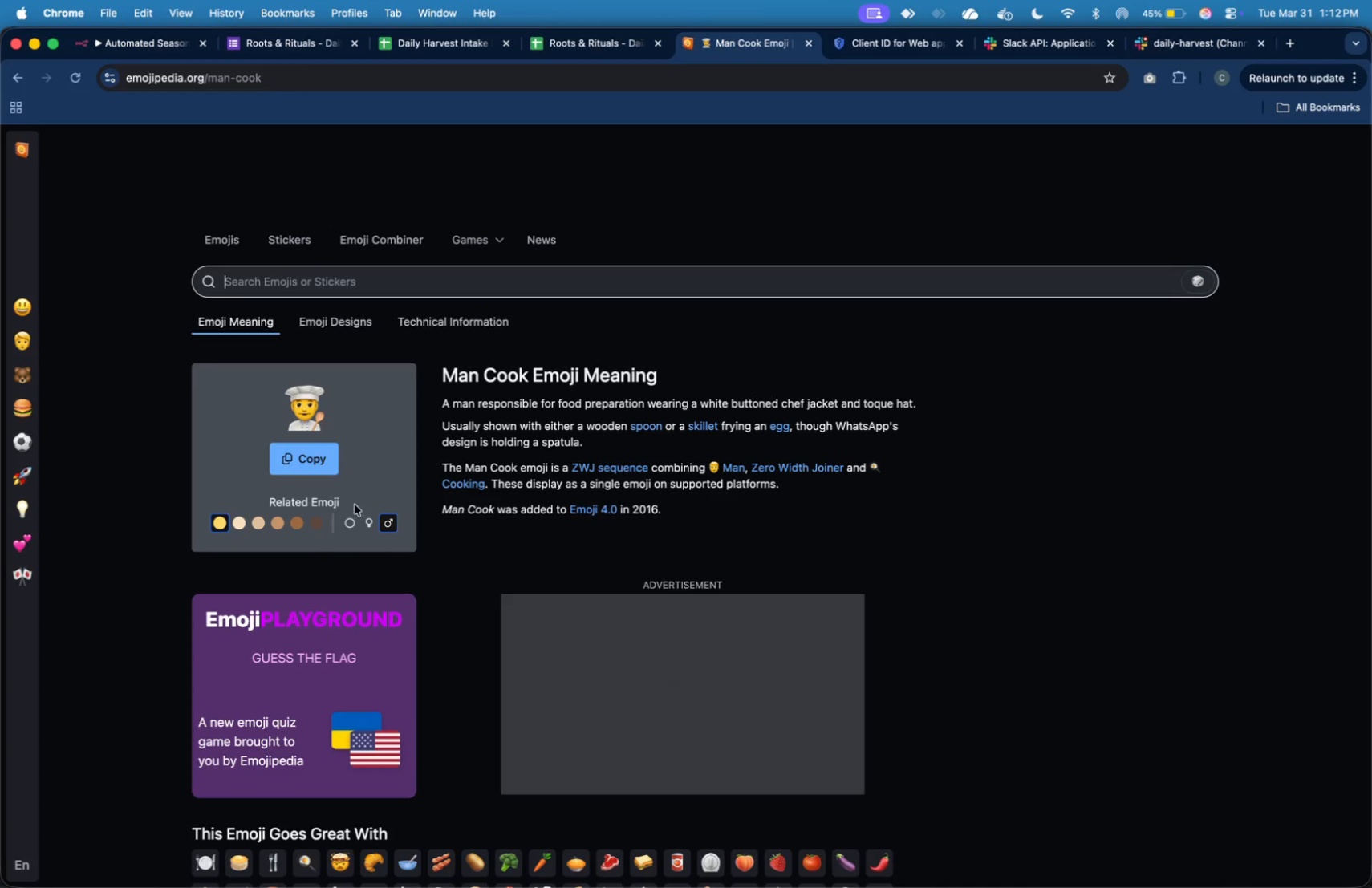 
left_click([321, 471])
 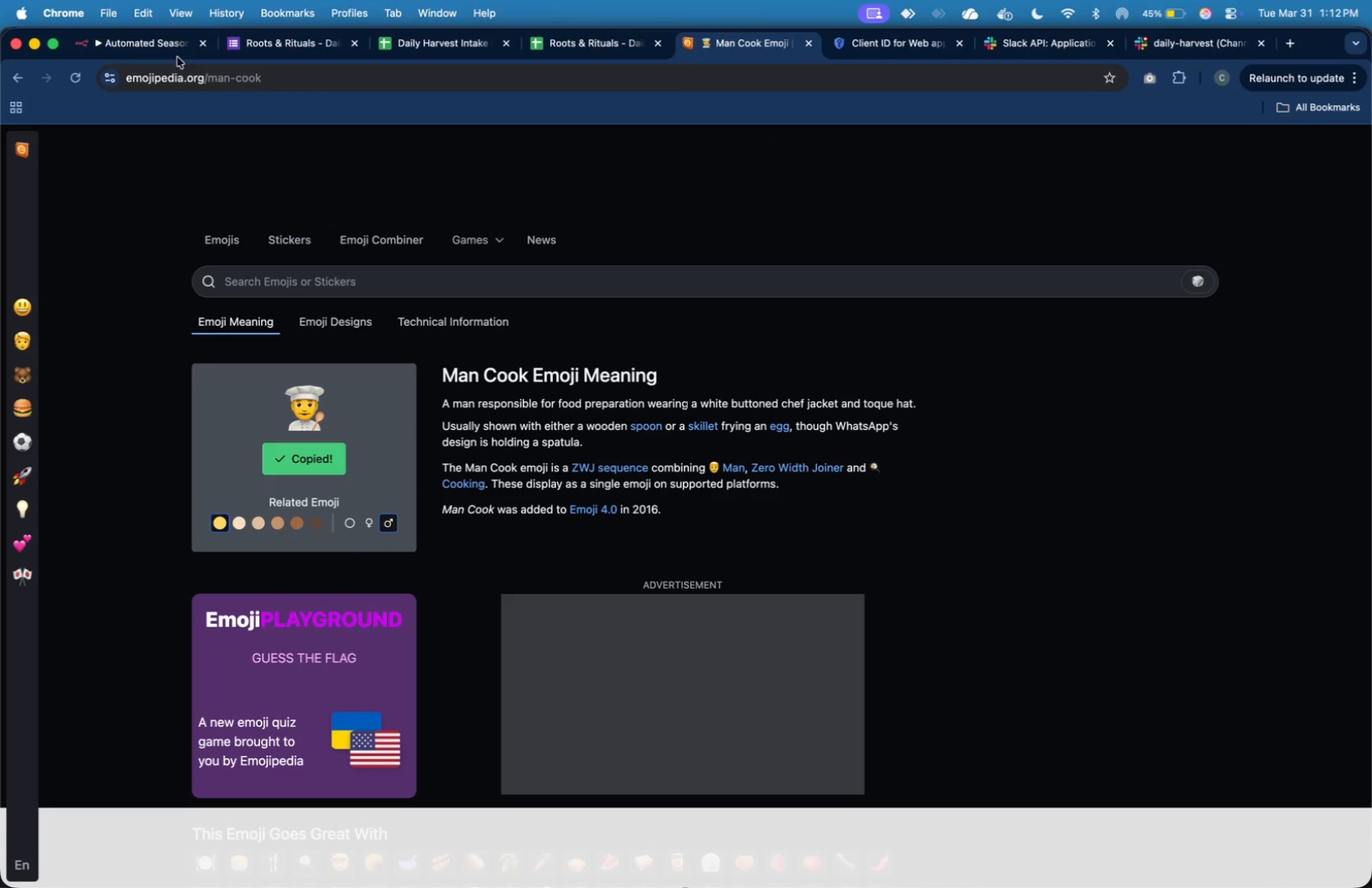 
left_click([177, 42])
 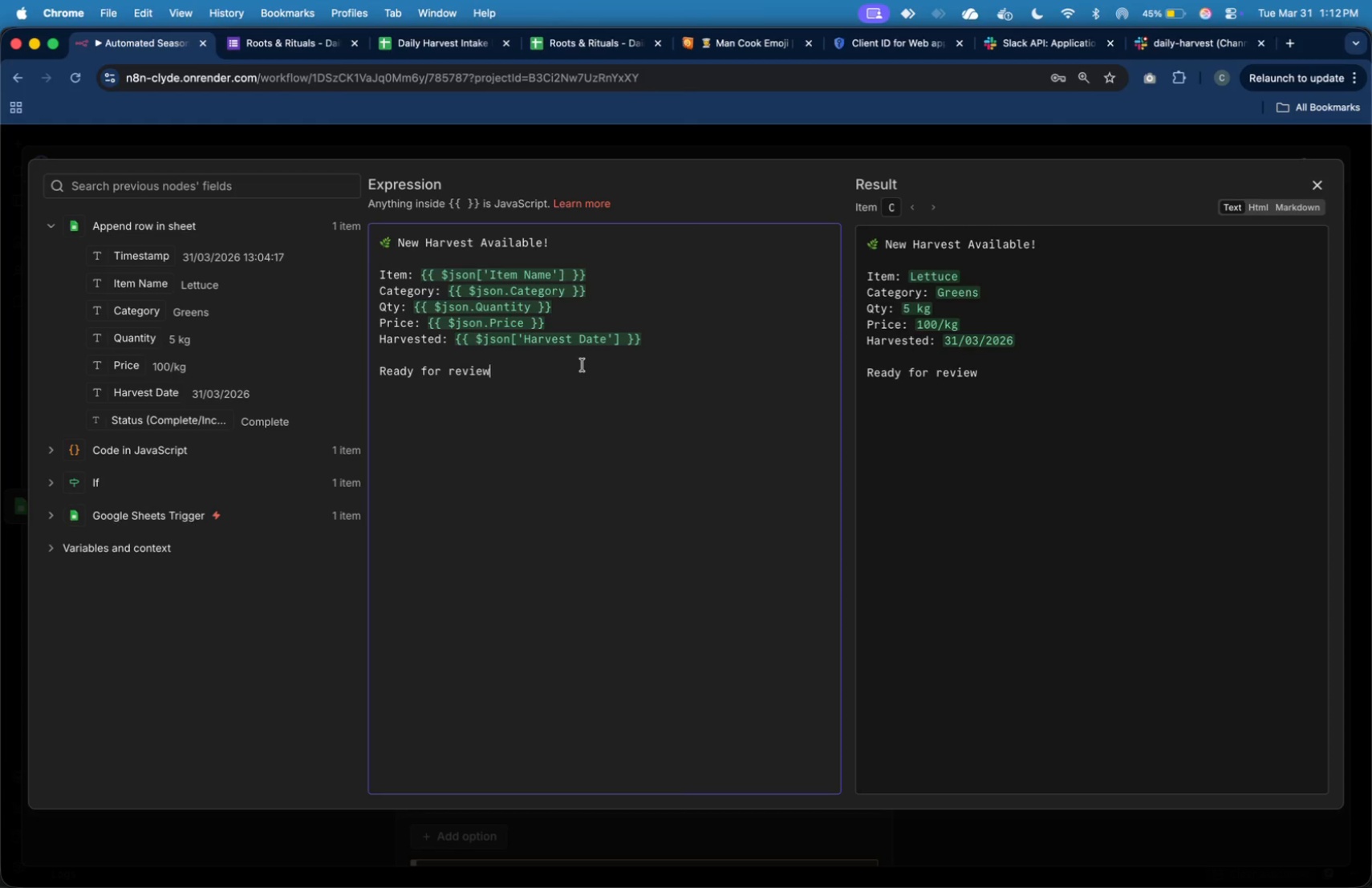 
key(Space)
 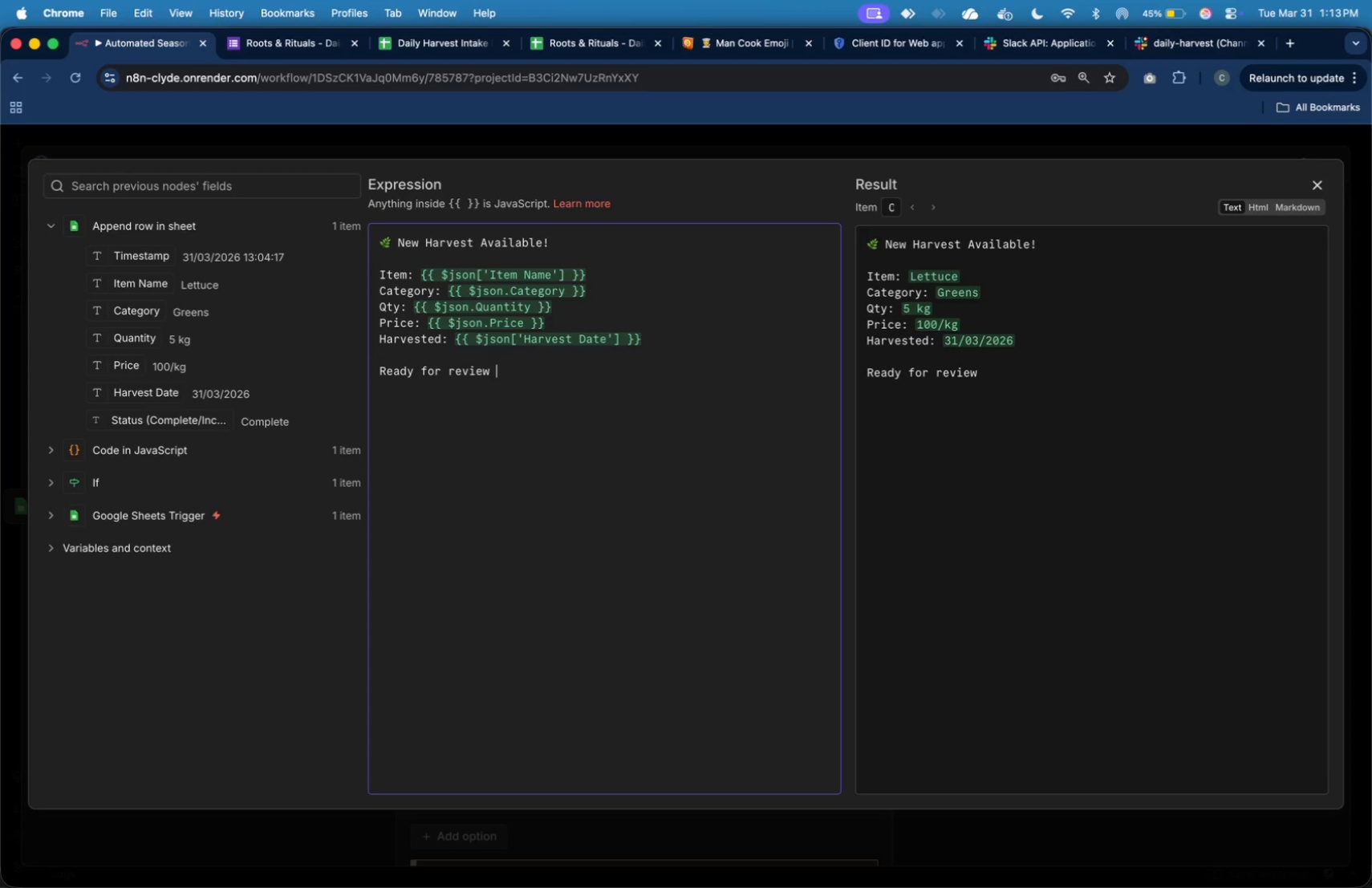 
key(Meta+V)
 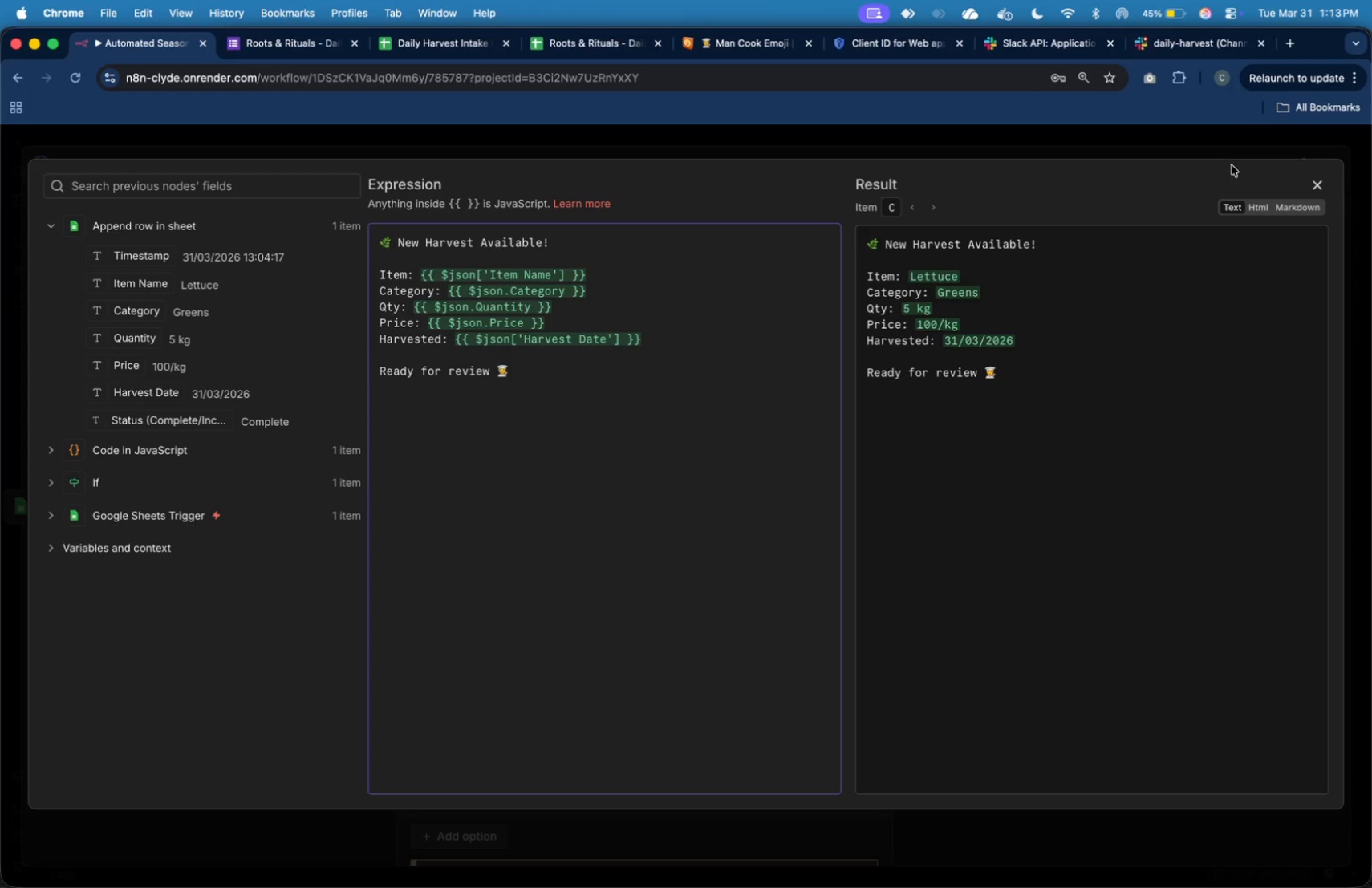 
left_click([1328, 187])
 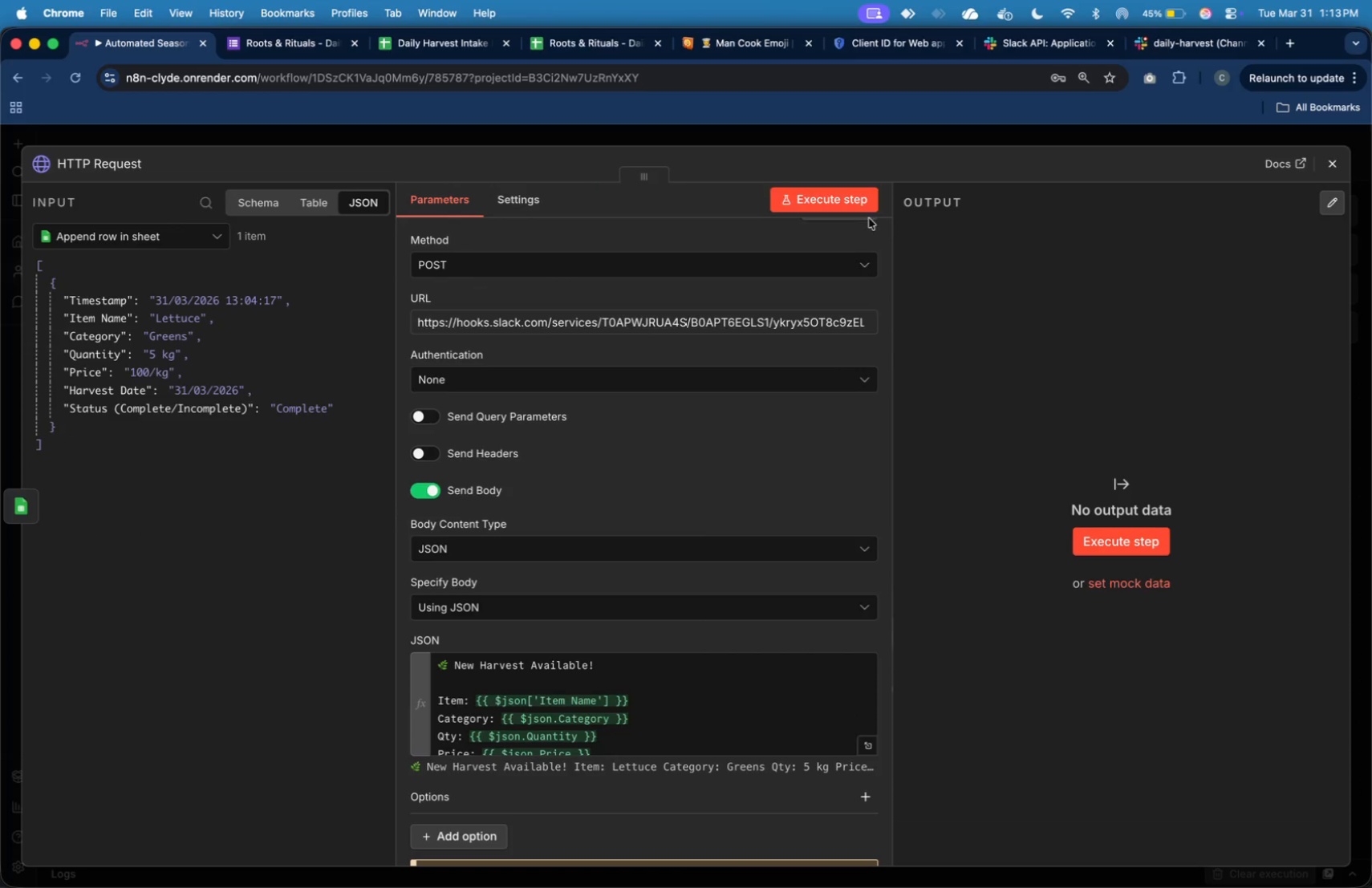 
left_click([857, 209])
 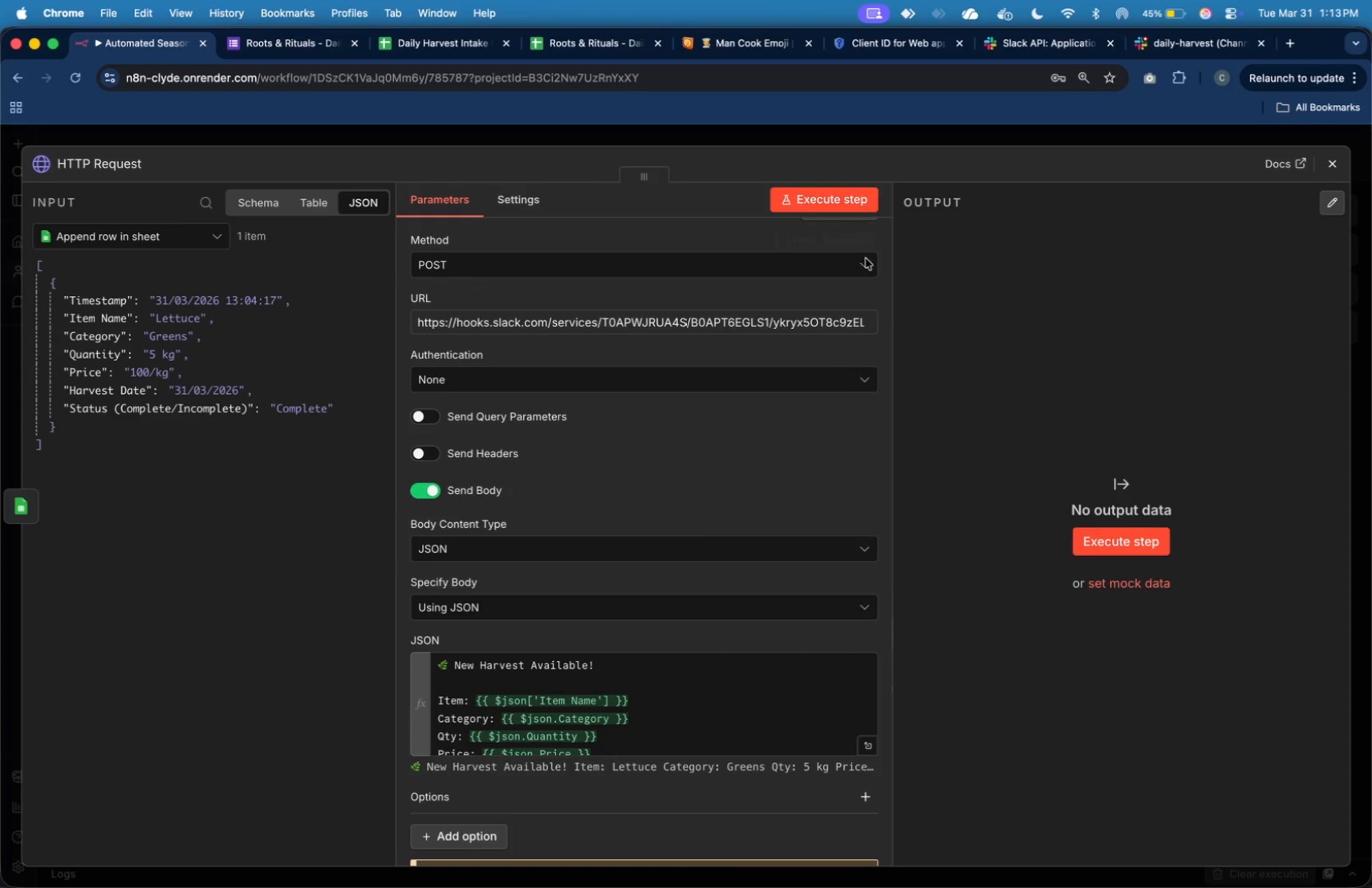 
mouse_move([883, 307])
 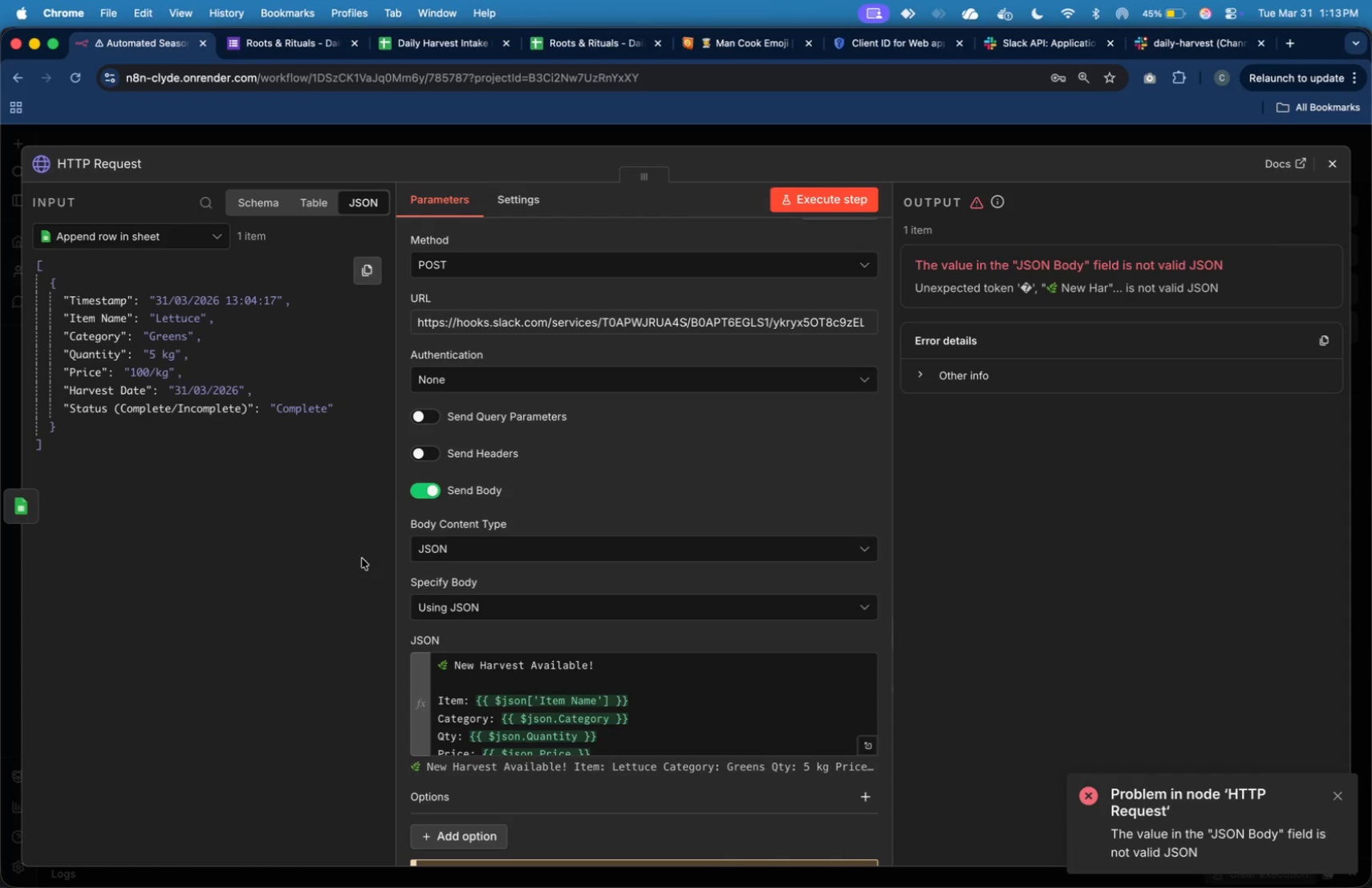 
wait(23.44)
 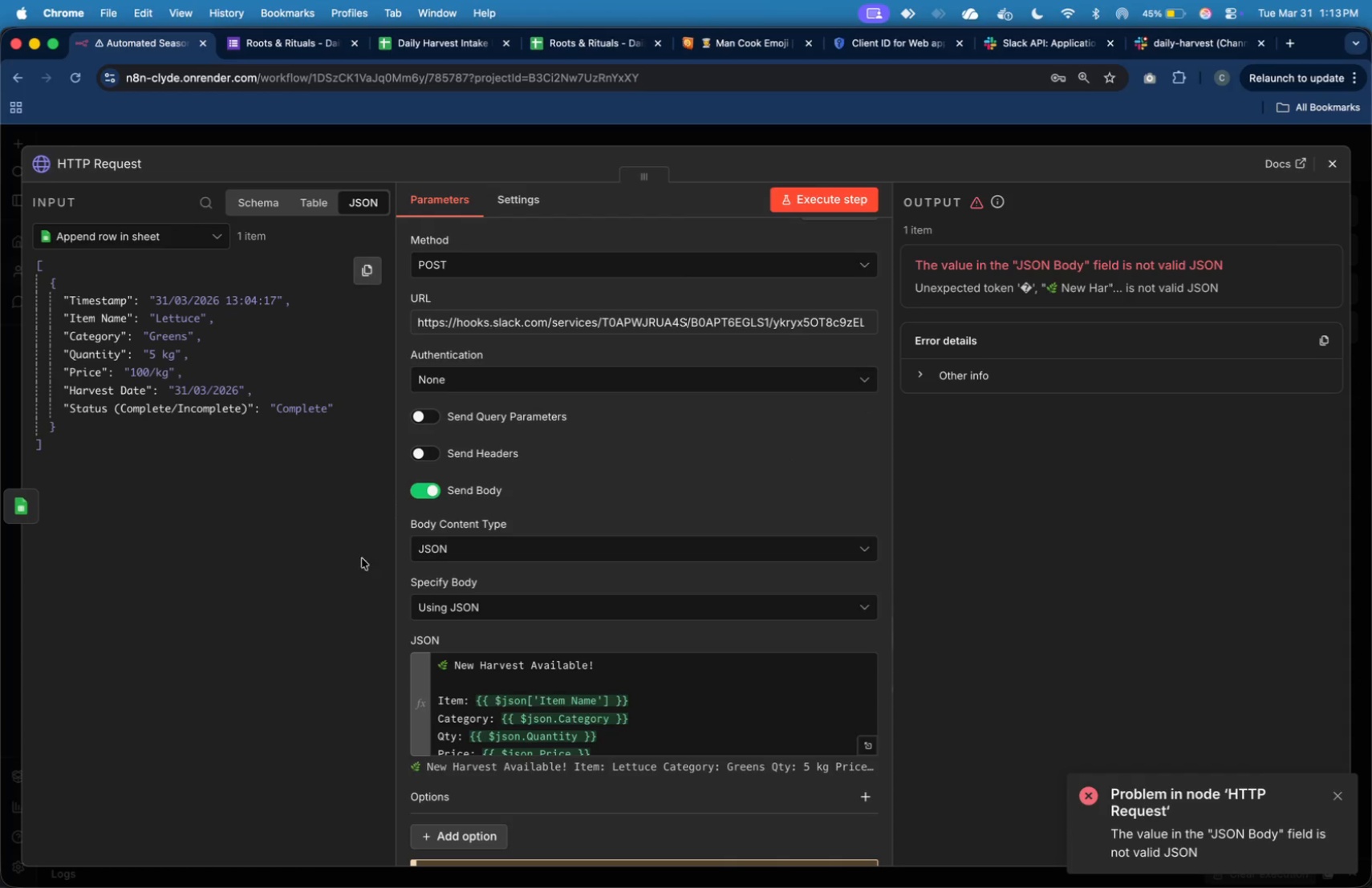 
left_click([532, 604])
 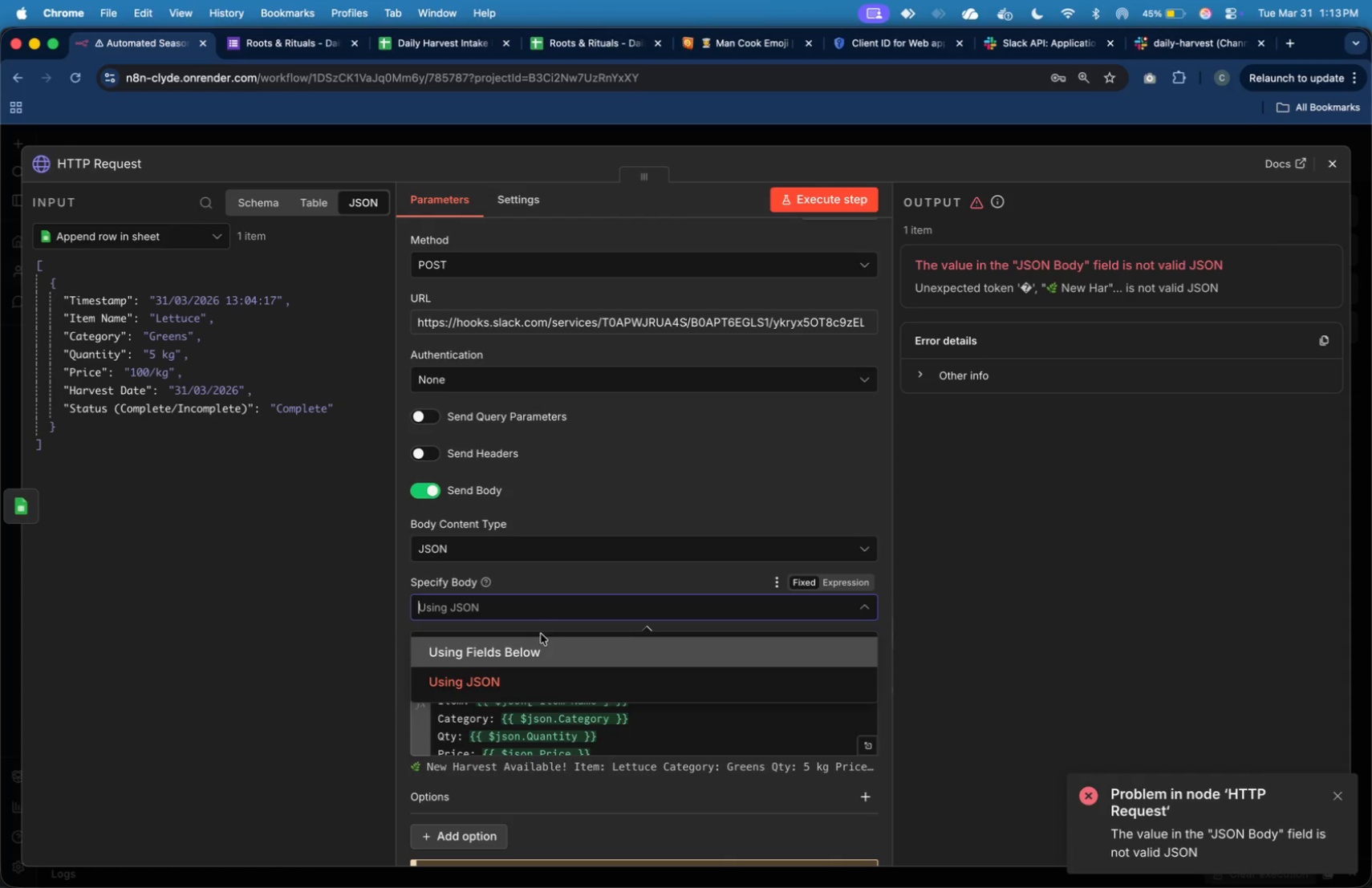 
left_click([546, 584])
 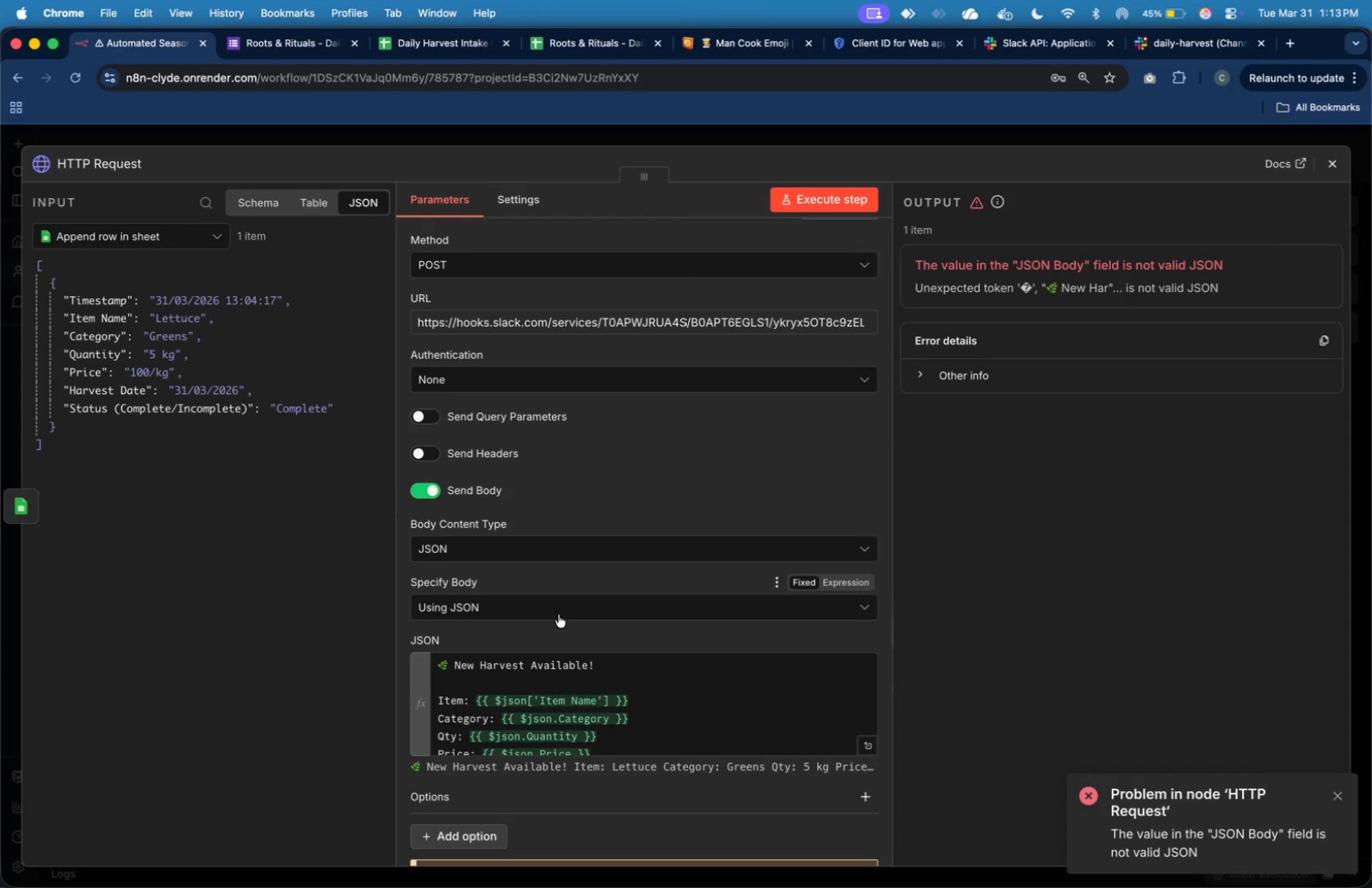 
left_click([558, 614])
 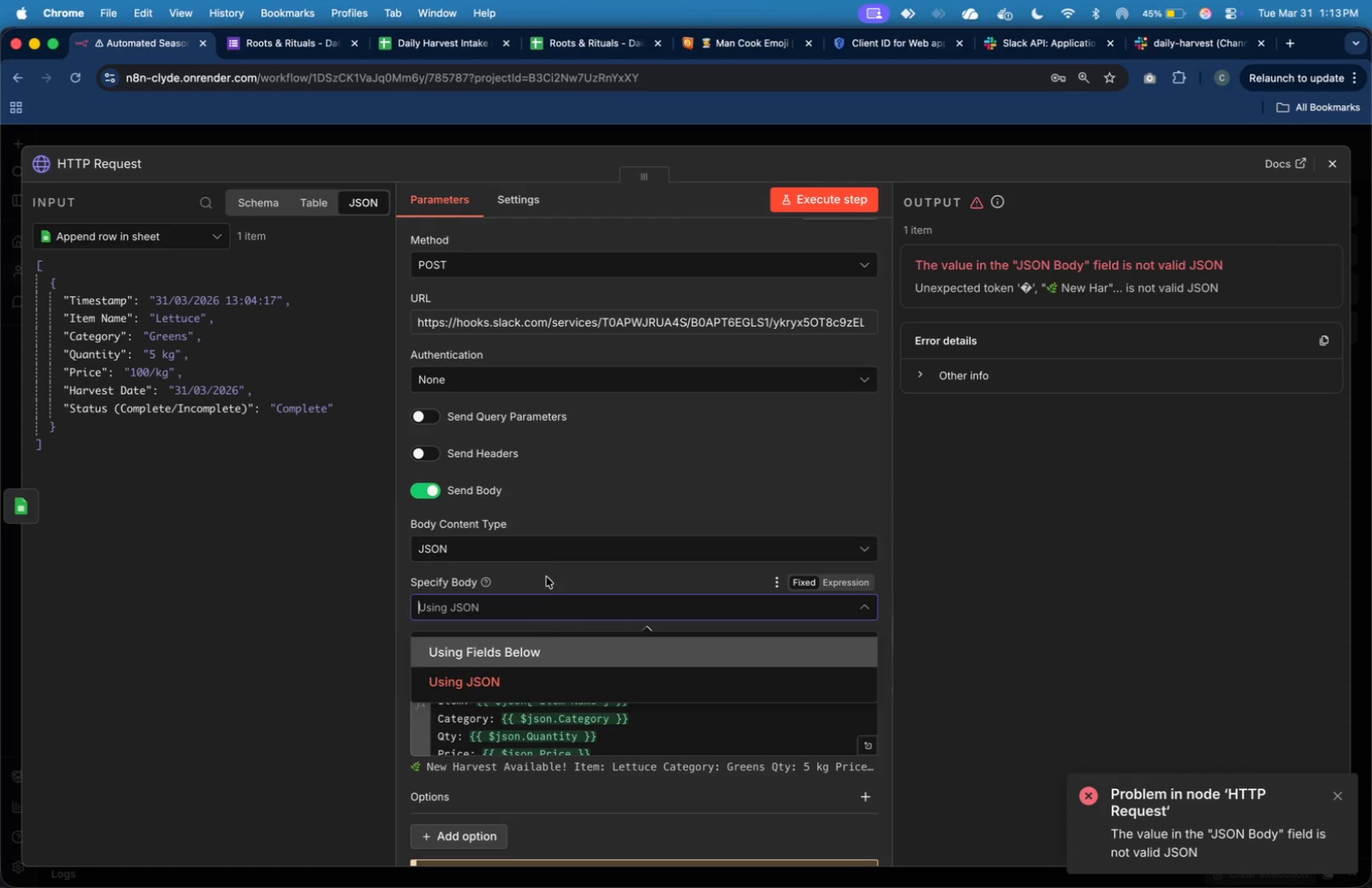 
left_click([544, 550])
 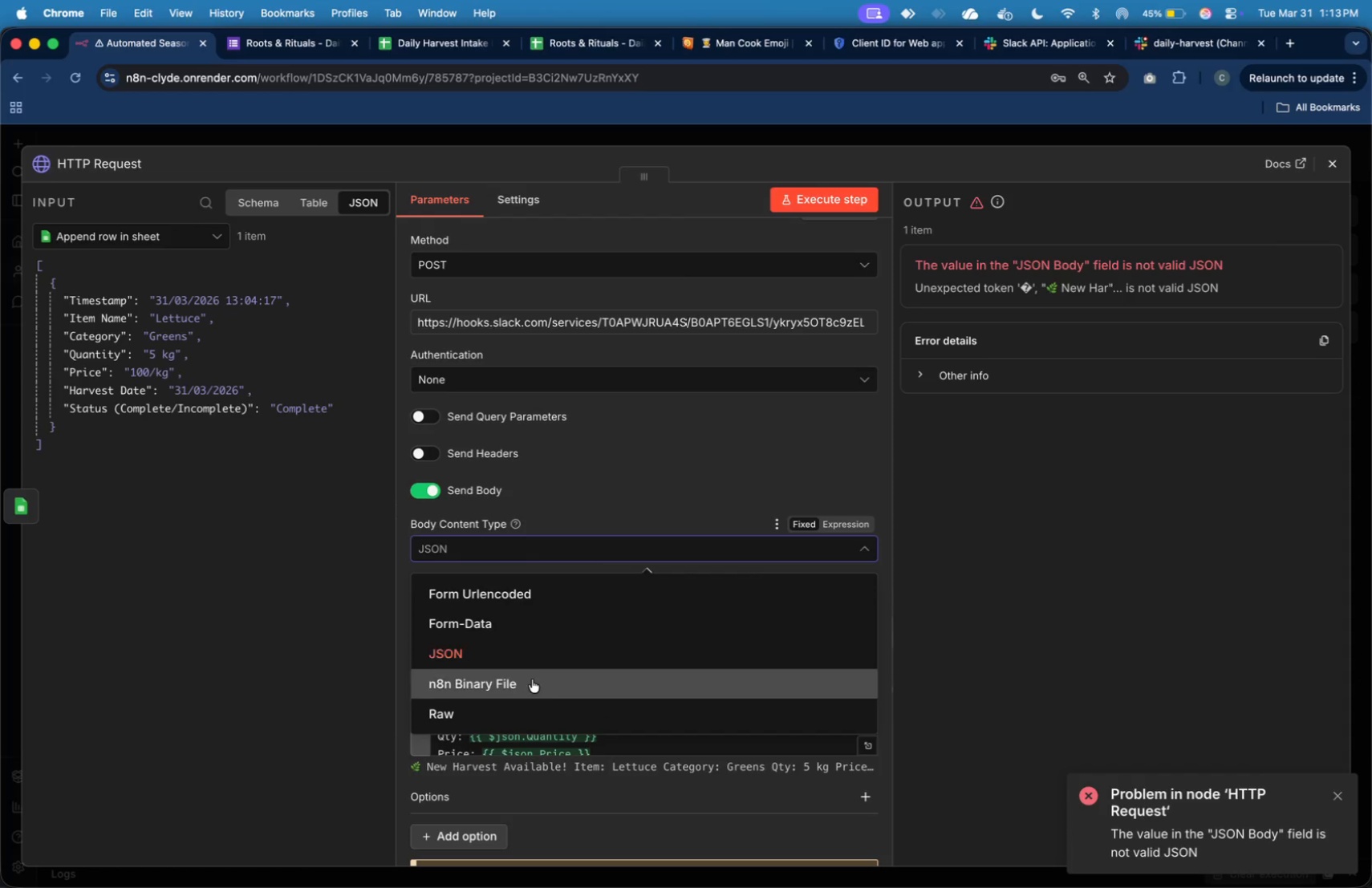 
left_click([525, 705])
 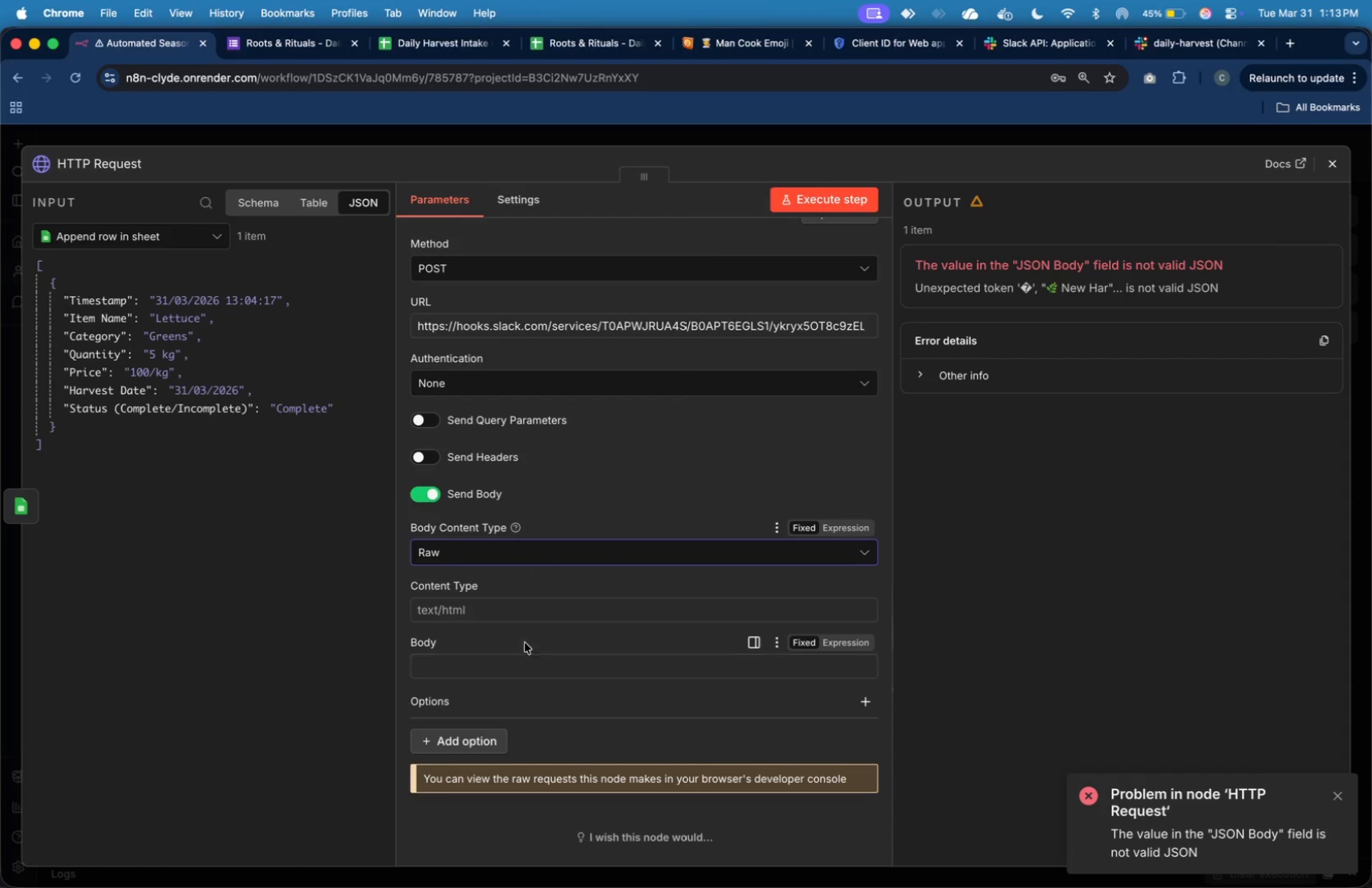 
left_click([527, 604])
 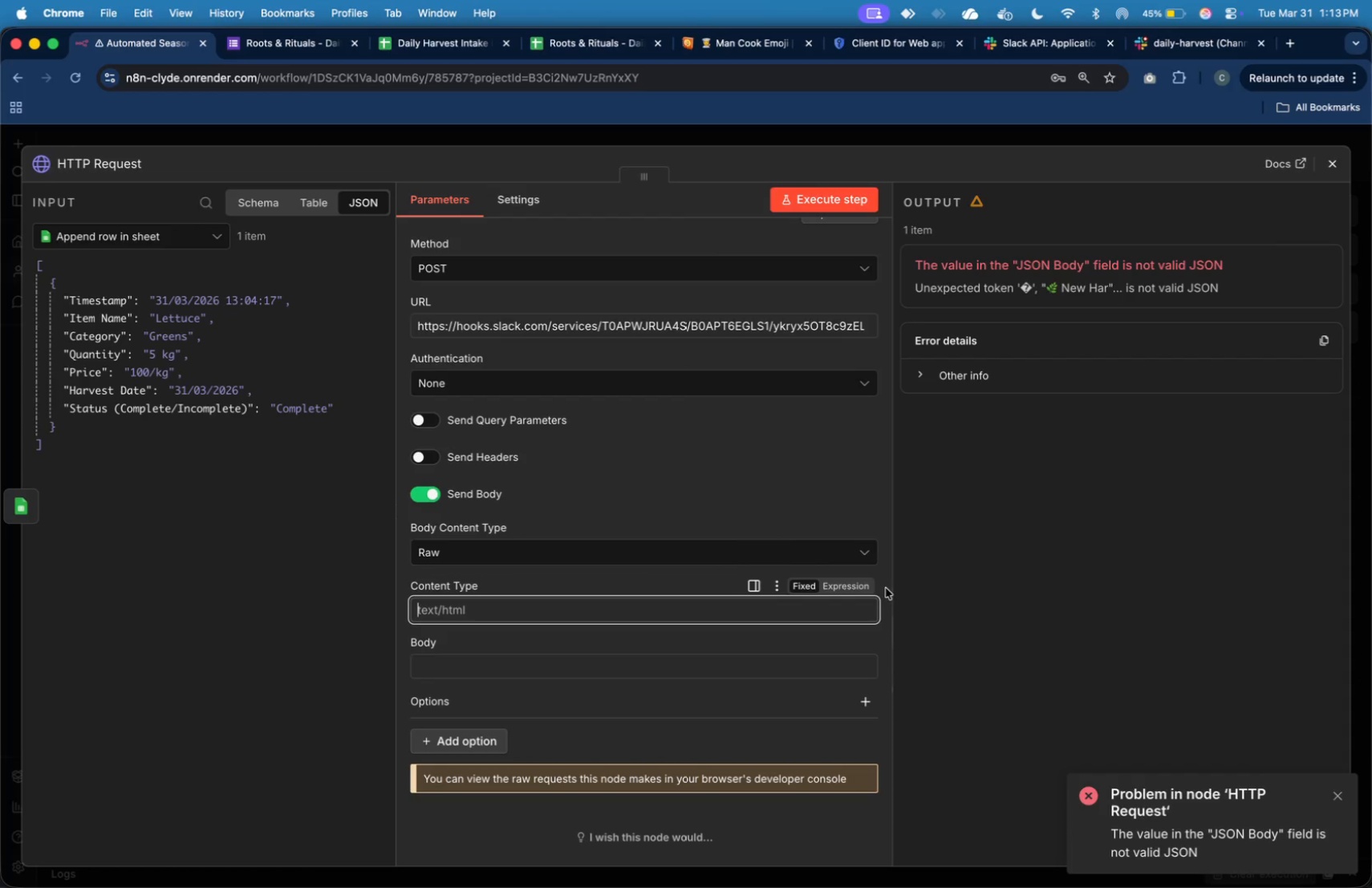 
left_click([863, 585])
 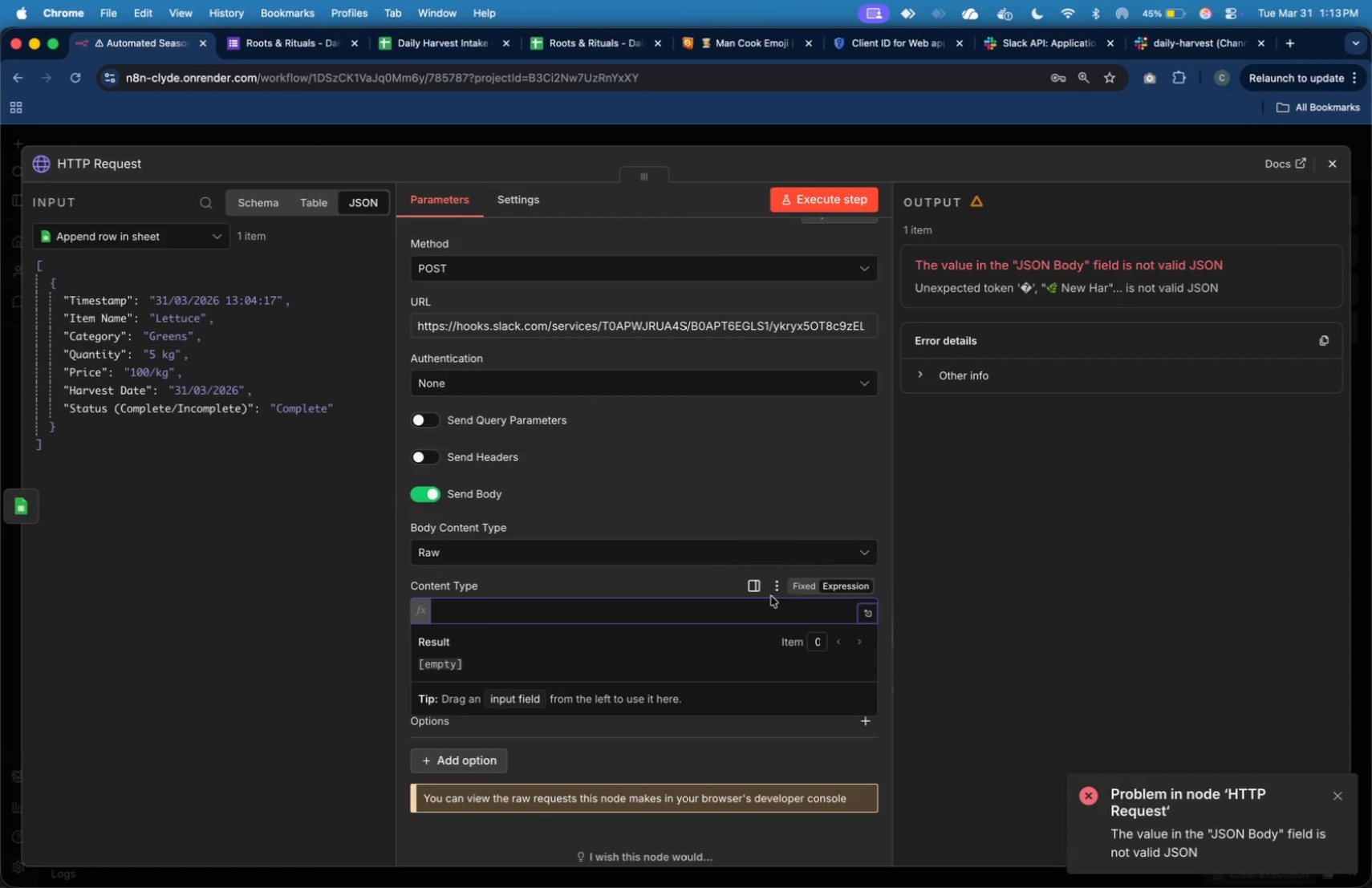 
left_click([813, 590])
 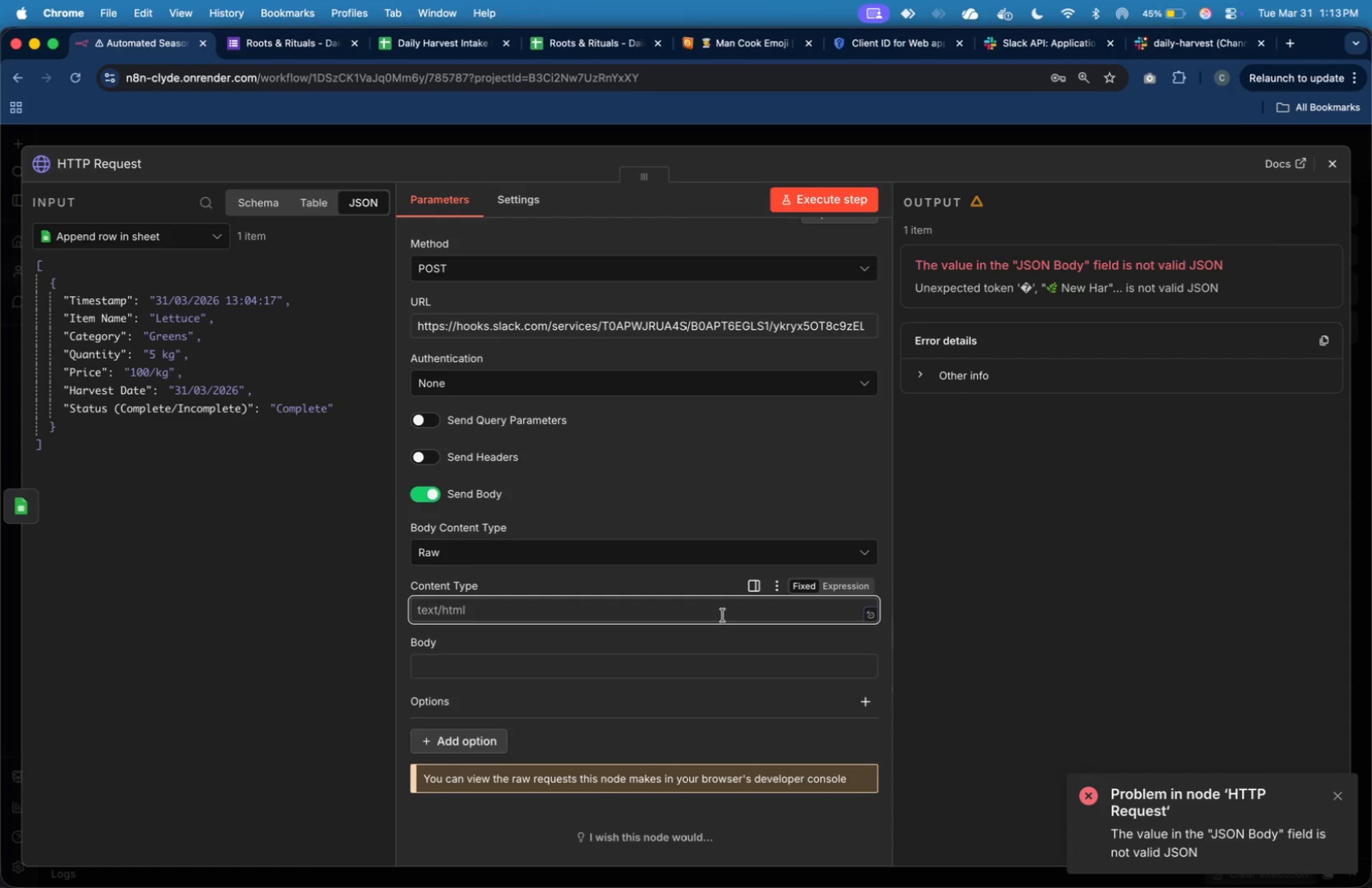 
type(html)
 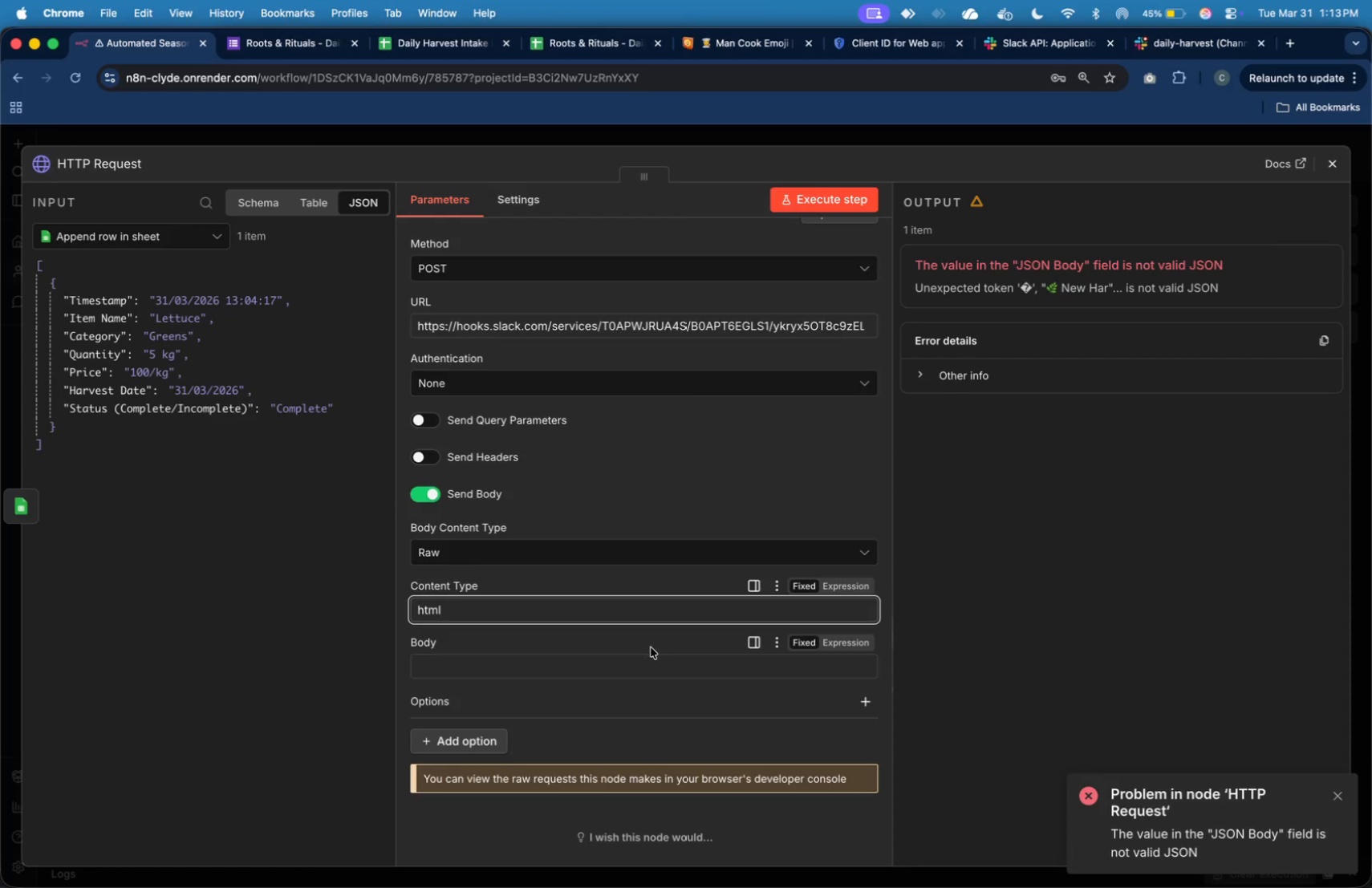 
left_click([651, 647])
 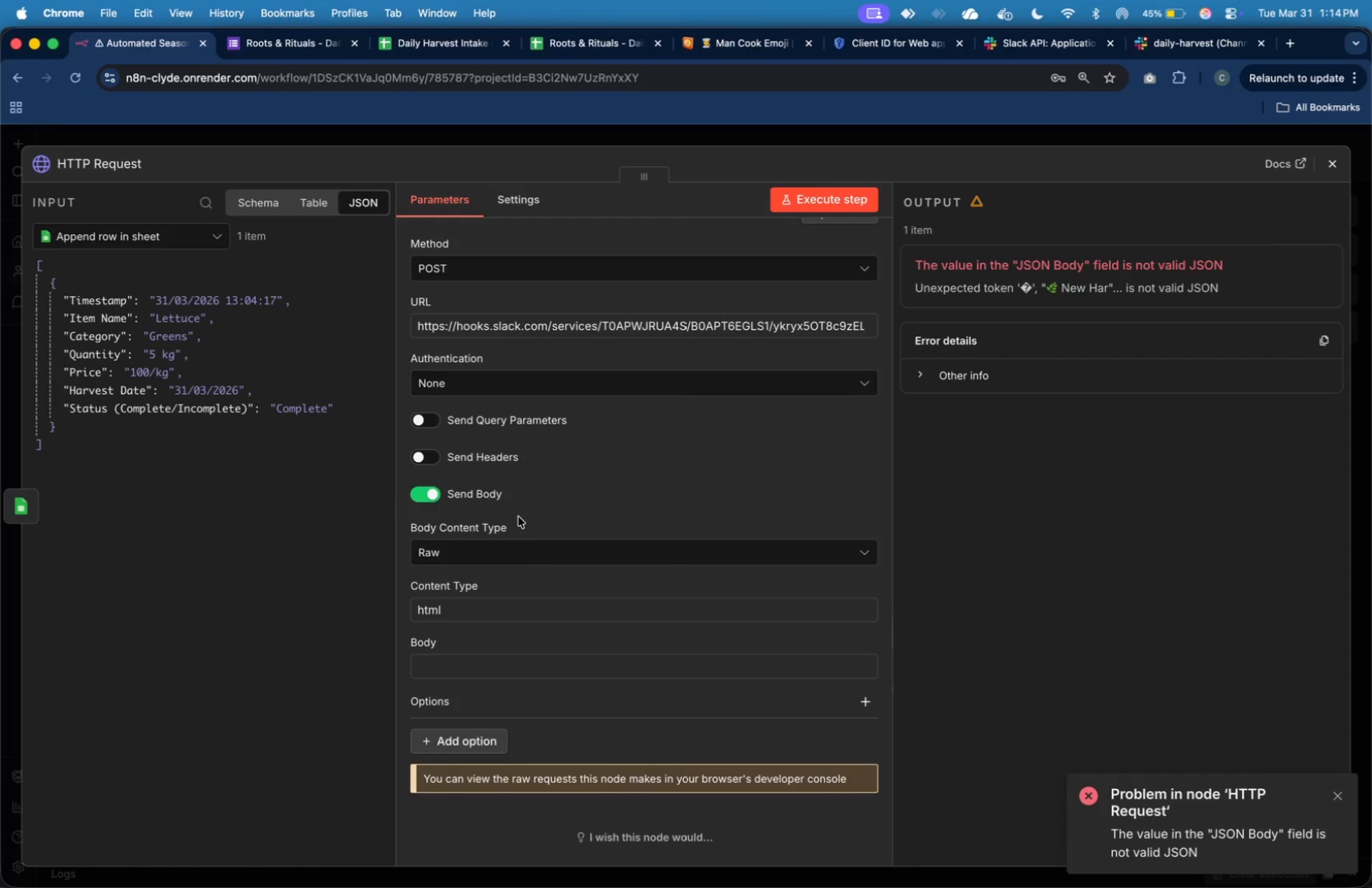 
wait(30.9)
 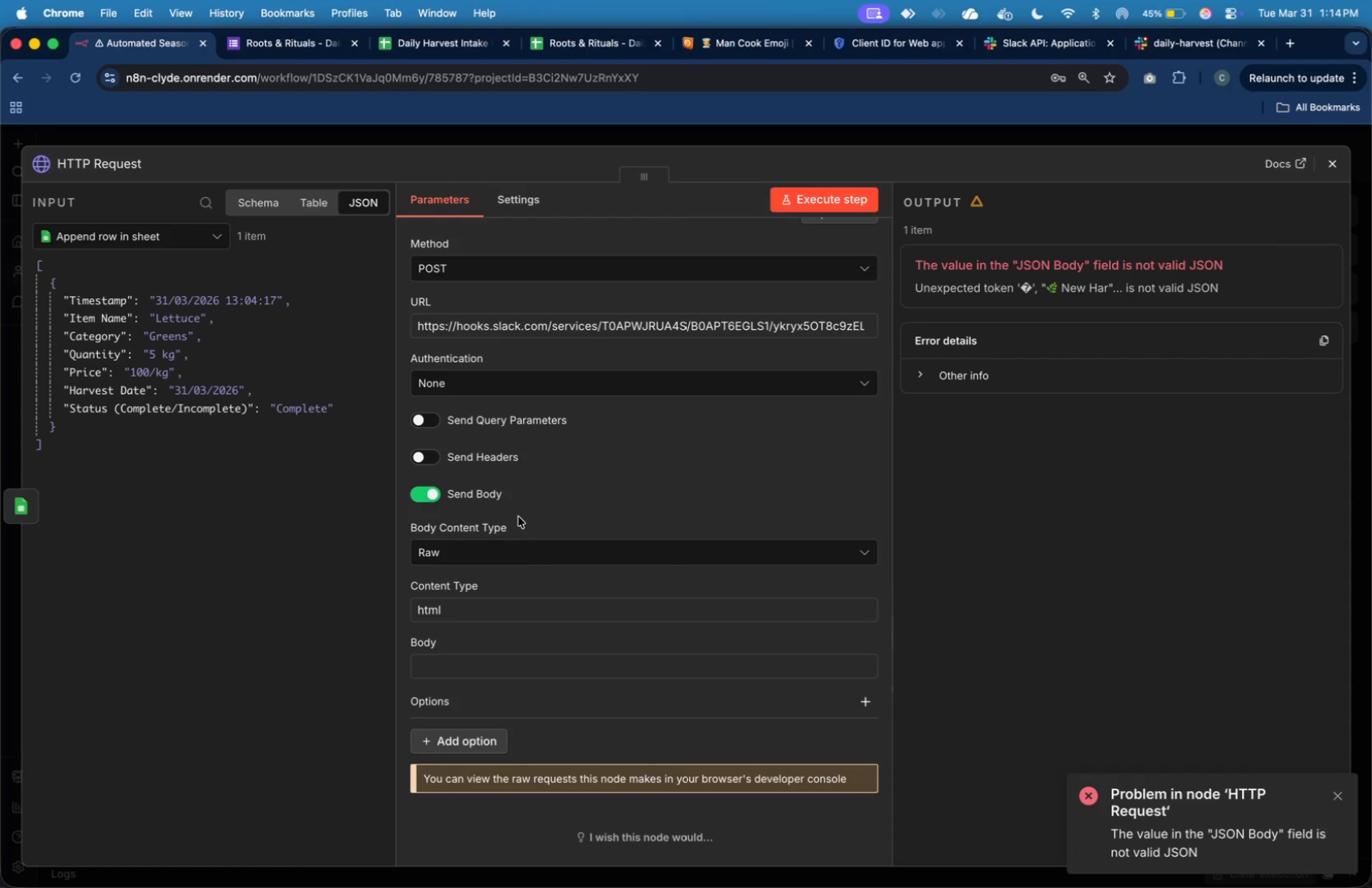 
left_click([833, 643])
 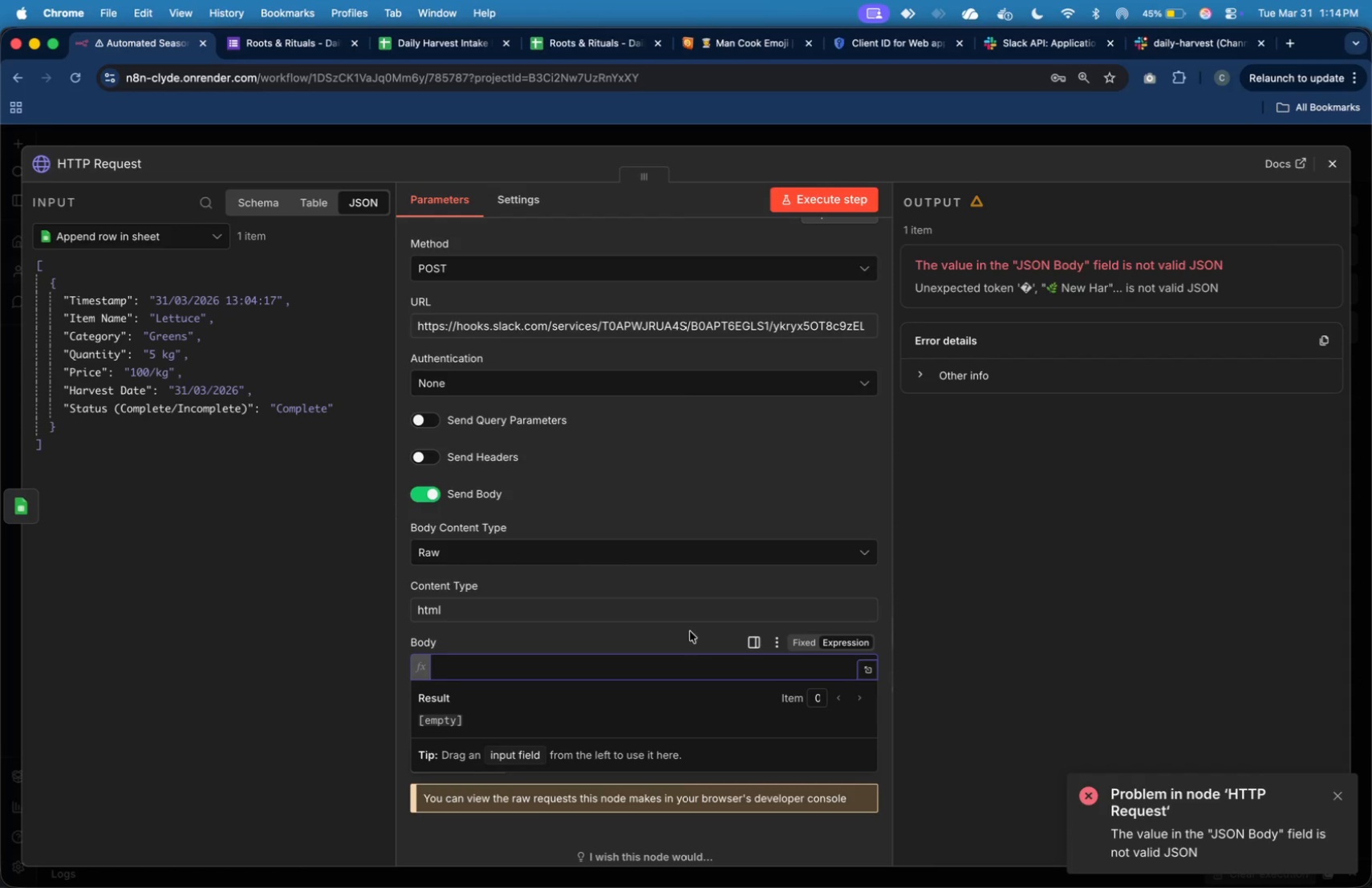 
left_click([696, 614])
 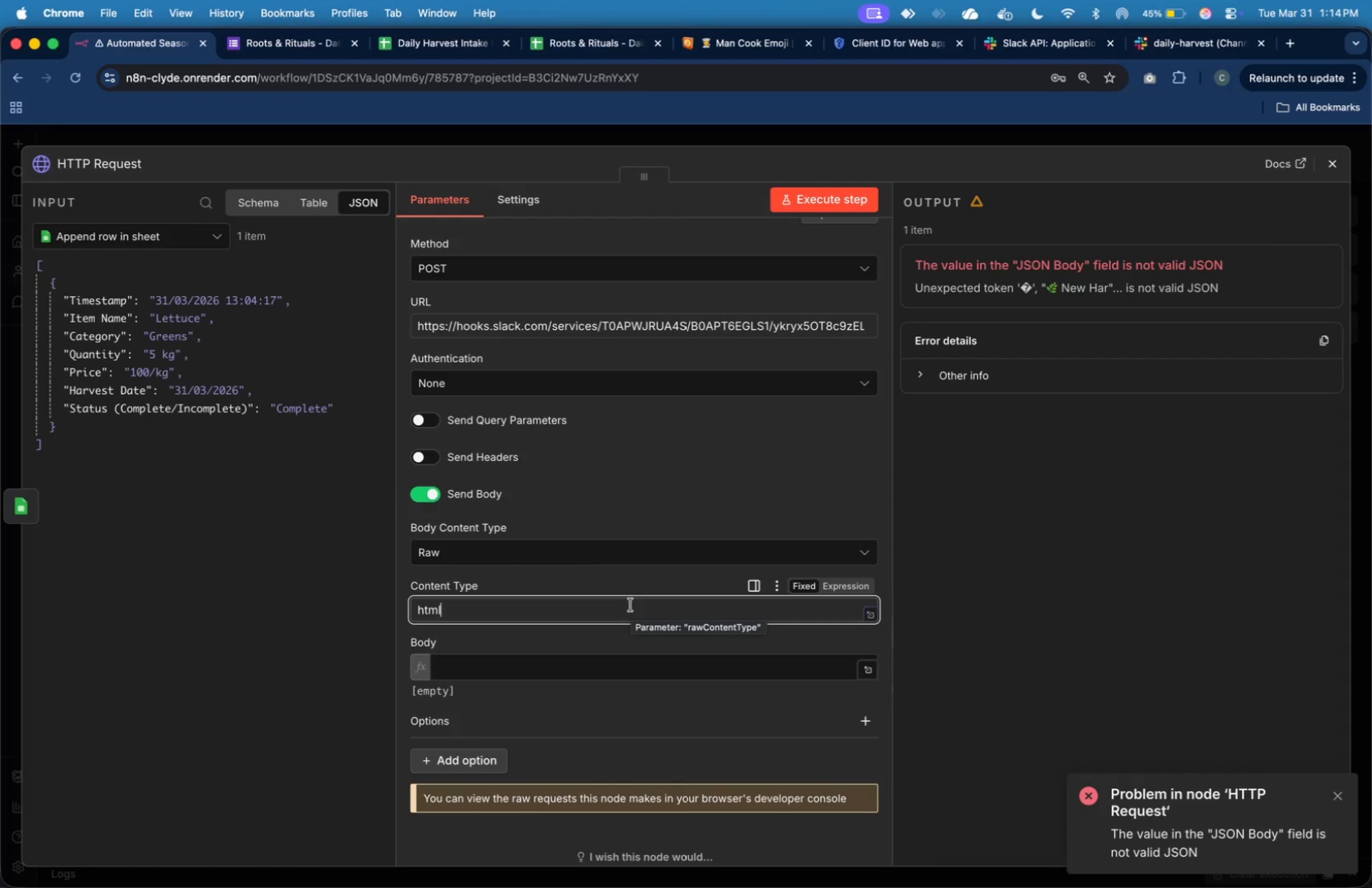 
wait(11.31)
 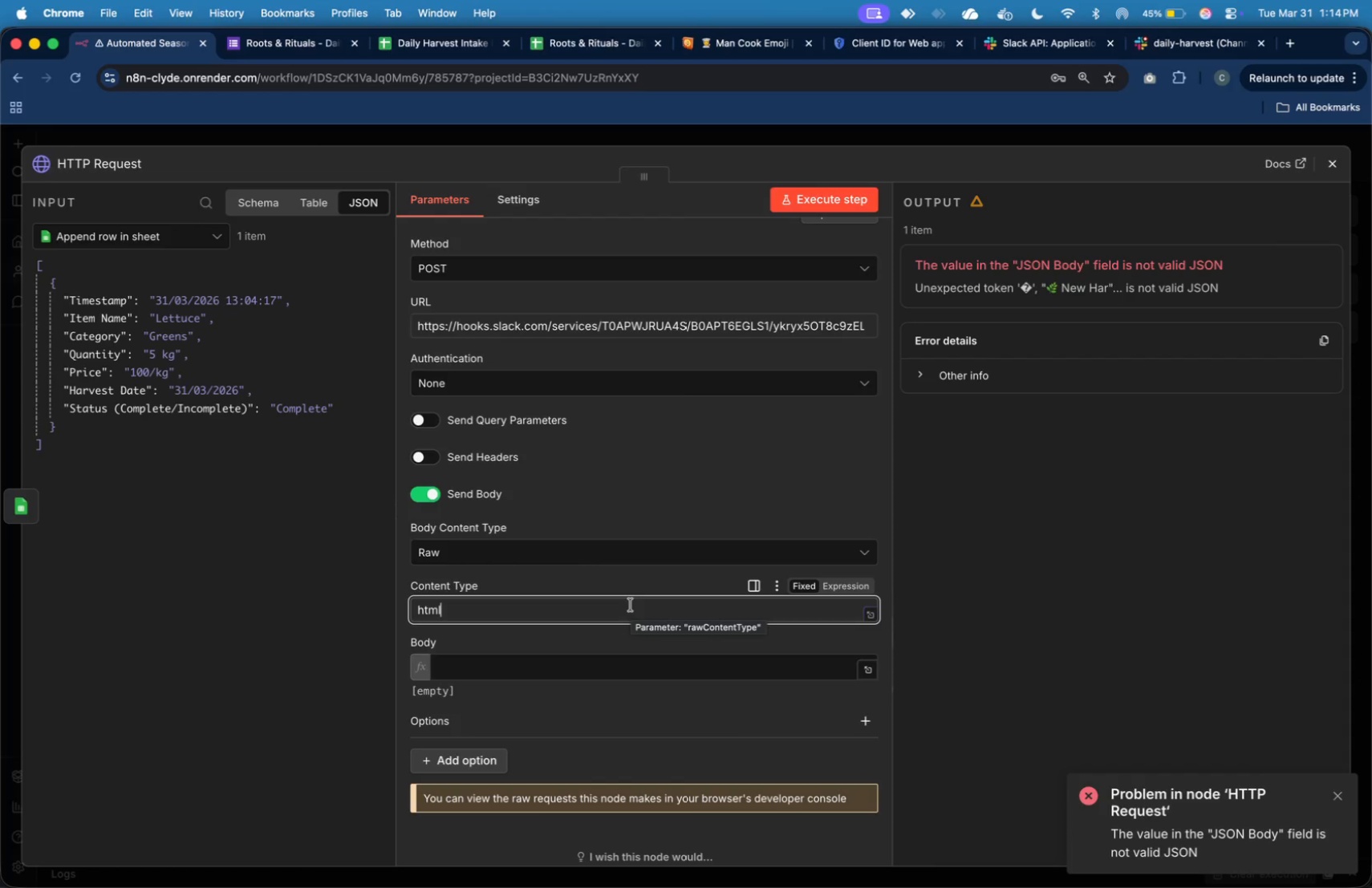 
left_click([591, 555])
 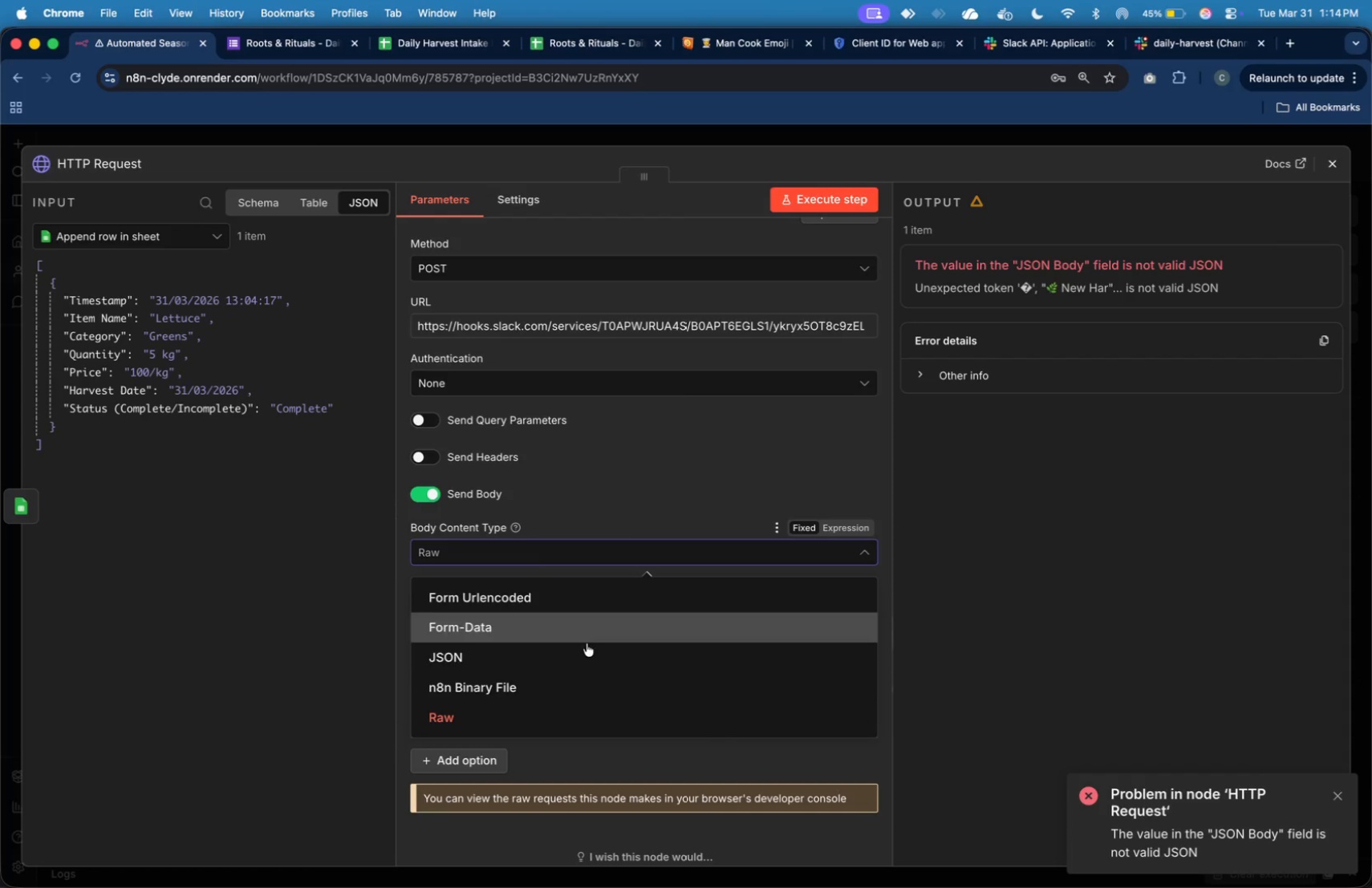 
left_click([582, 659])
 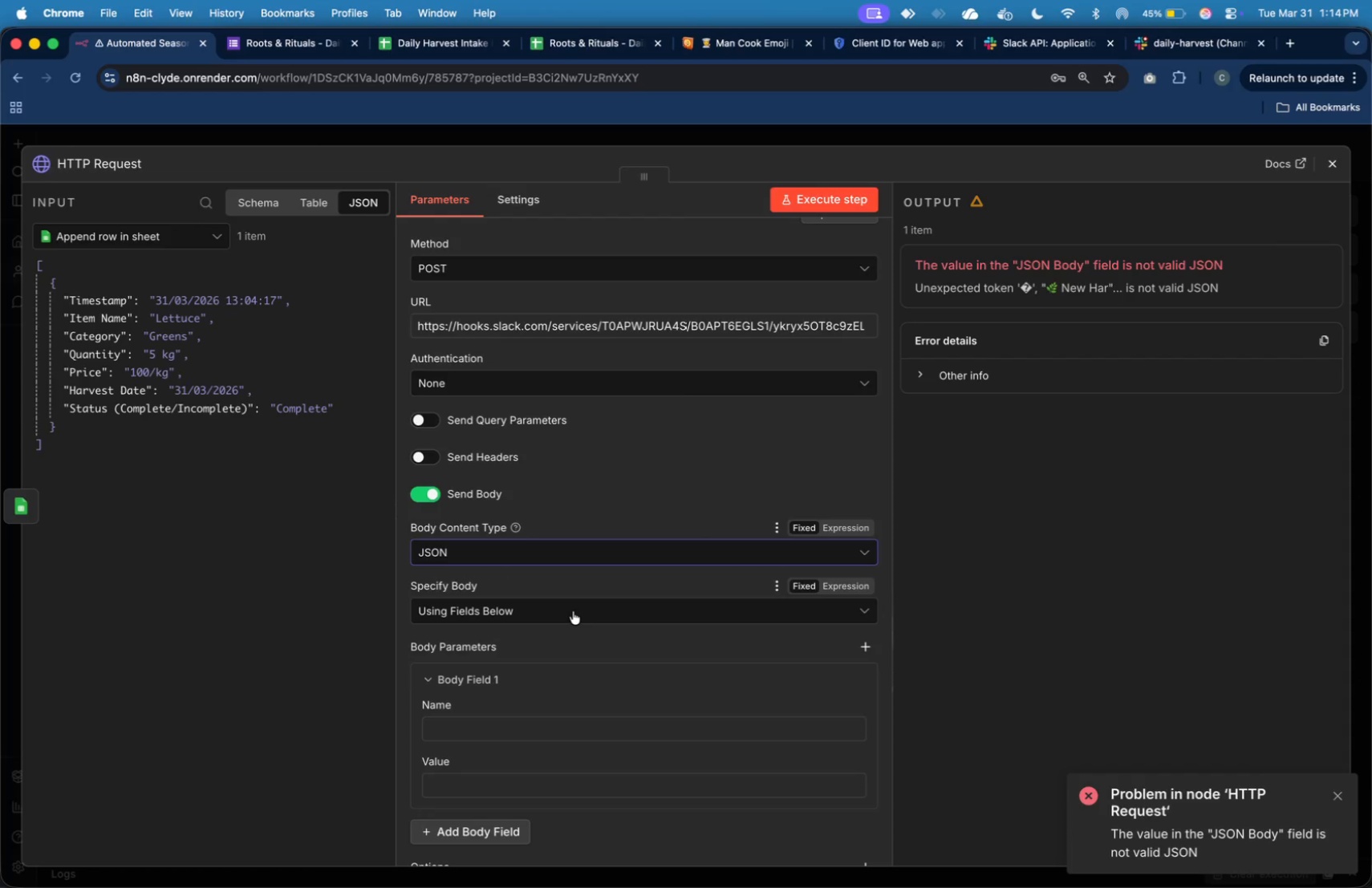 
left_click([573, 611])
 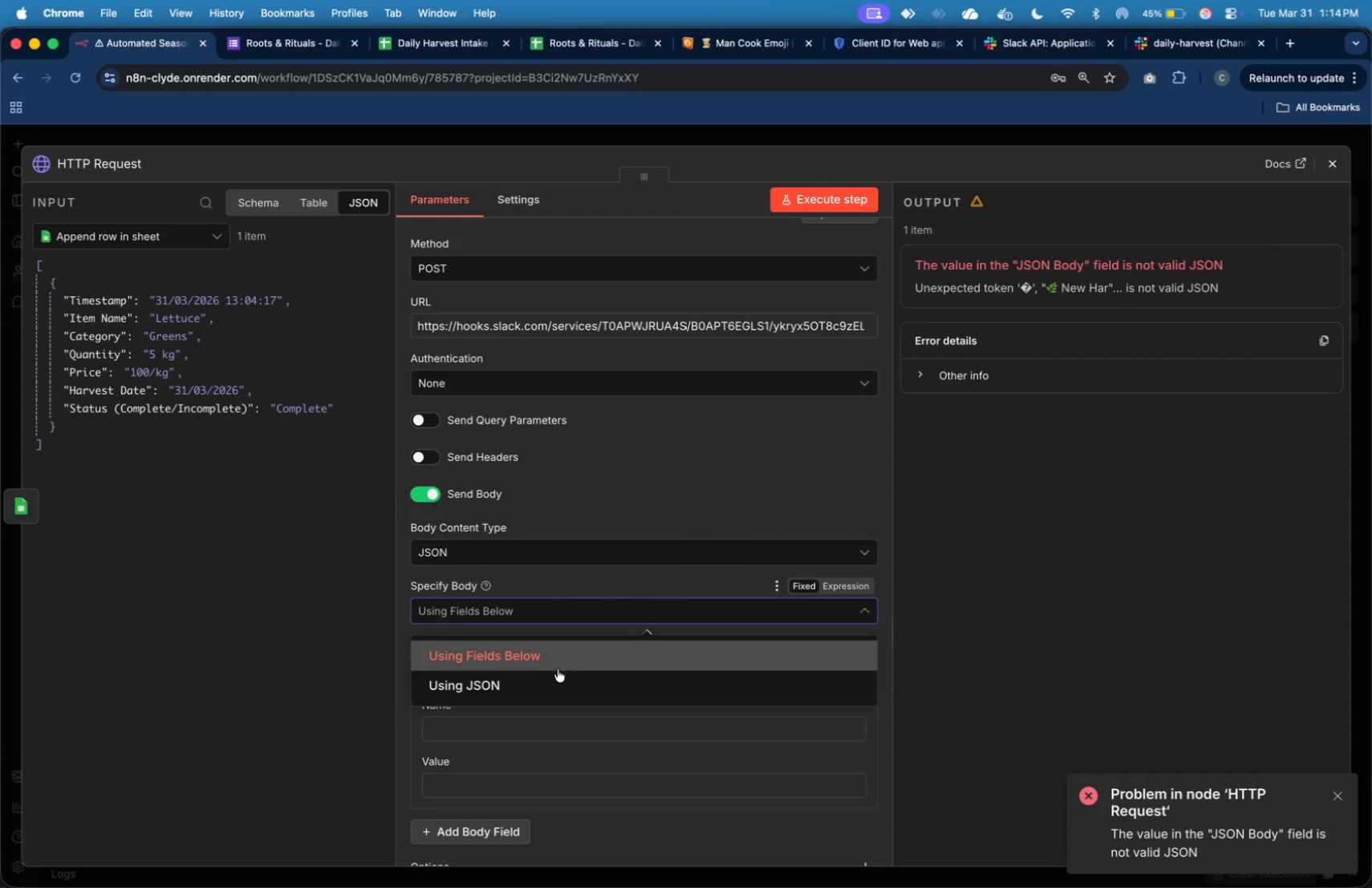 
left_click([558, 675])
 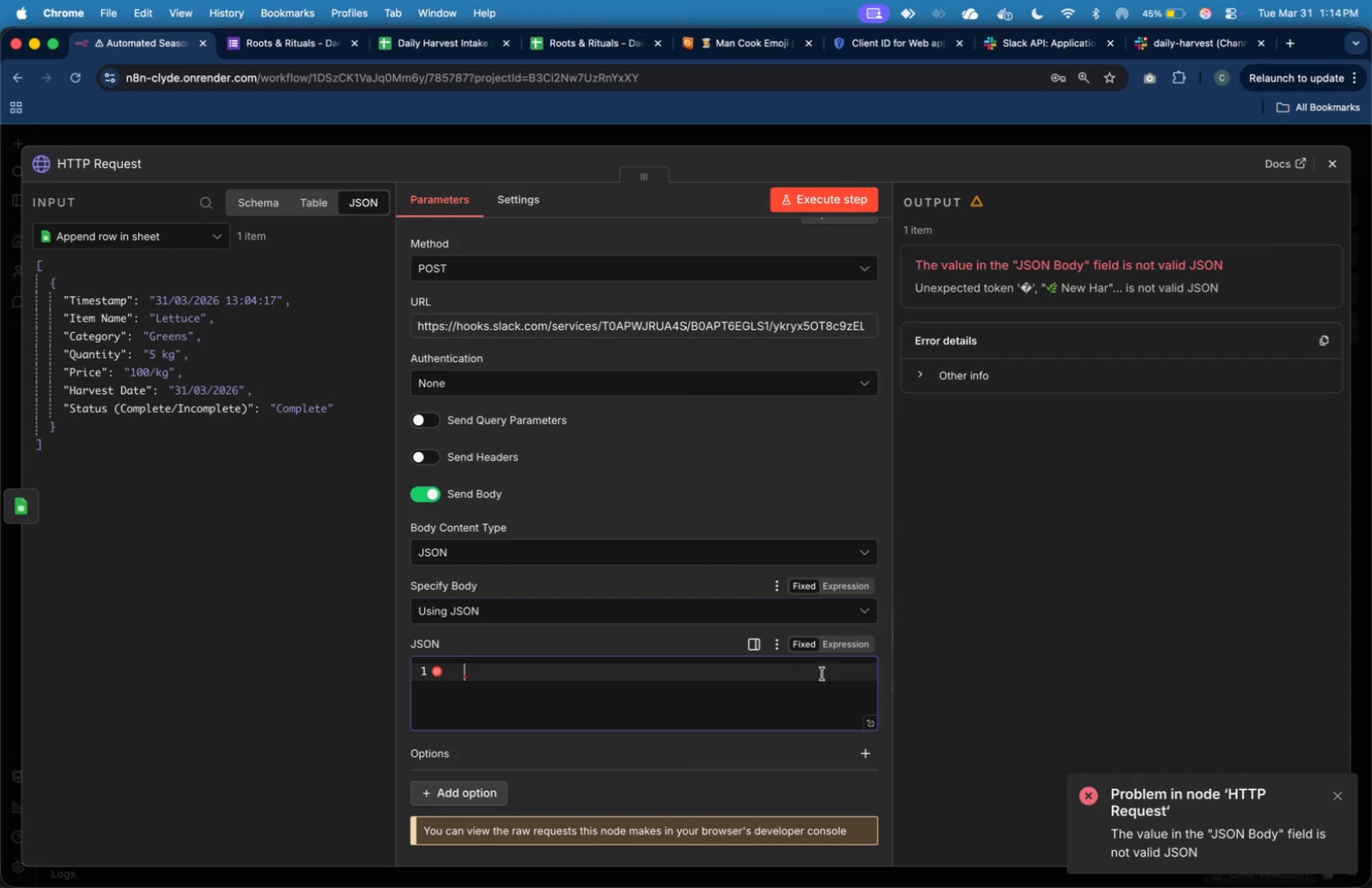 
double_click([837, 647])
 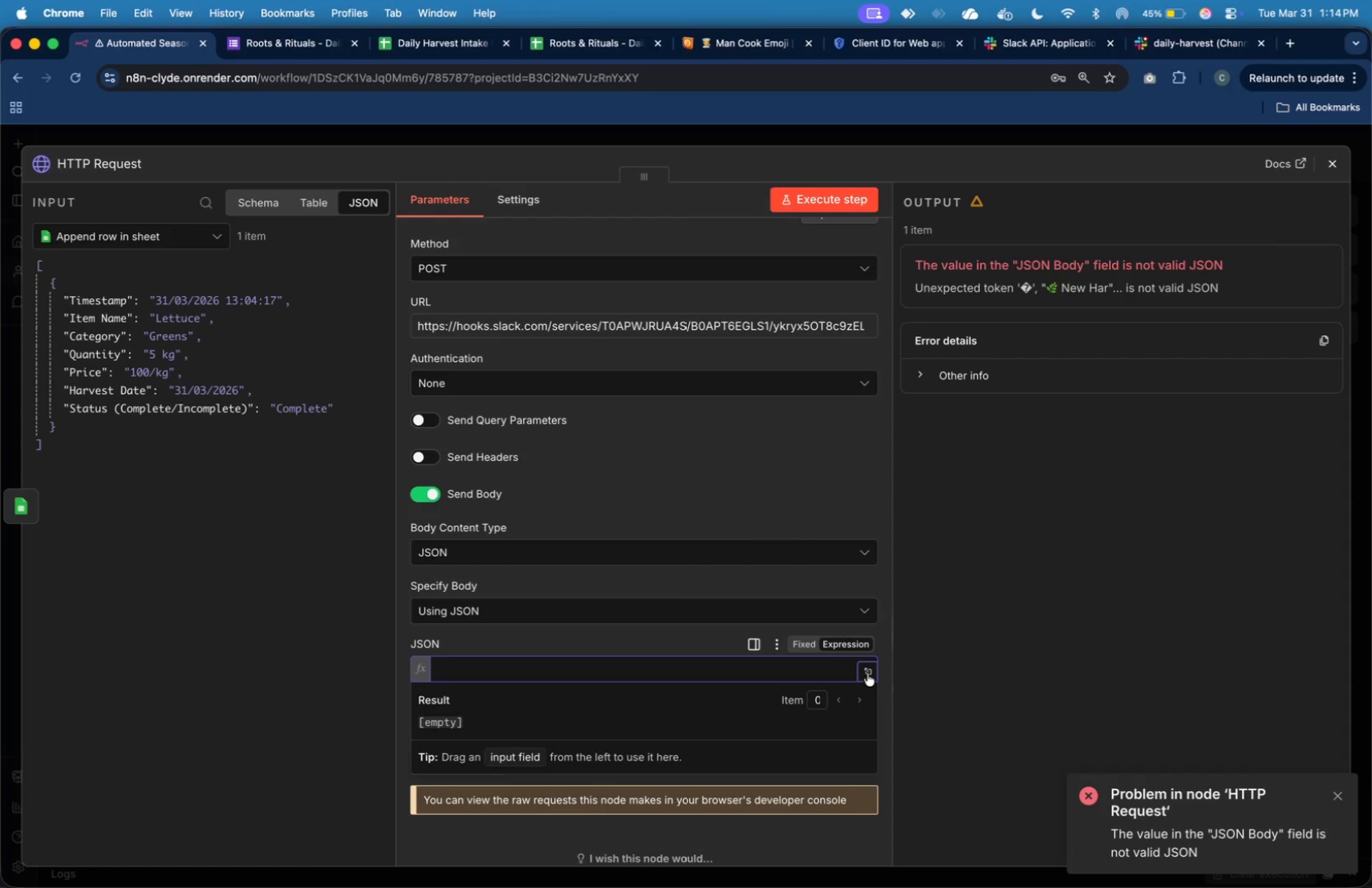 
left_click([867, 670])
 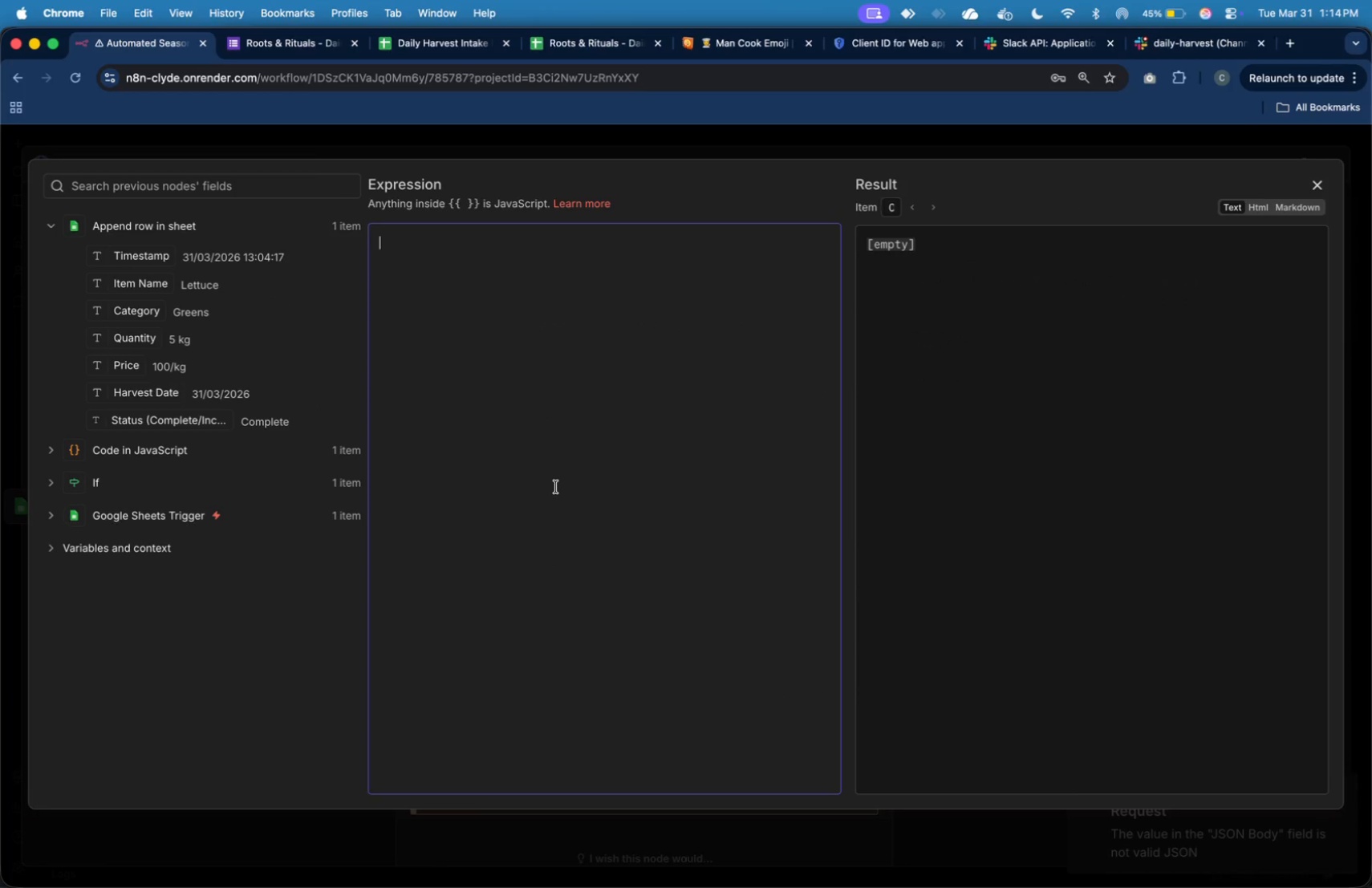 
key(Shift+BracketLeft)
 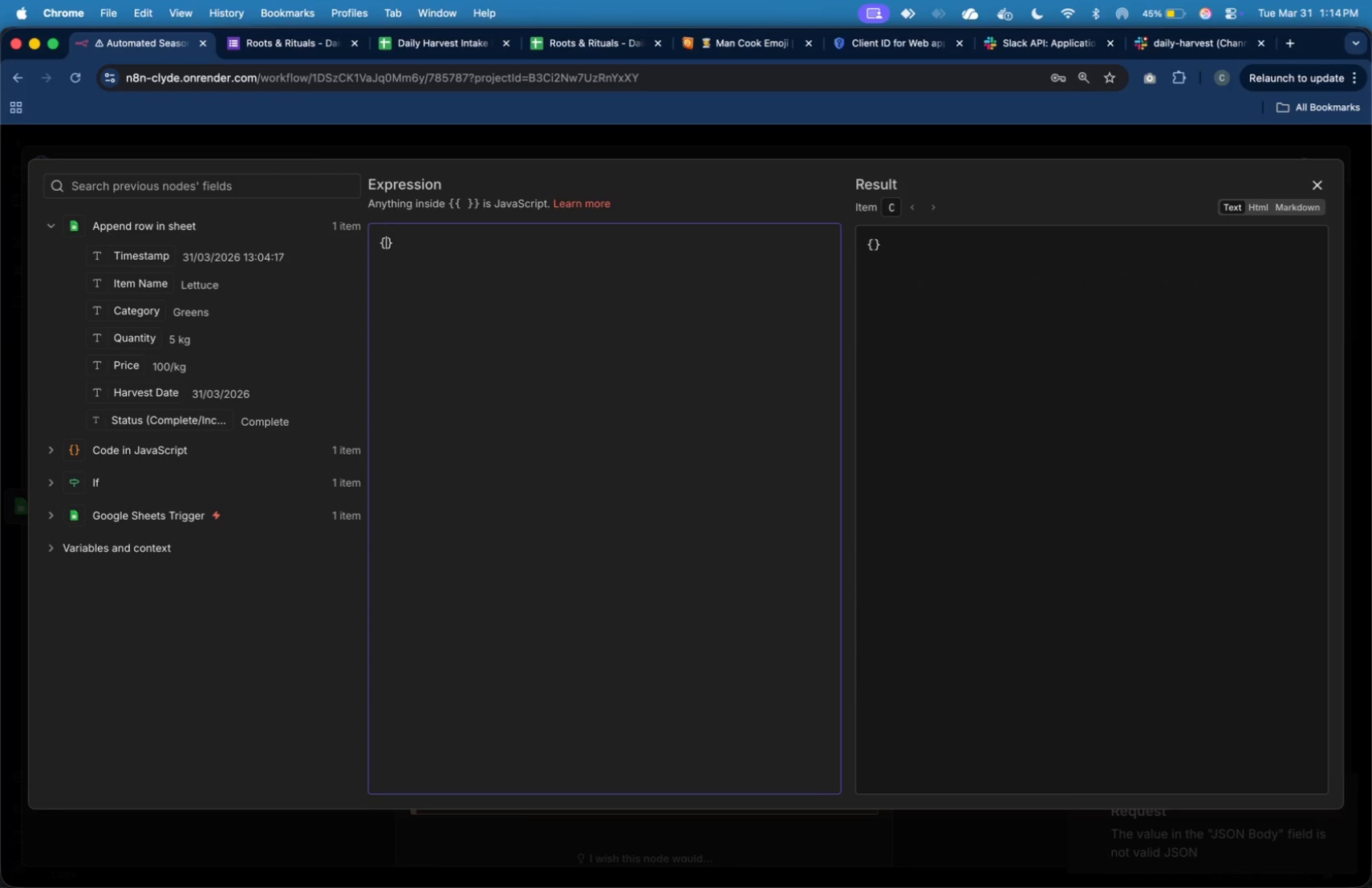 
key(Enter)
 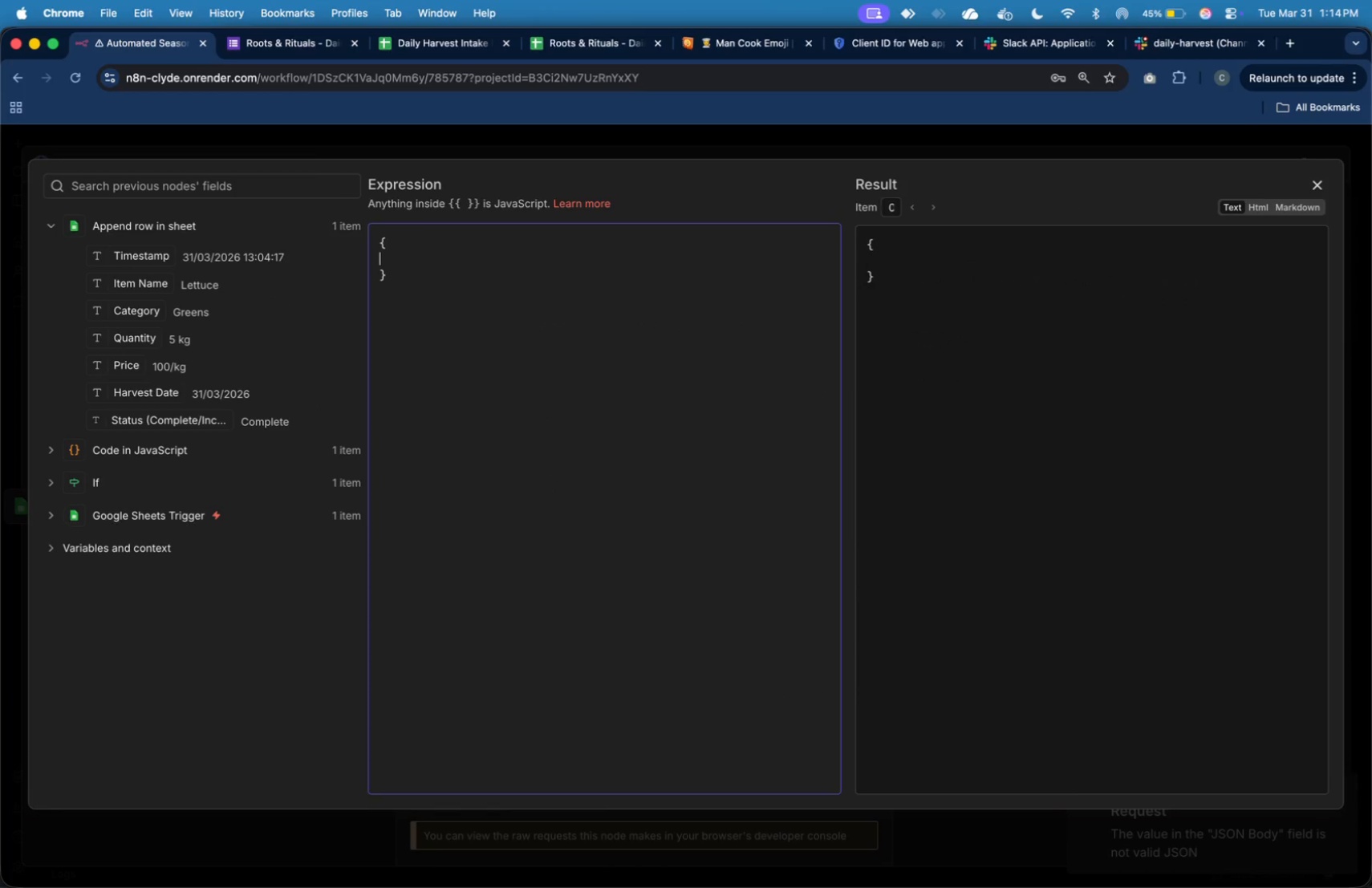 
key(Tab)
type("text)
 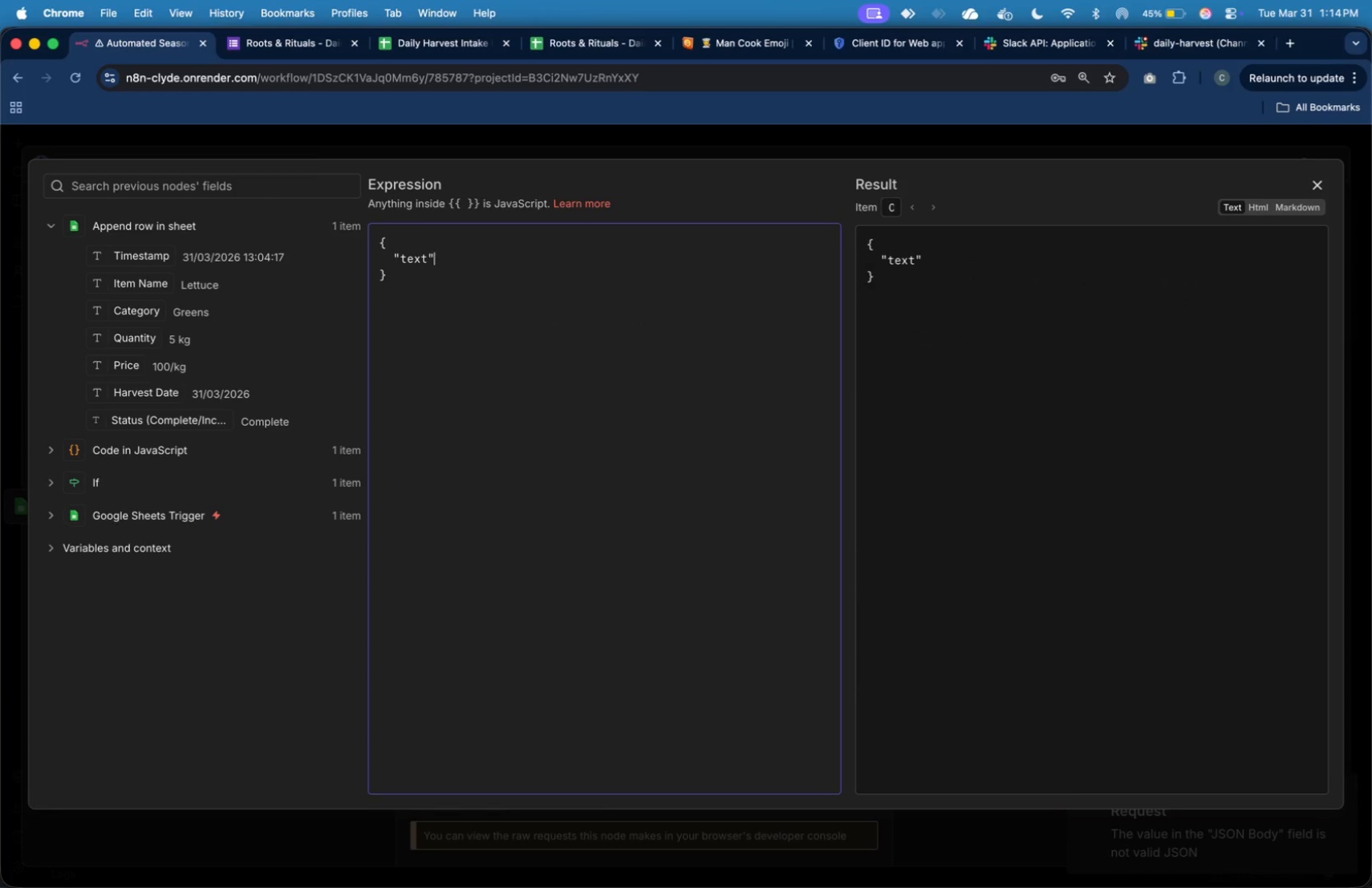 
key(ArrowRight)
 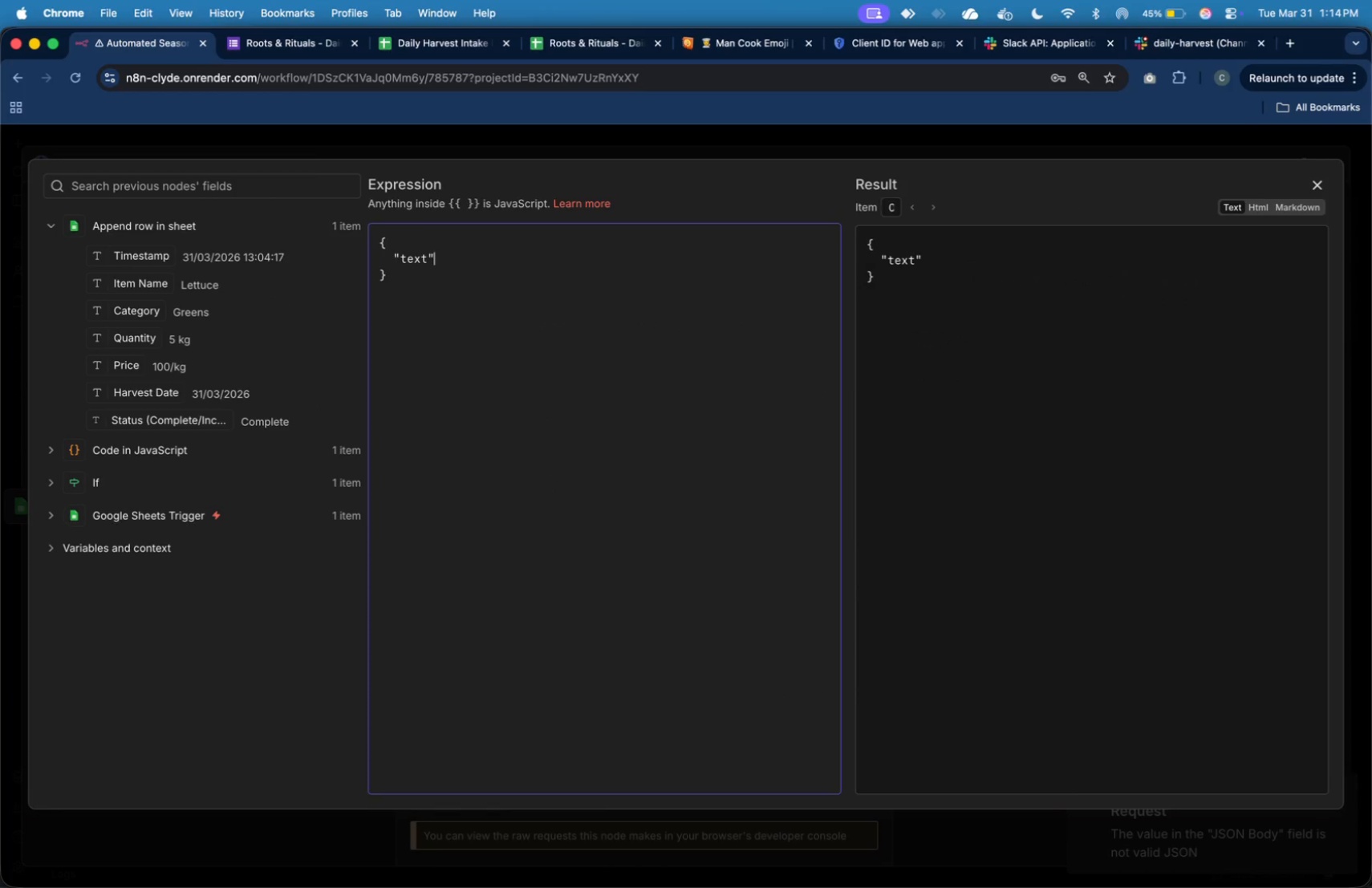 
key(Shift+Semicolon)
 